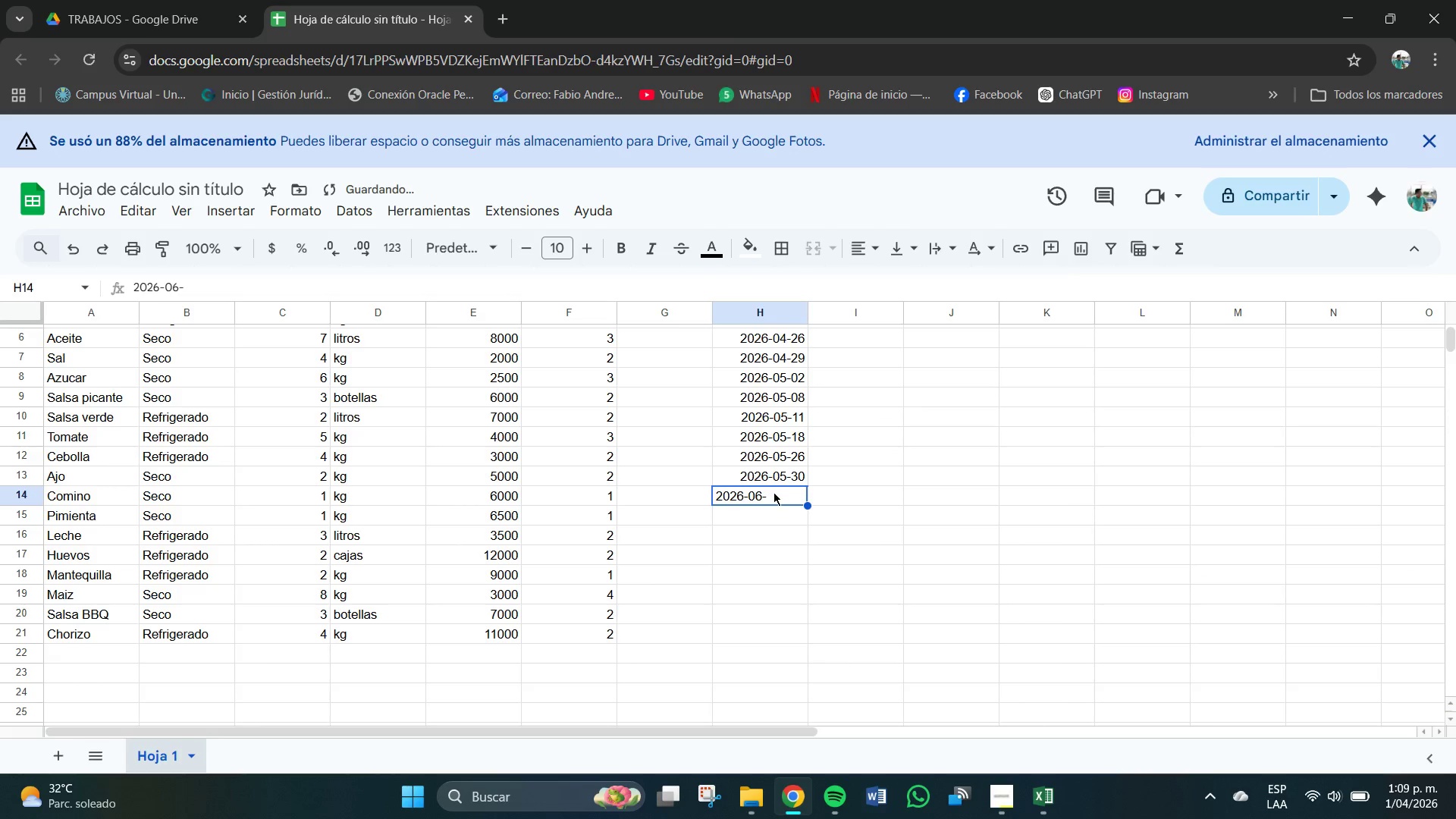 
left_click([774, 492])
 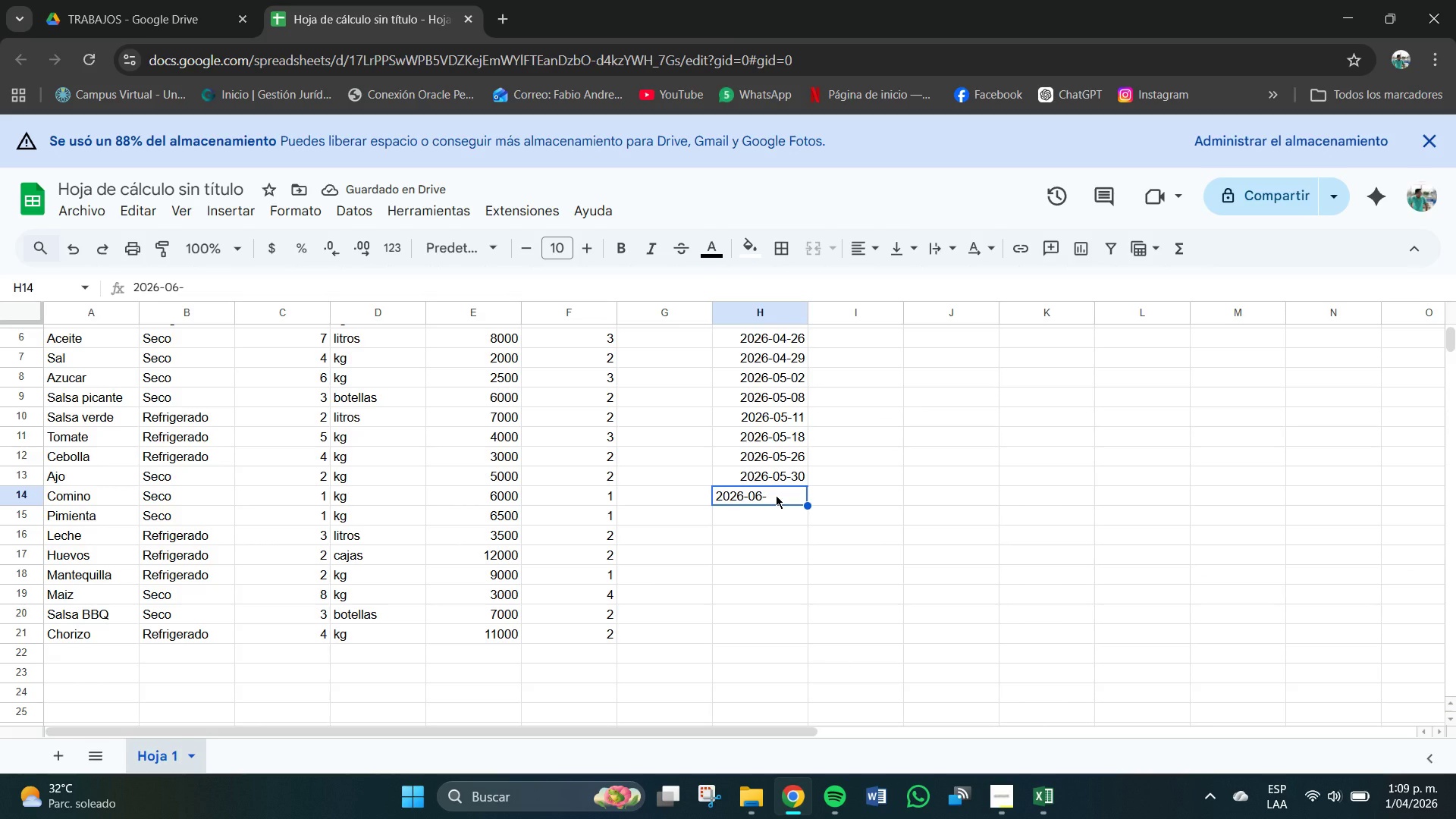 
key(Numpad0)
 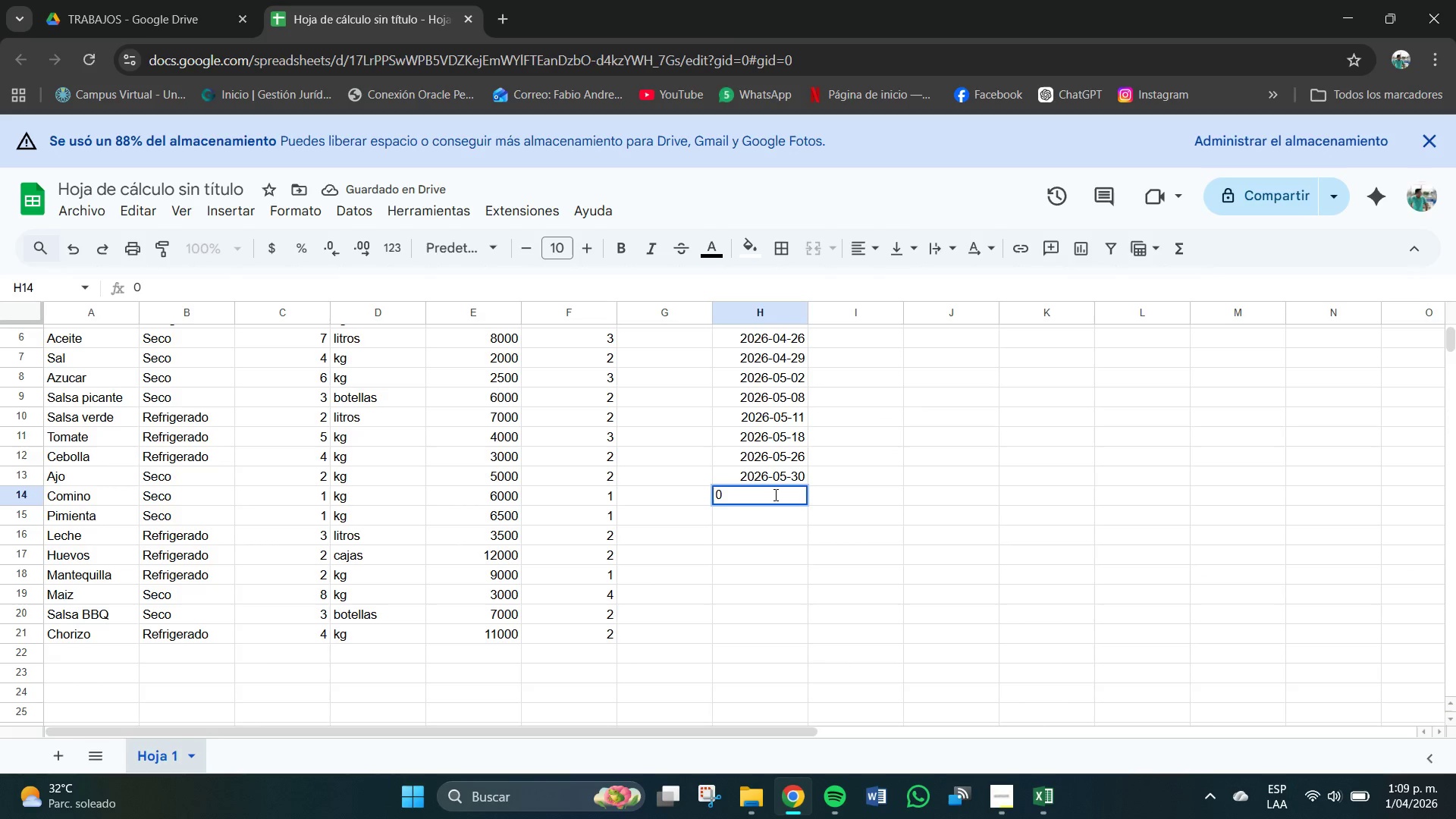 
key(Backspace)
 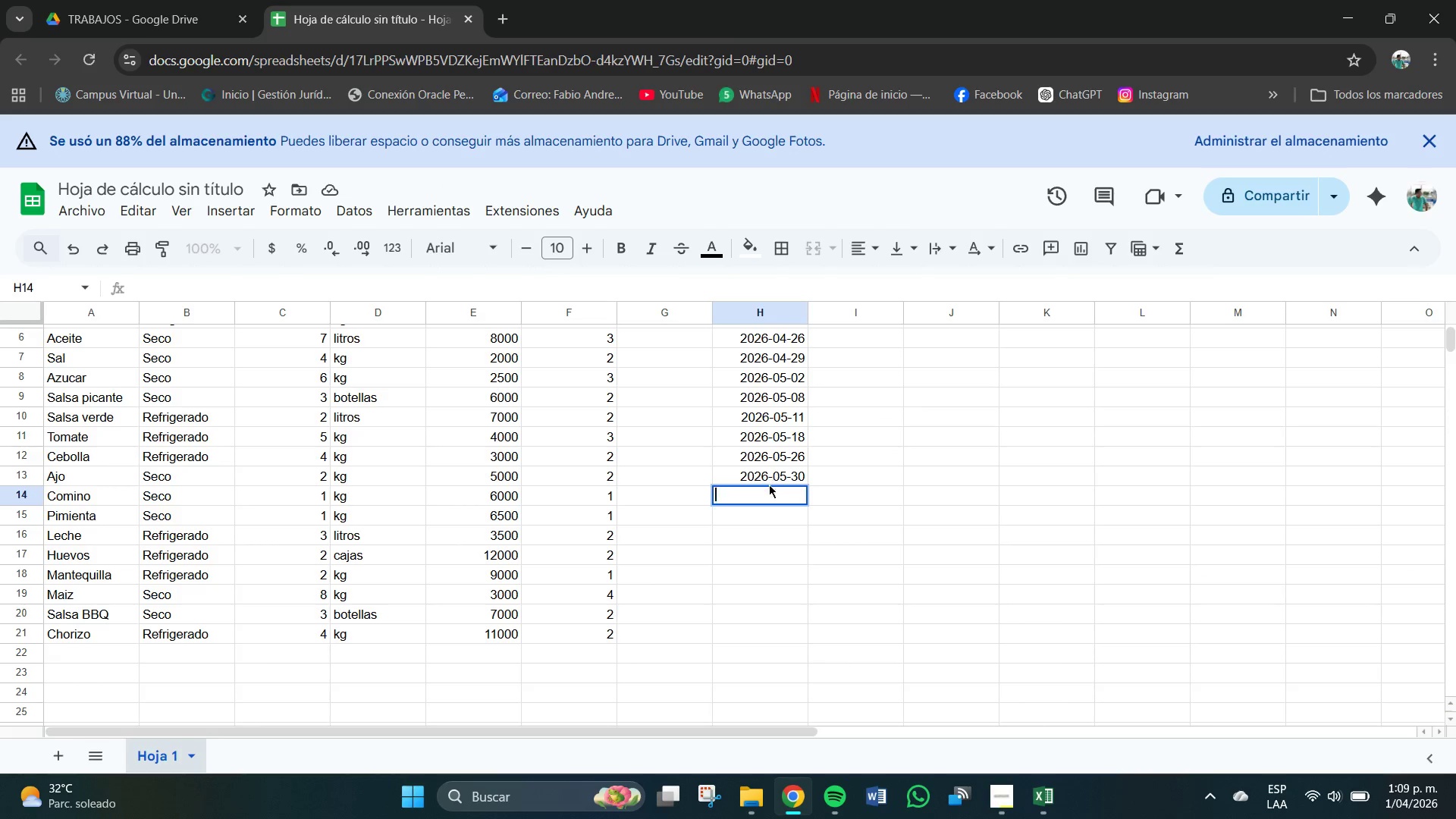 
left_click([768, 480])
 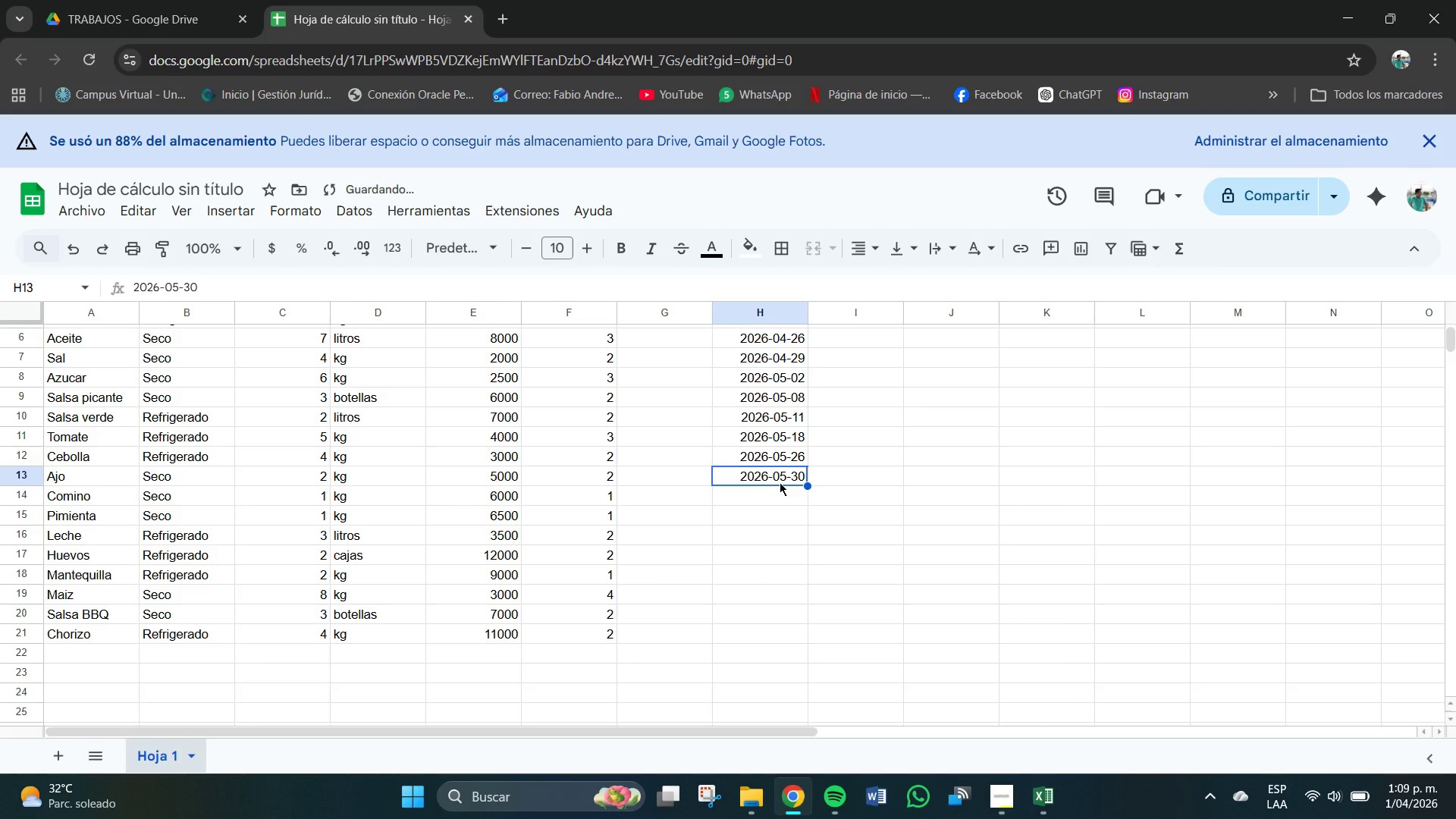 
key(NumpadEnter)
 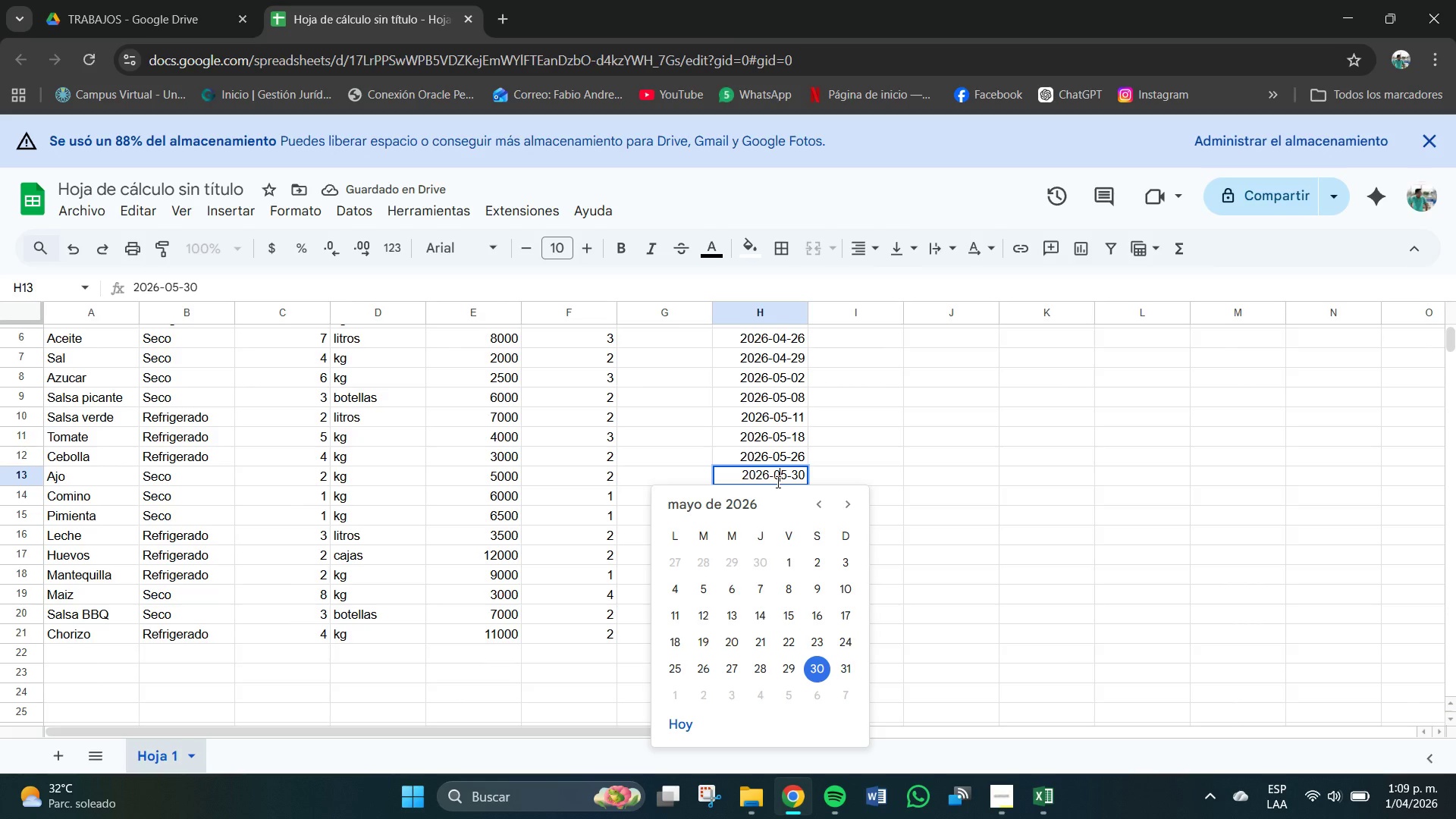 
left_click([834, 471])
 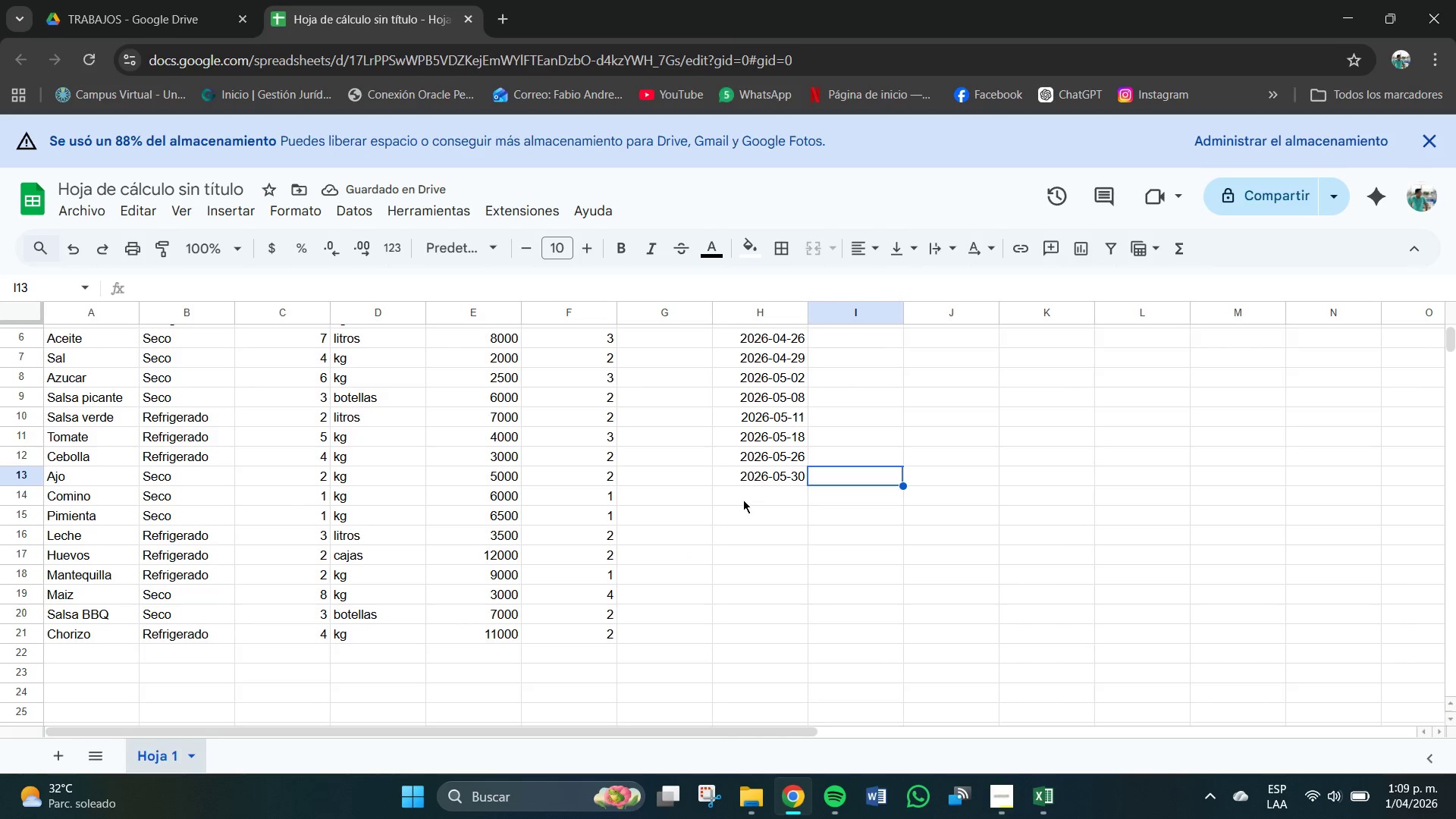 
left_click([756, 498])
 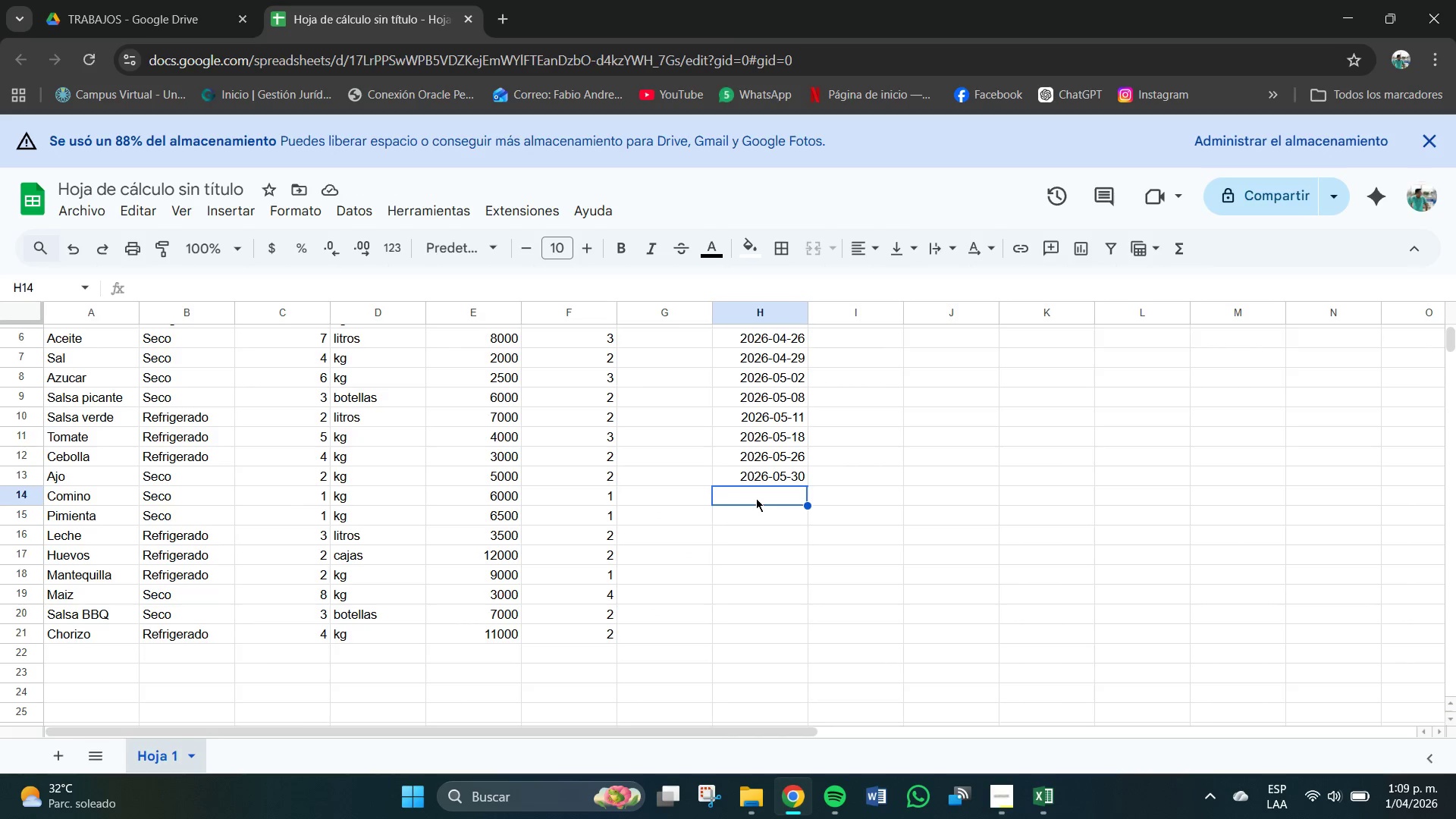 
key(Numpad2)
 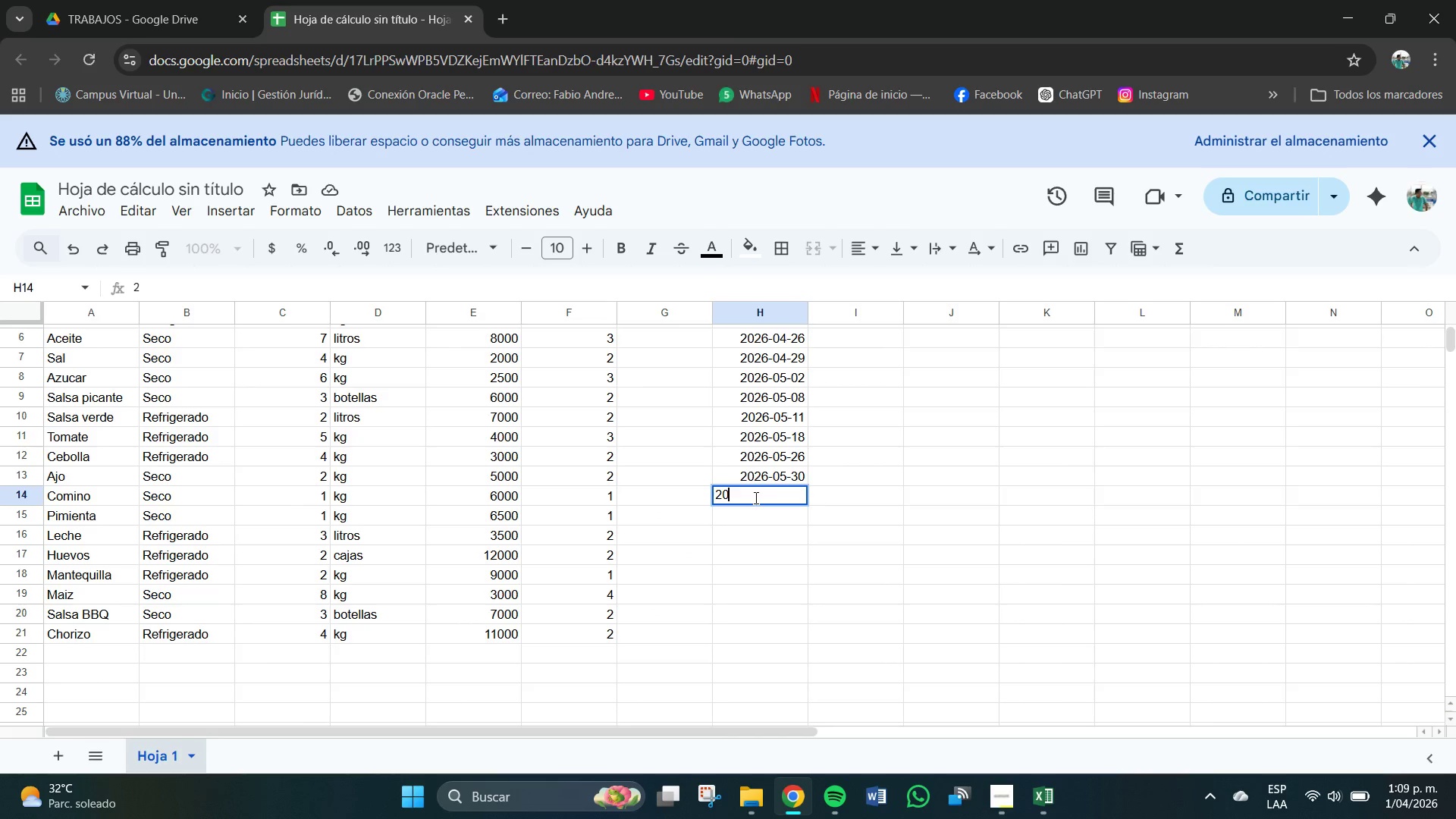 
key(Numpad0)
 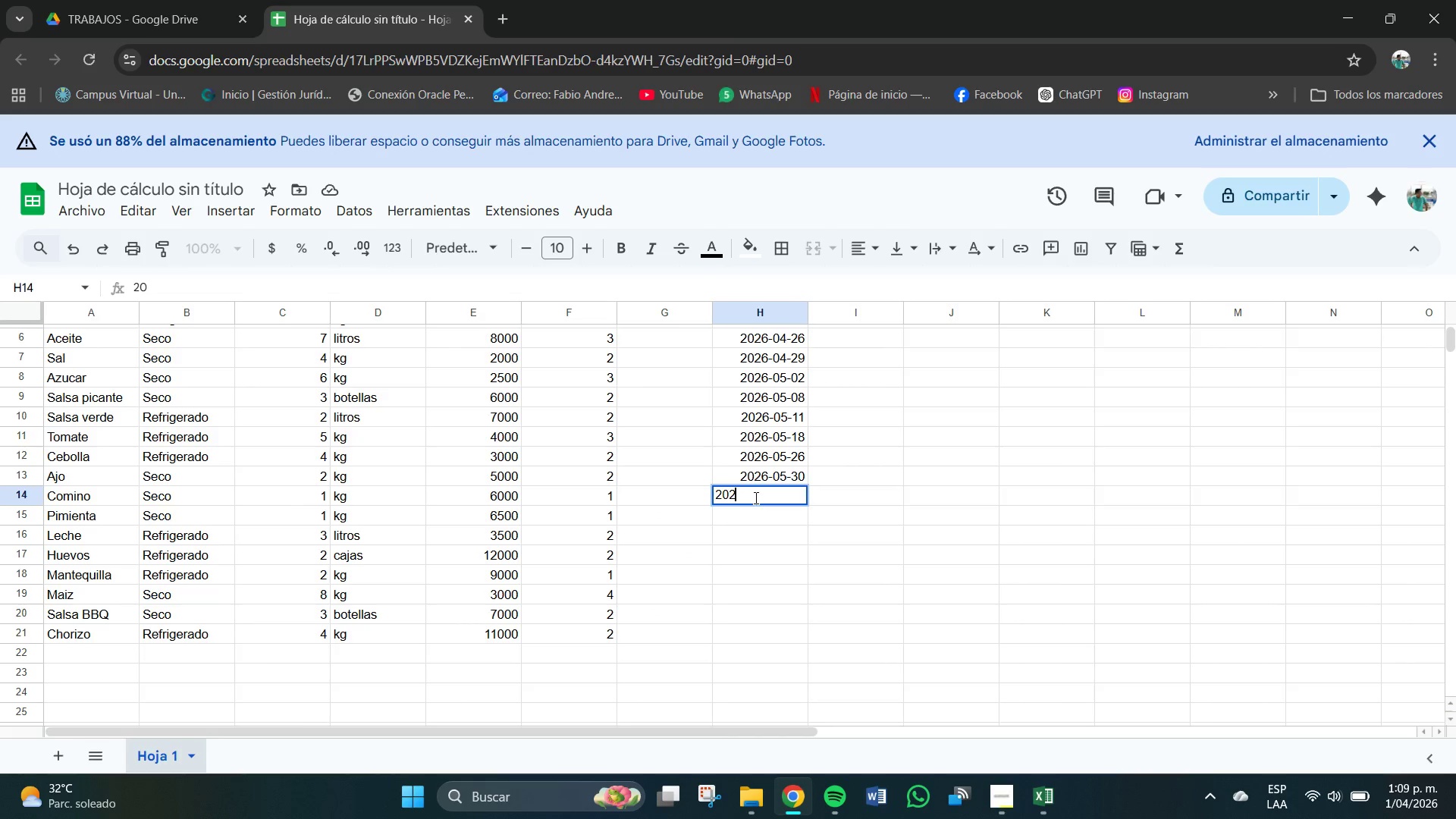 
key(Numpad2)
 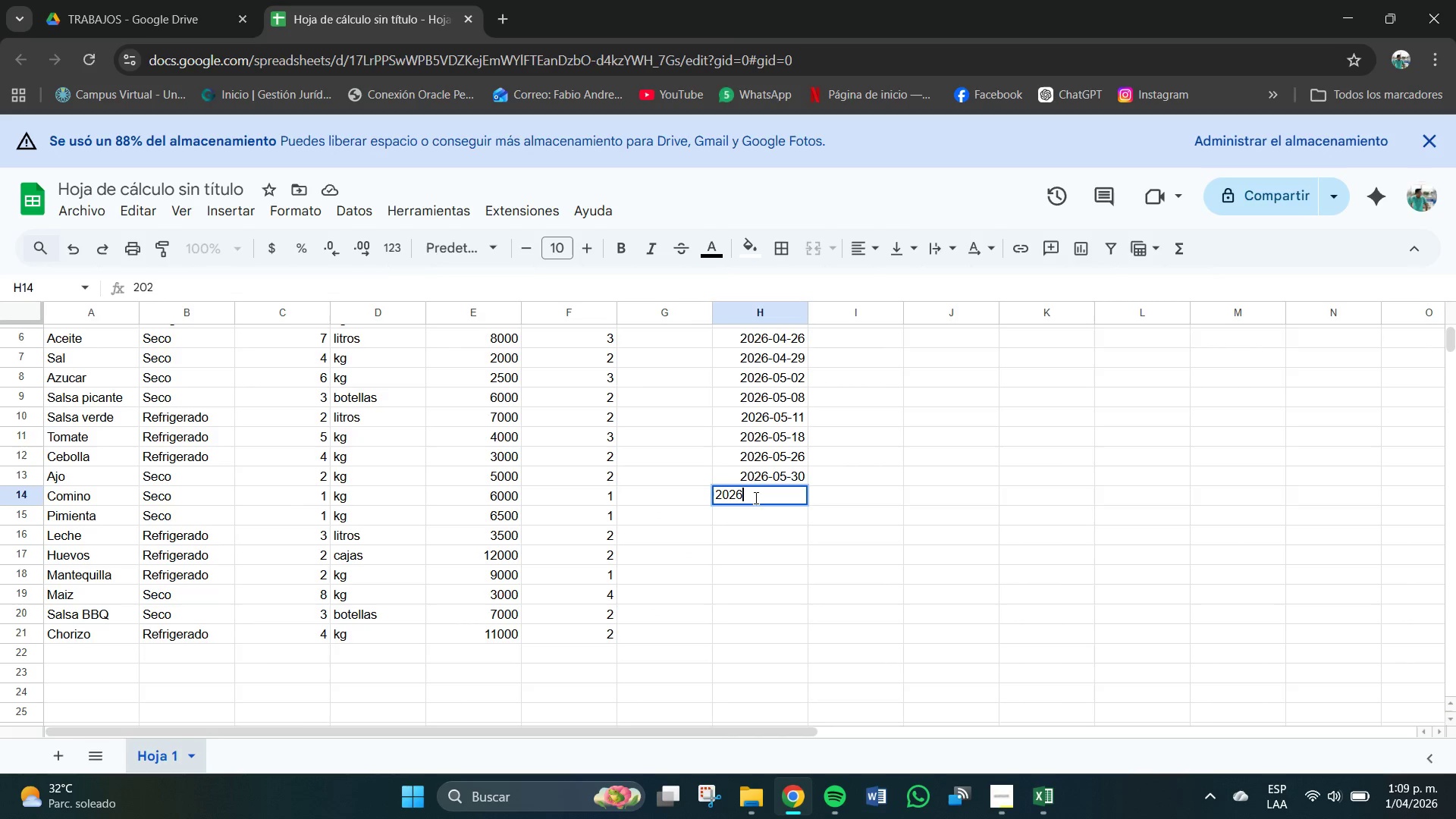 
key(Numpad6)
 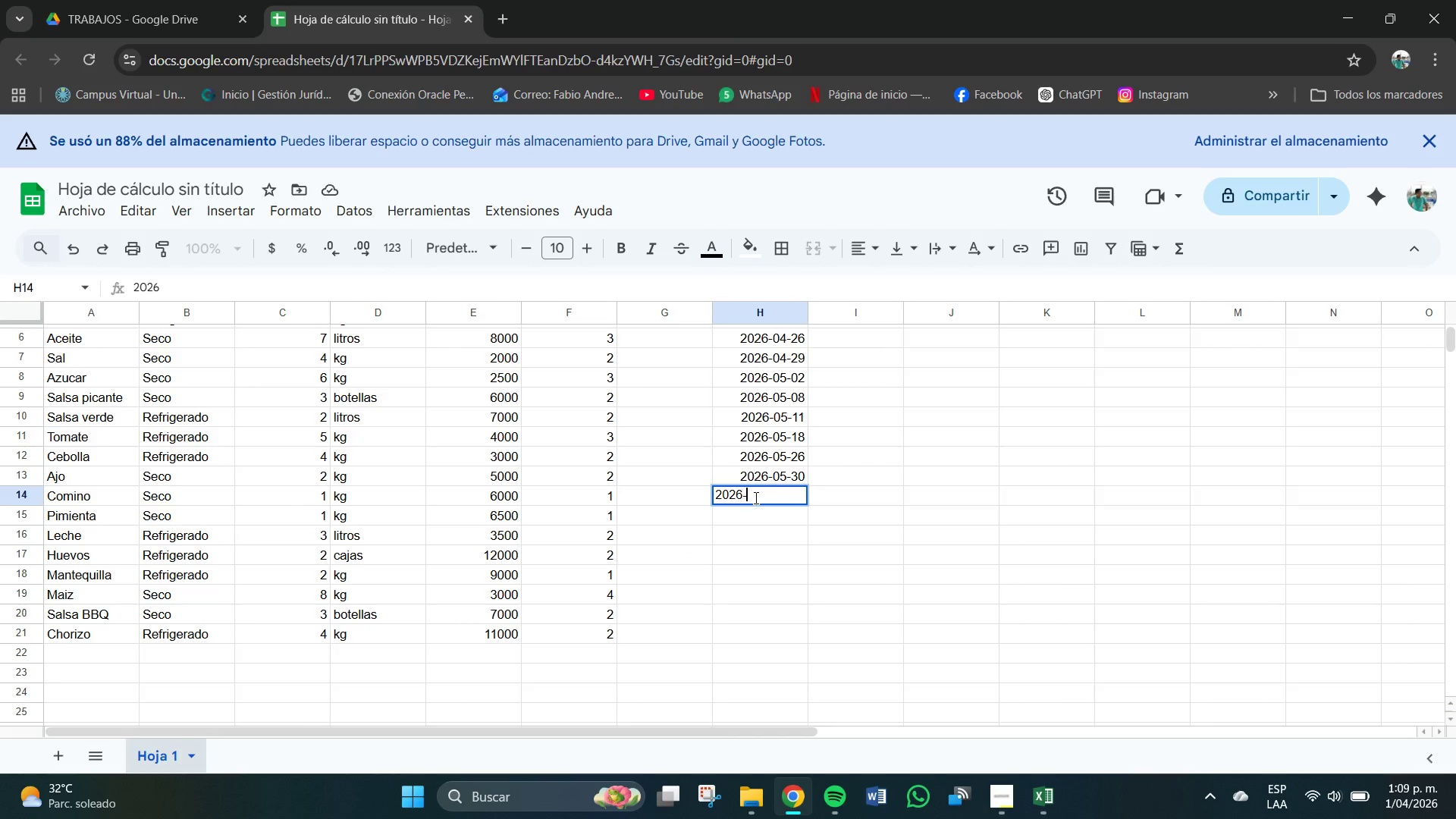 
key(Minus)
 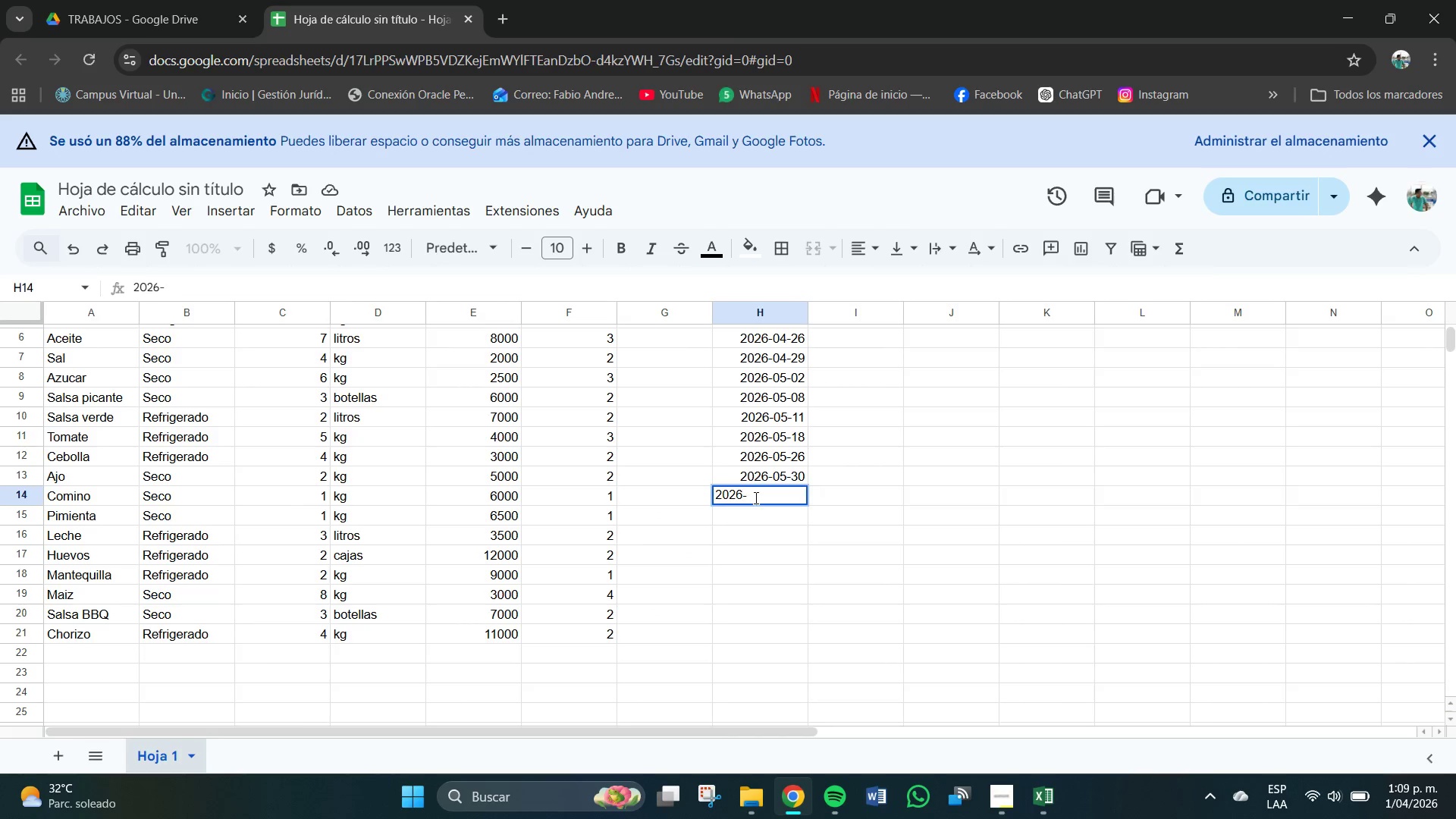 
key(Numpad0)
 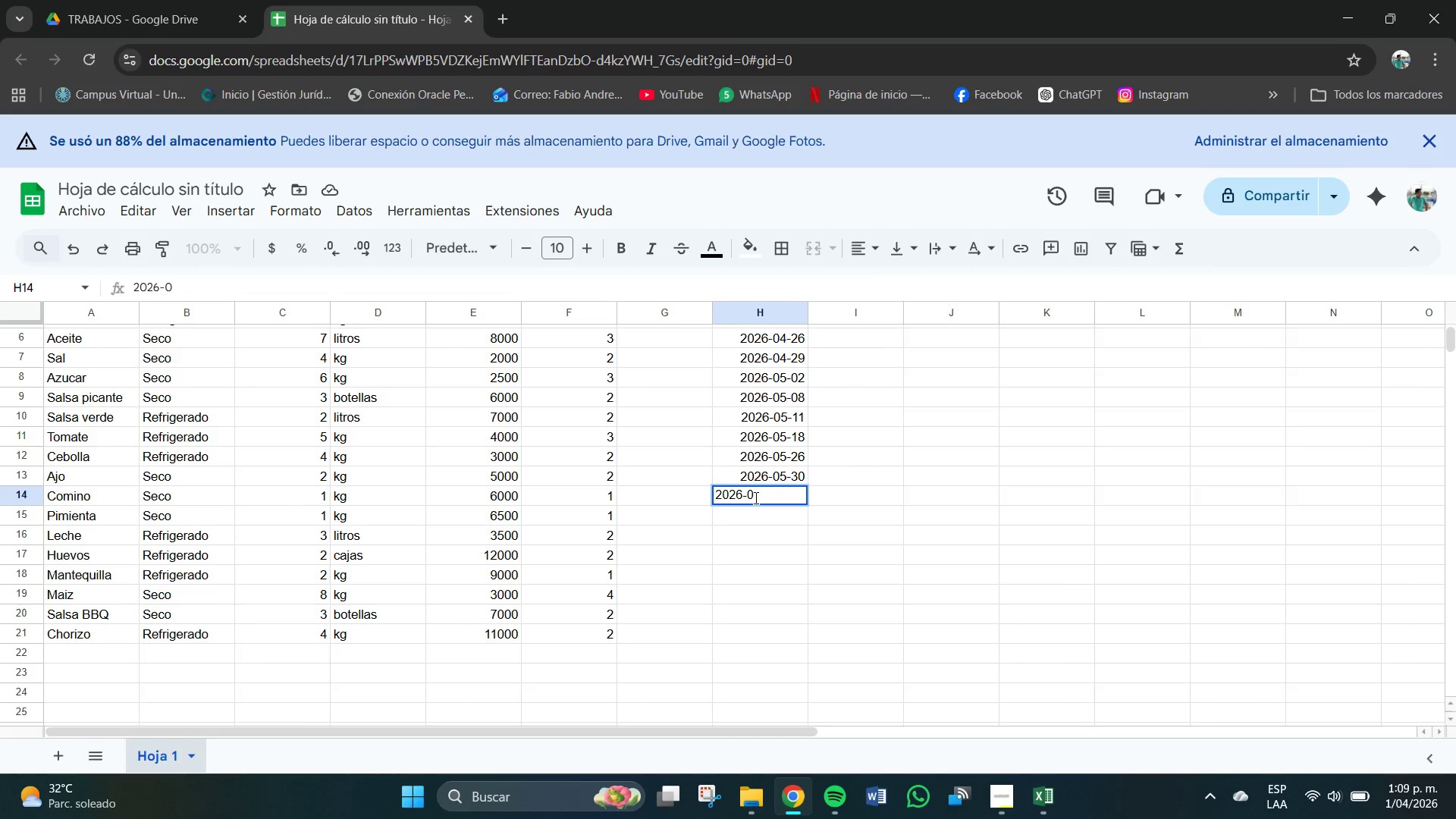 
key(Numpad6)
 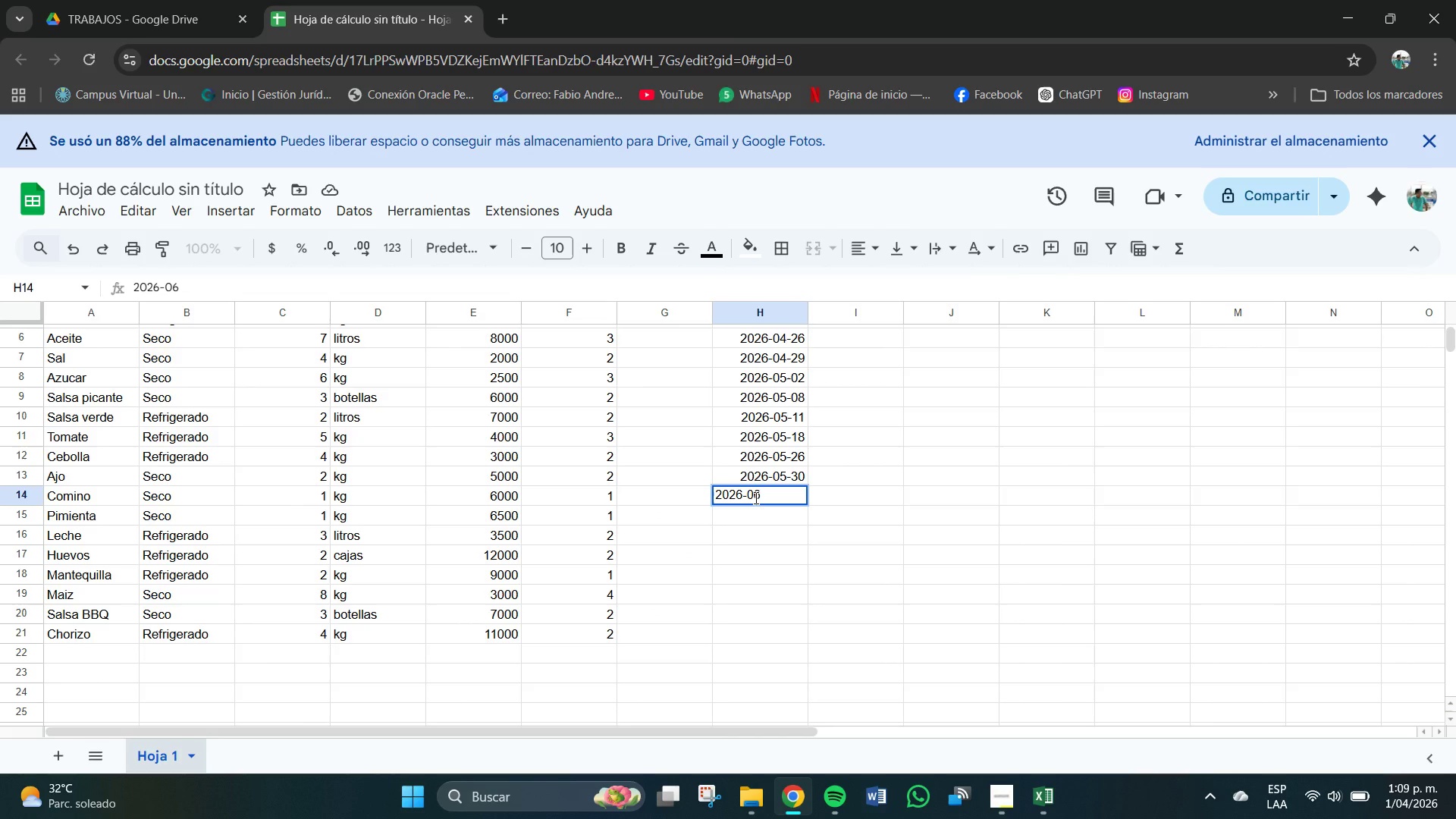 
key(Numpad0)
 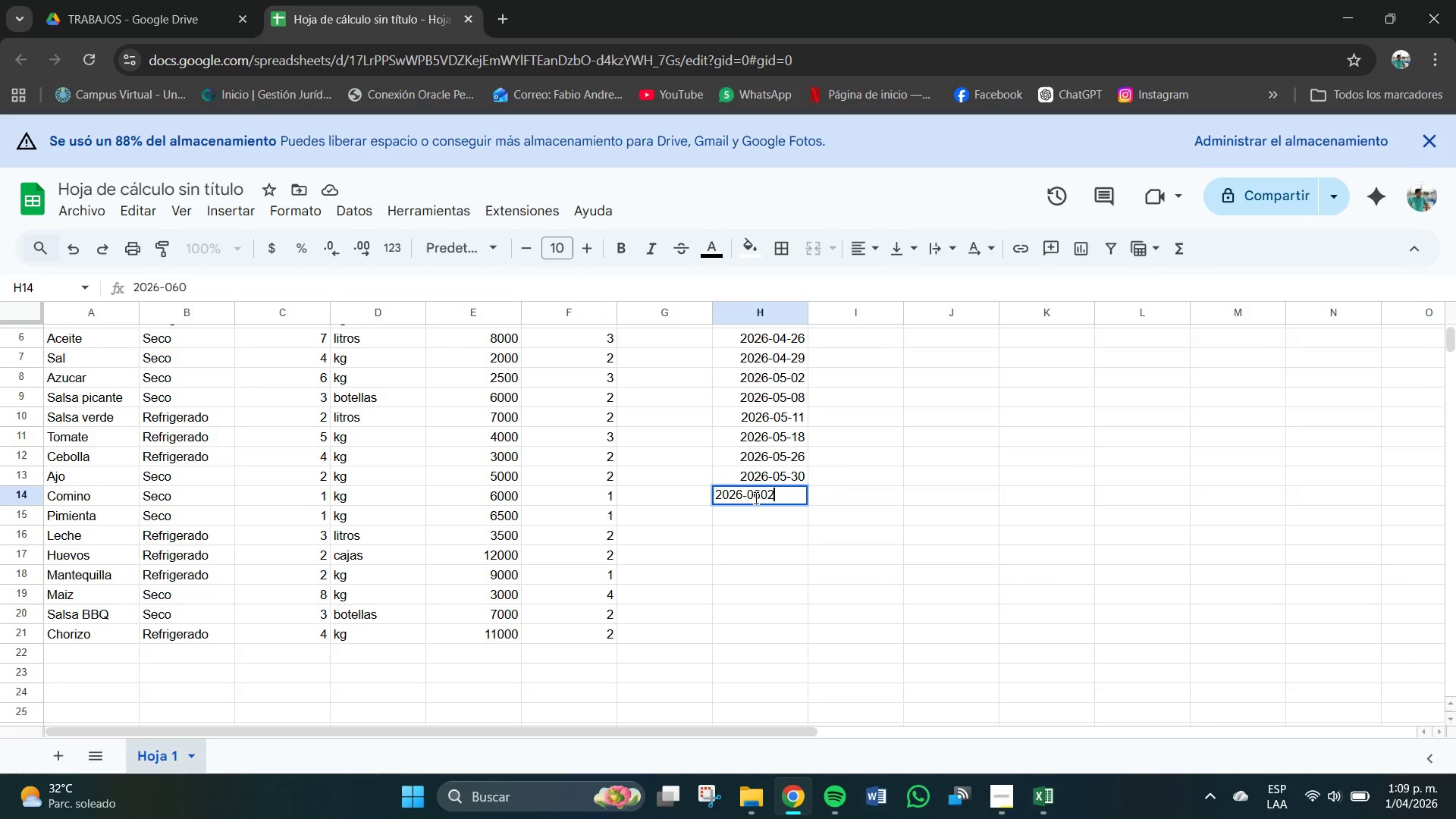 
key(Numpad2)
 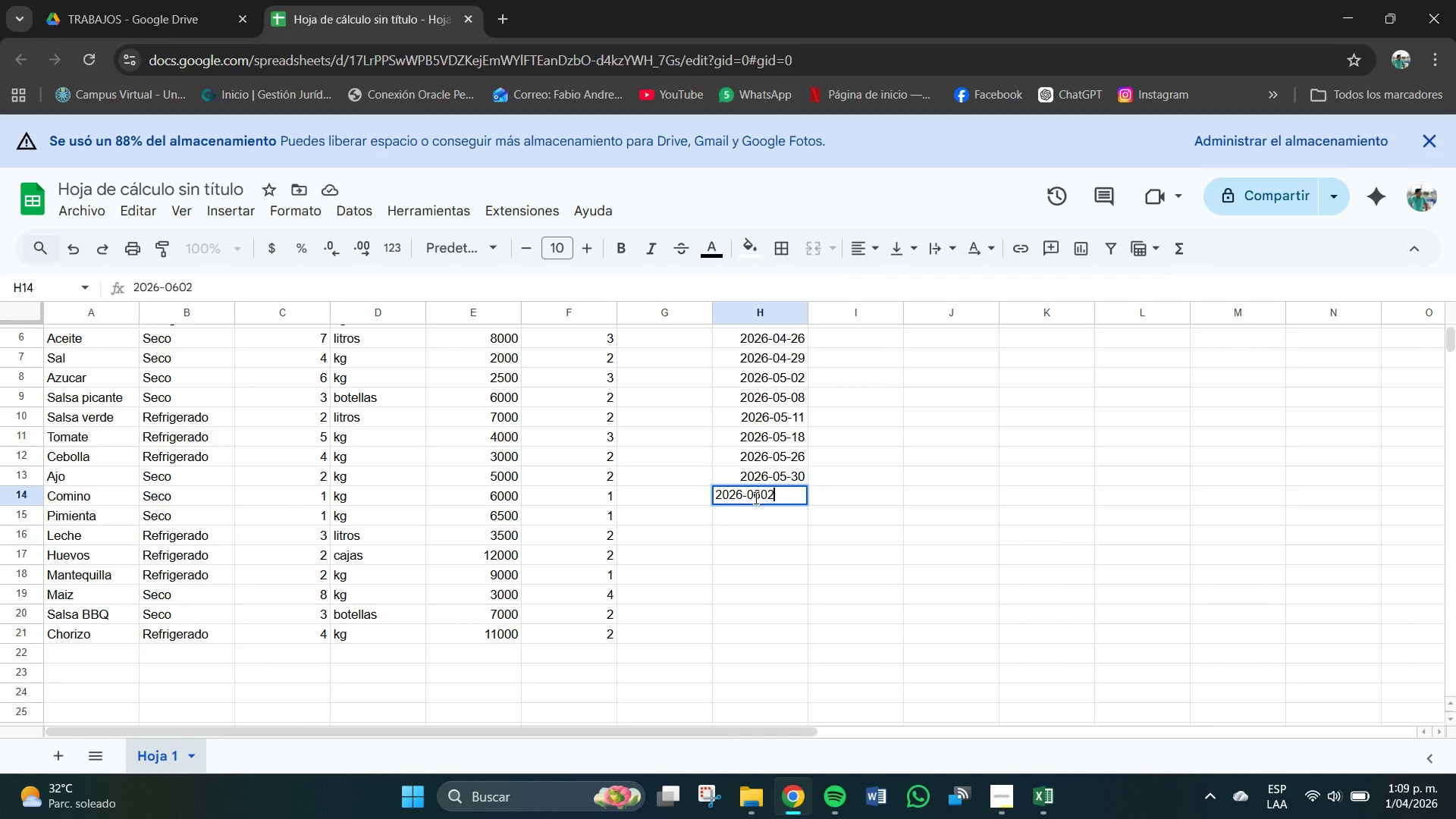 
key(Backspace)
 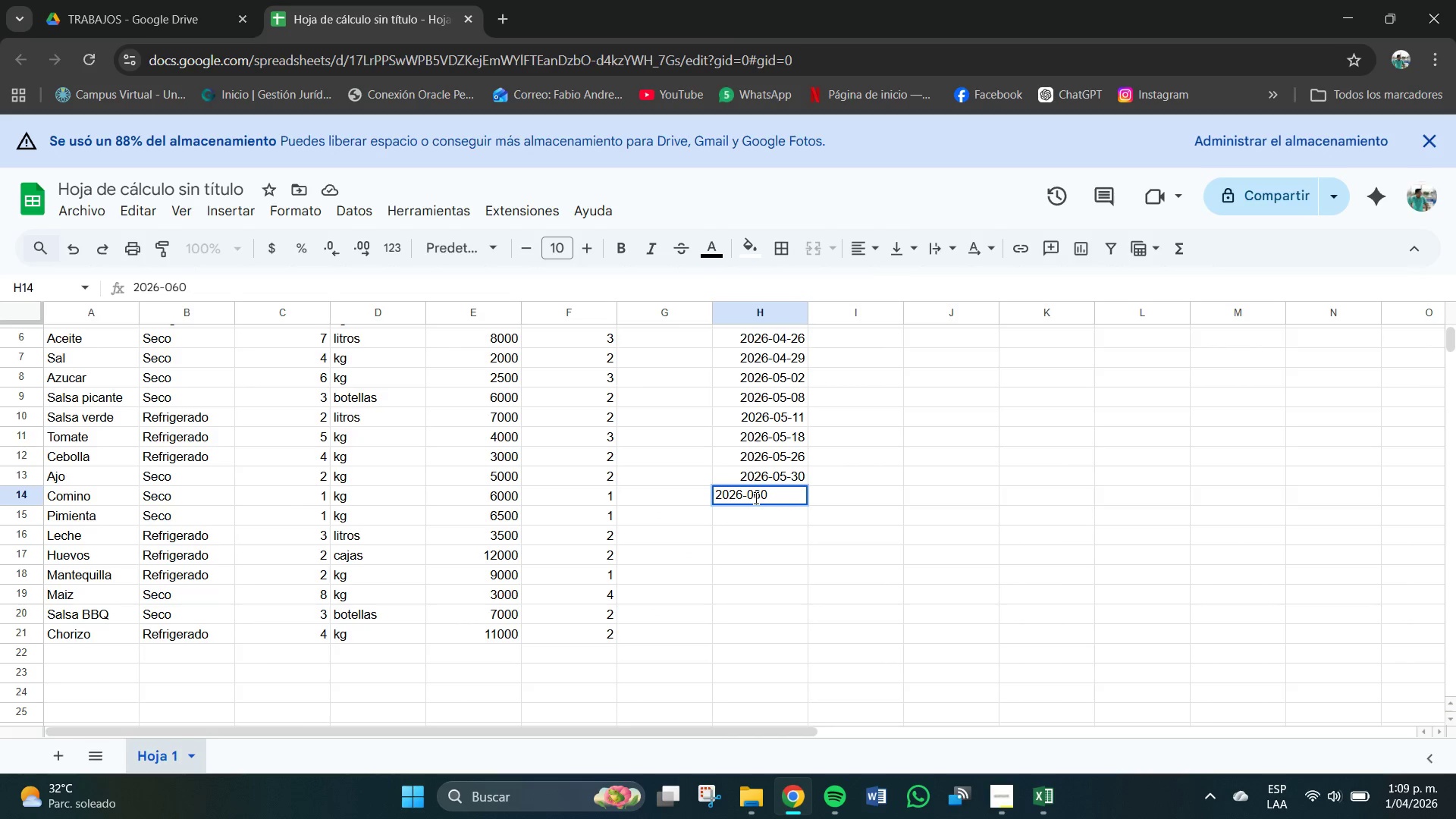 
key(Backspace)
 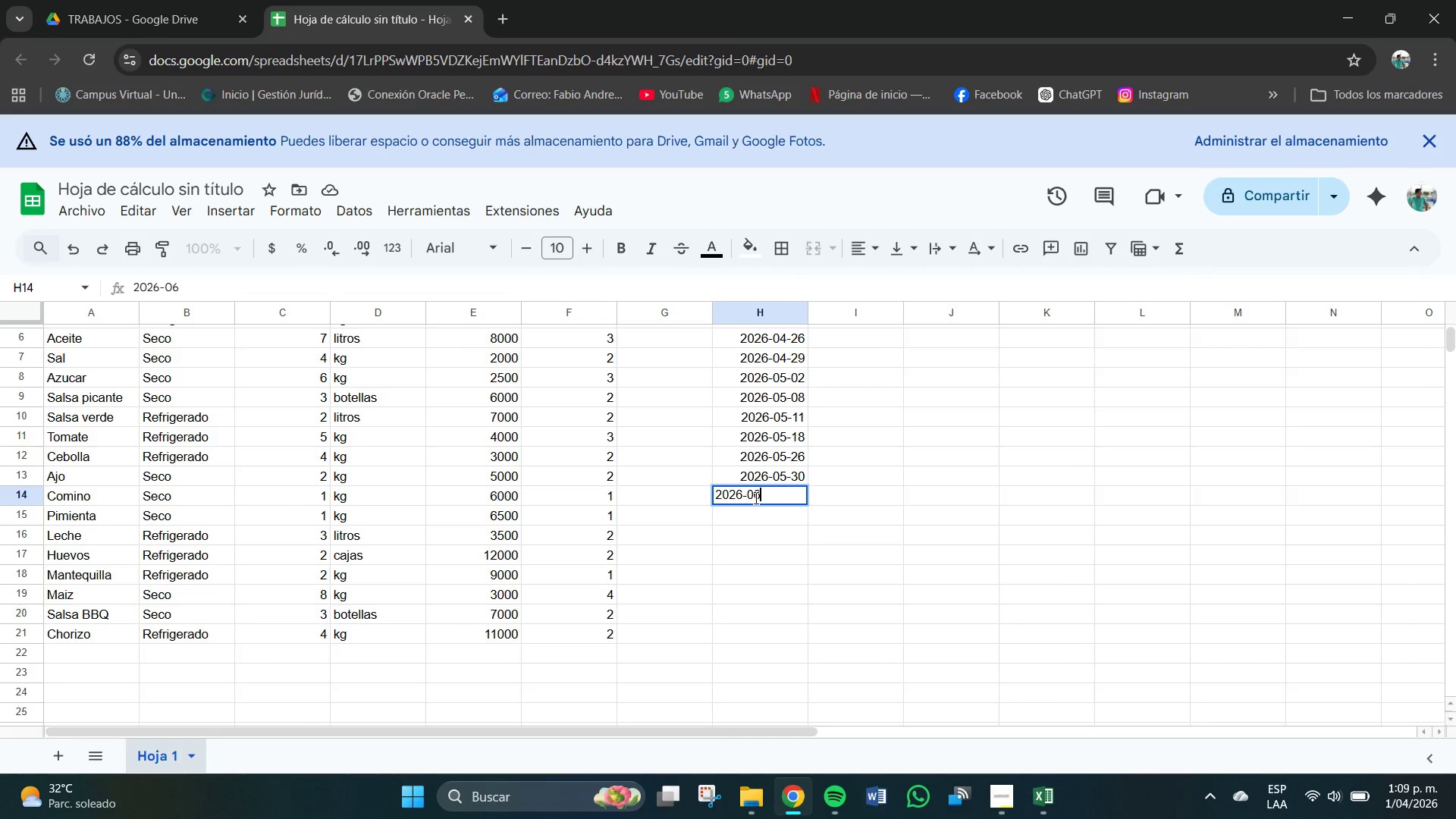 
key(Minus)
 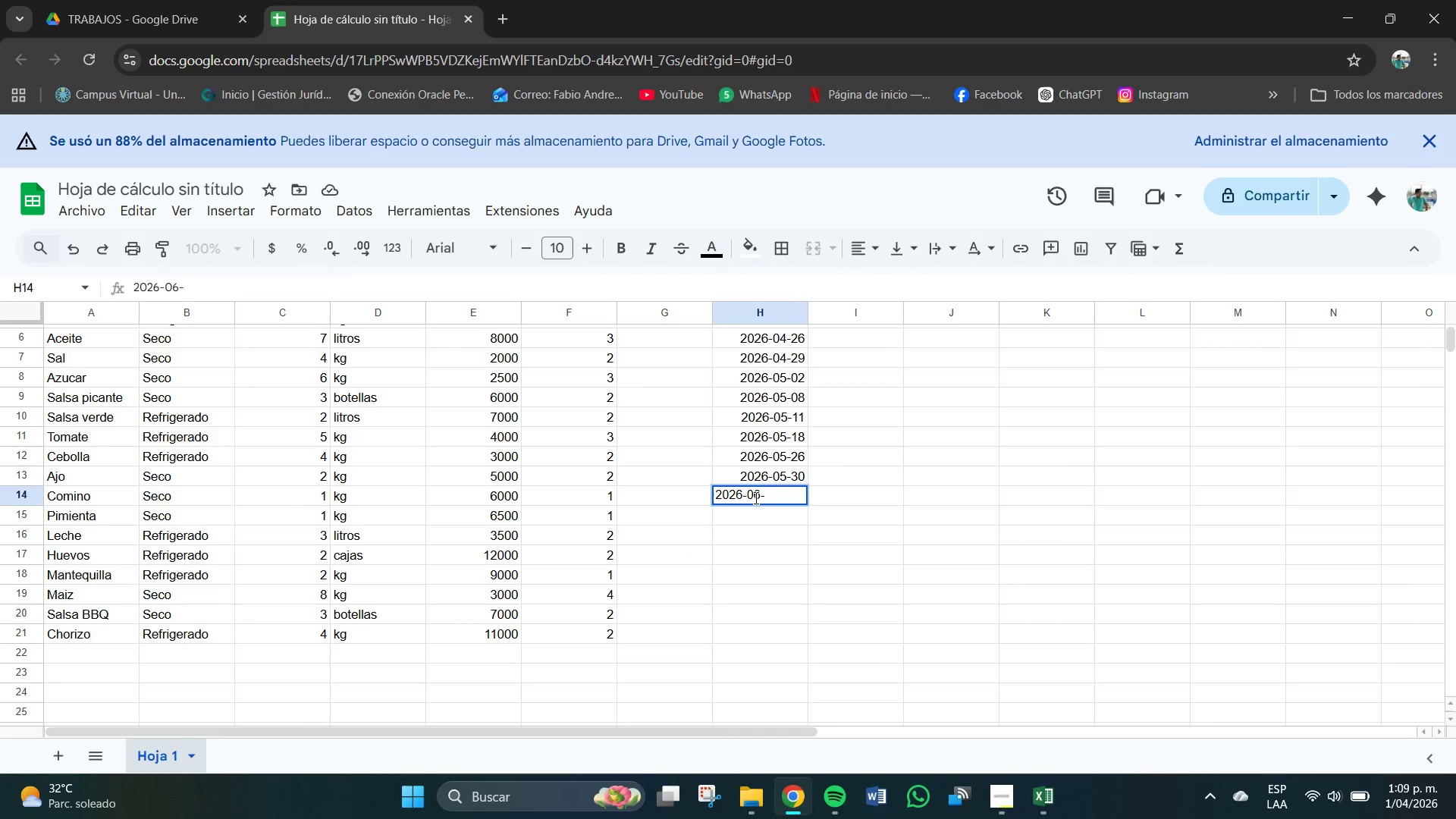 
key(Numpad0)
 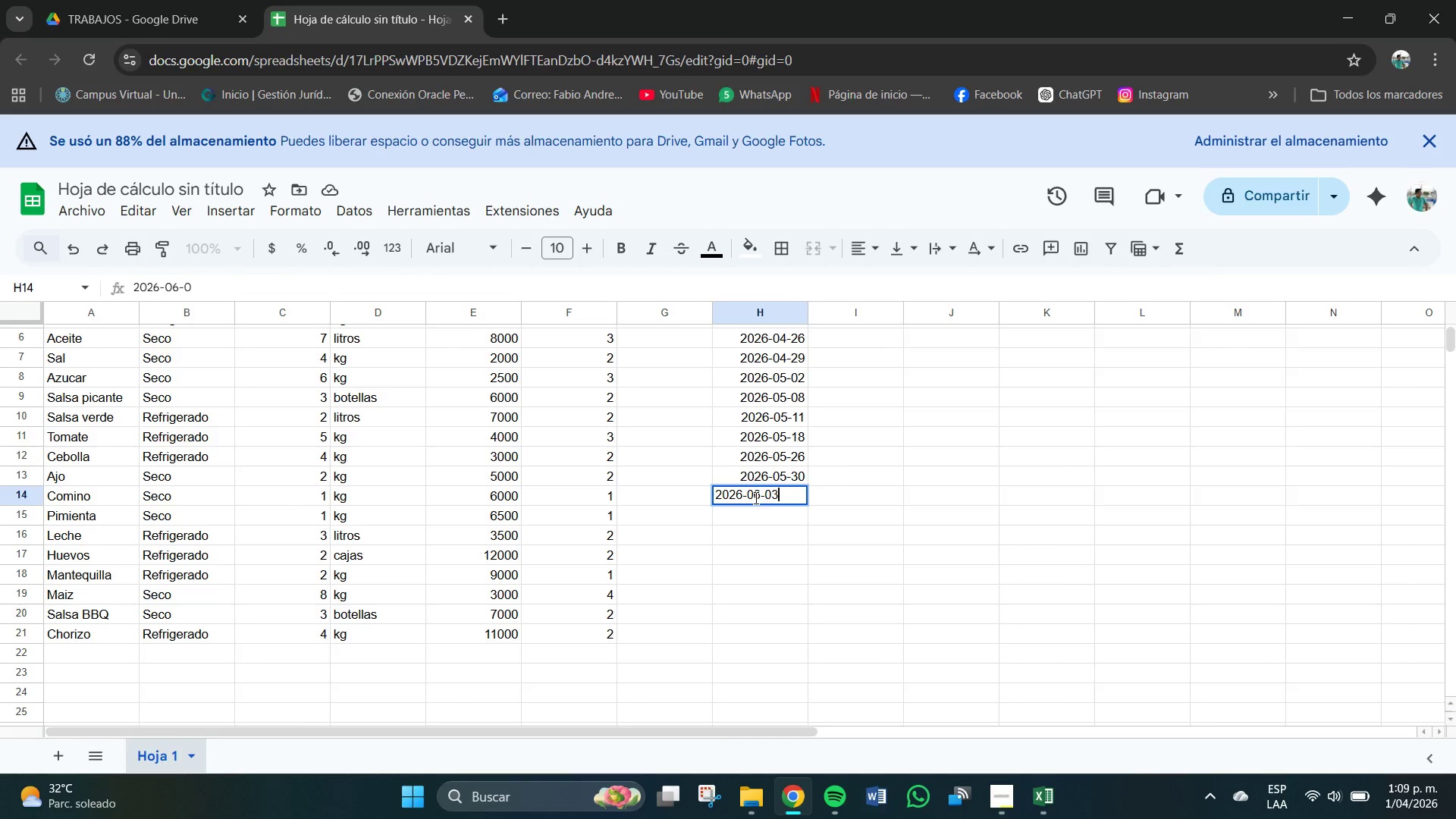 
key(Numpad3)
 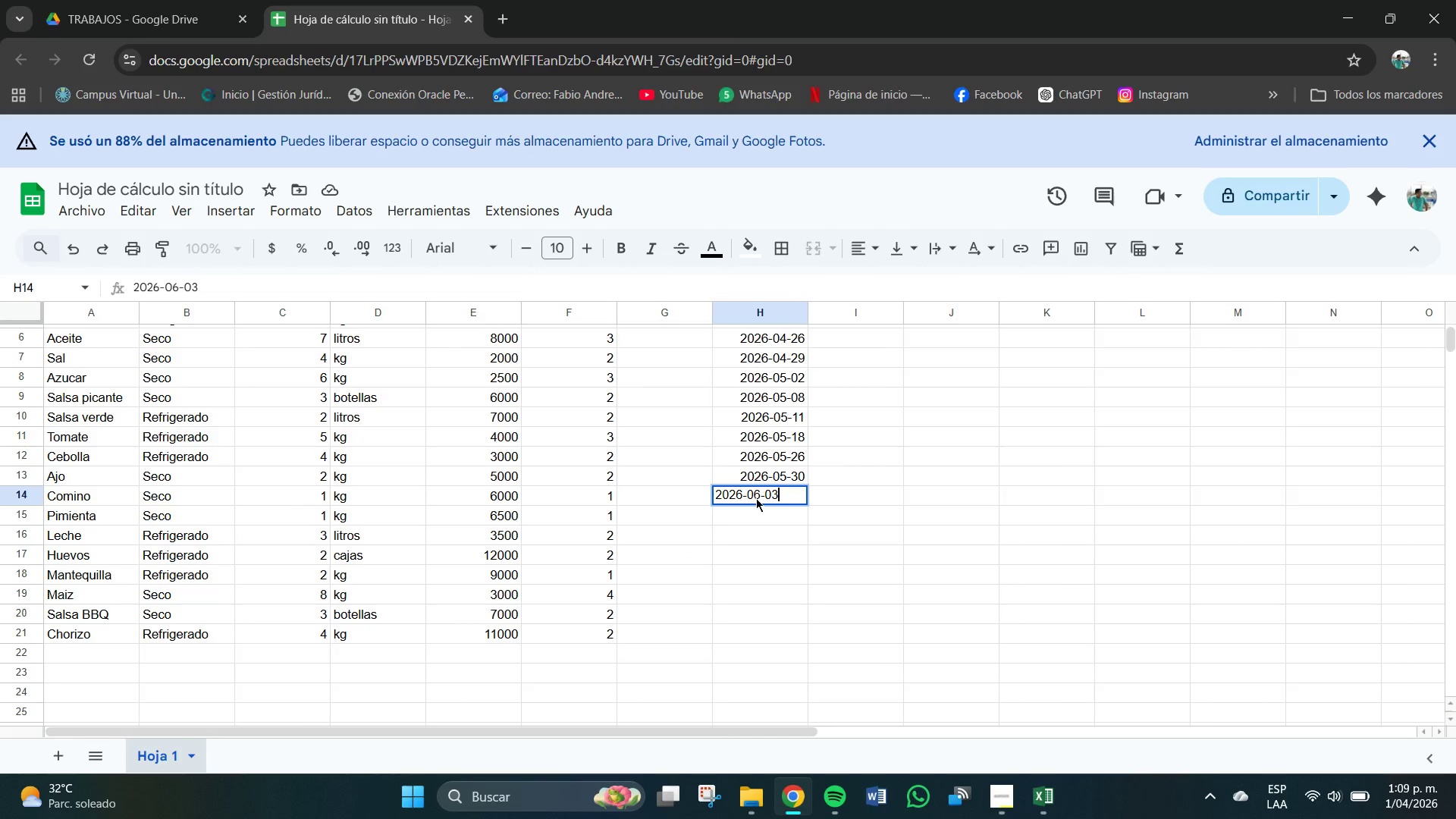 
key(Enter)
 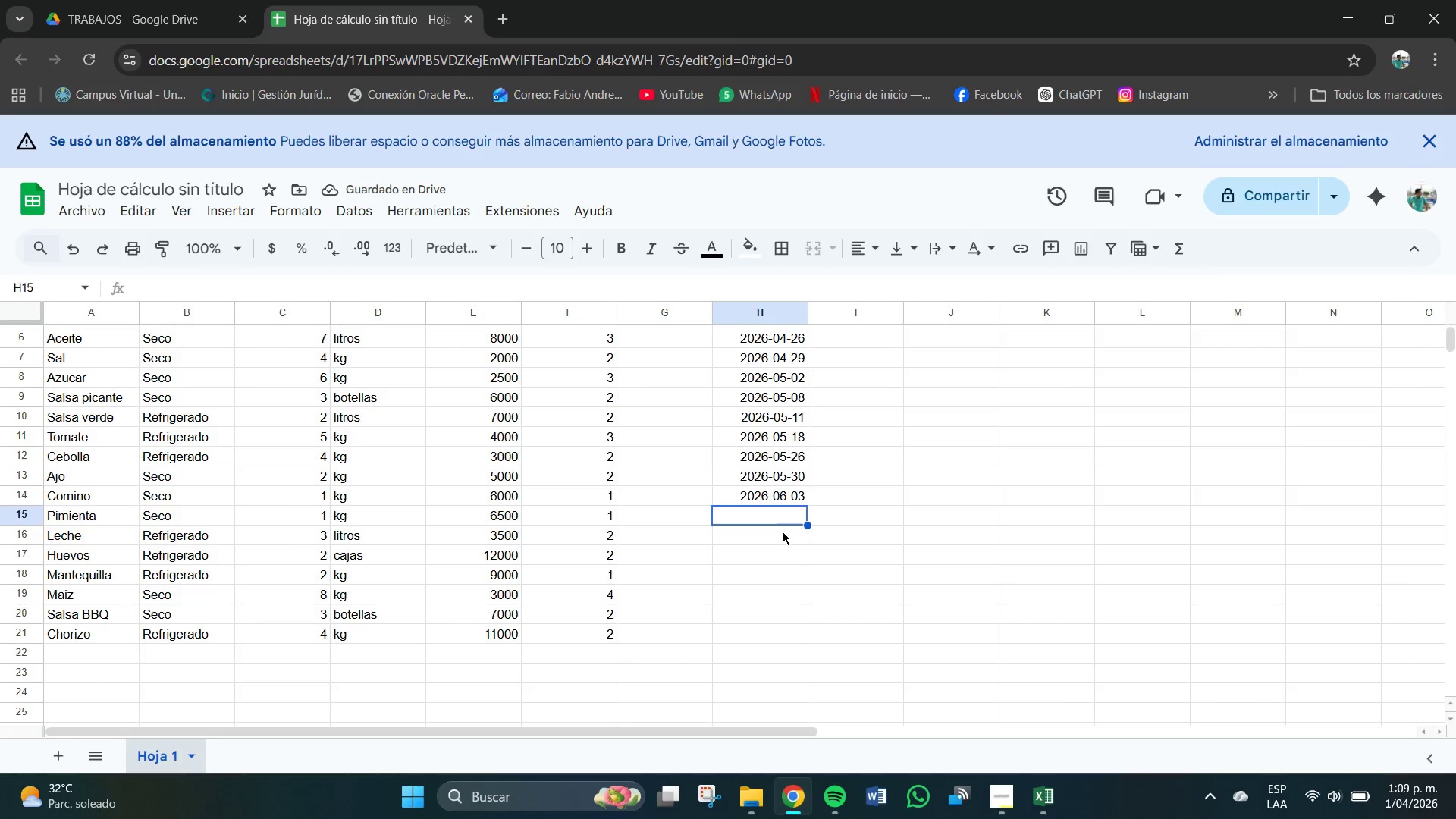 
key(Numpad2)
 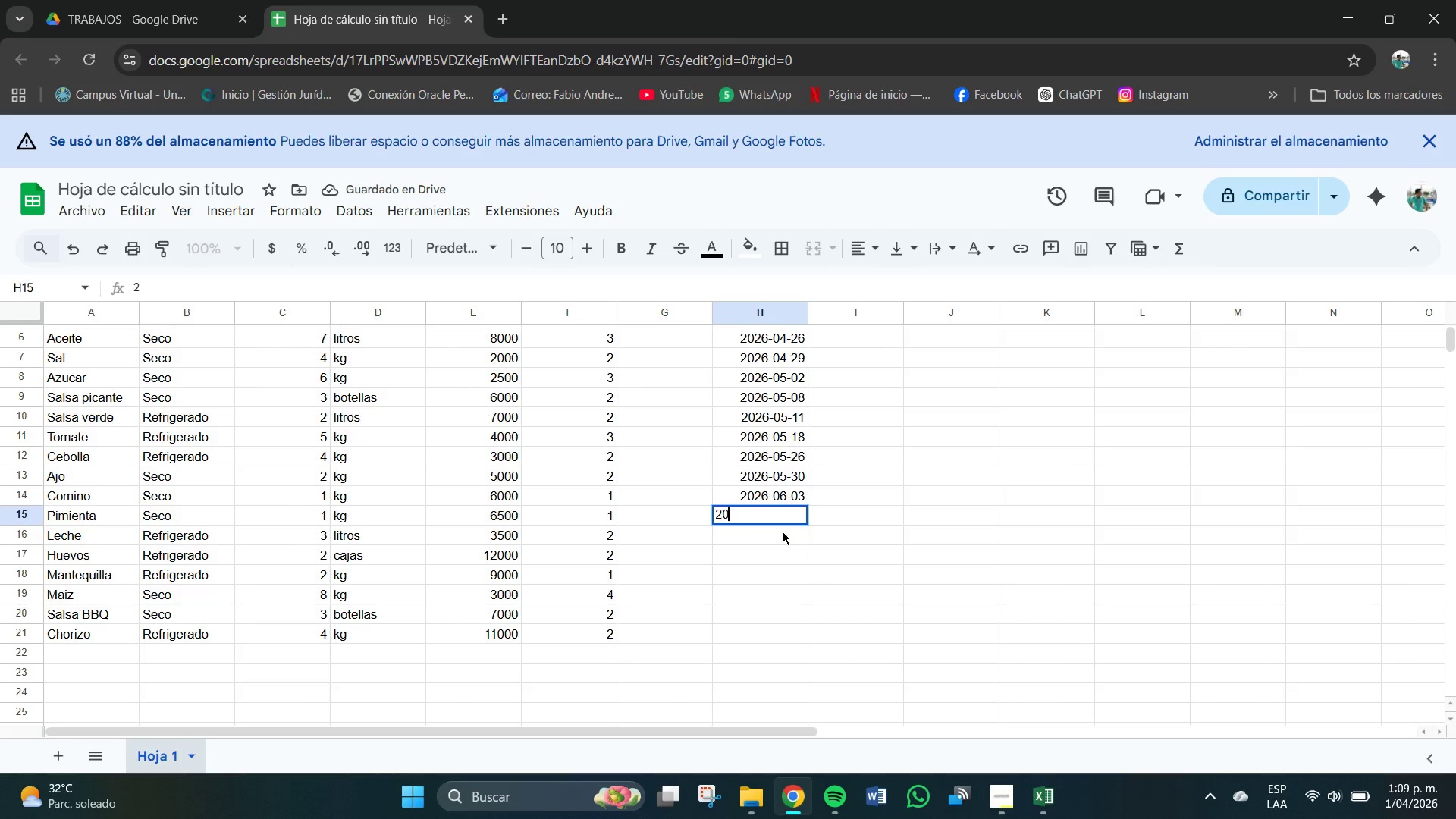 
key(Numpad0)
 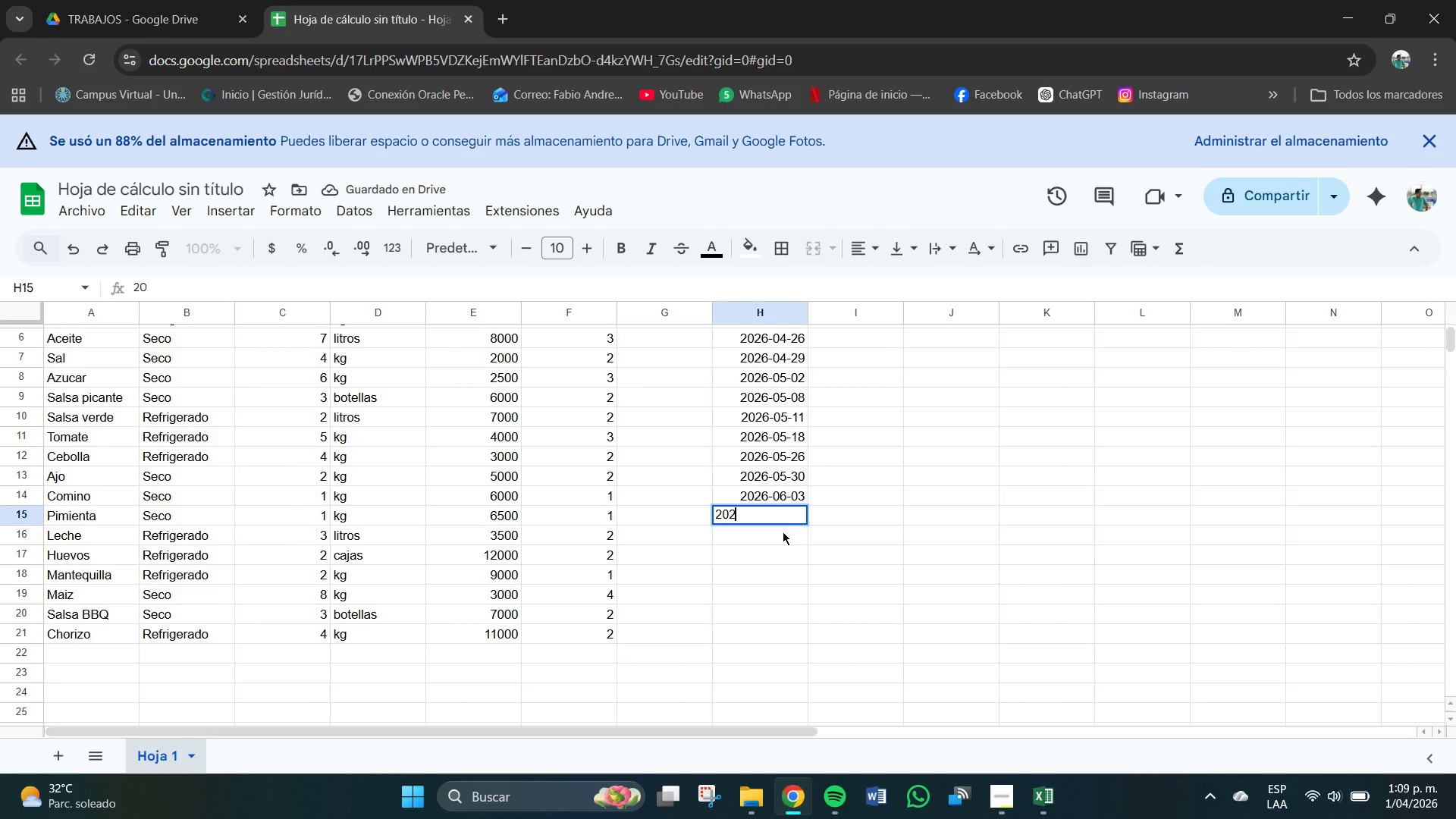 
key(Numpad2)
 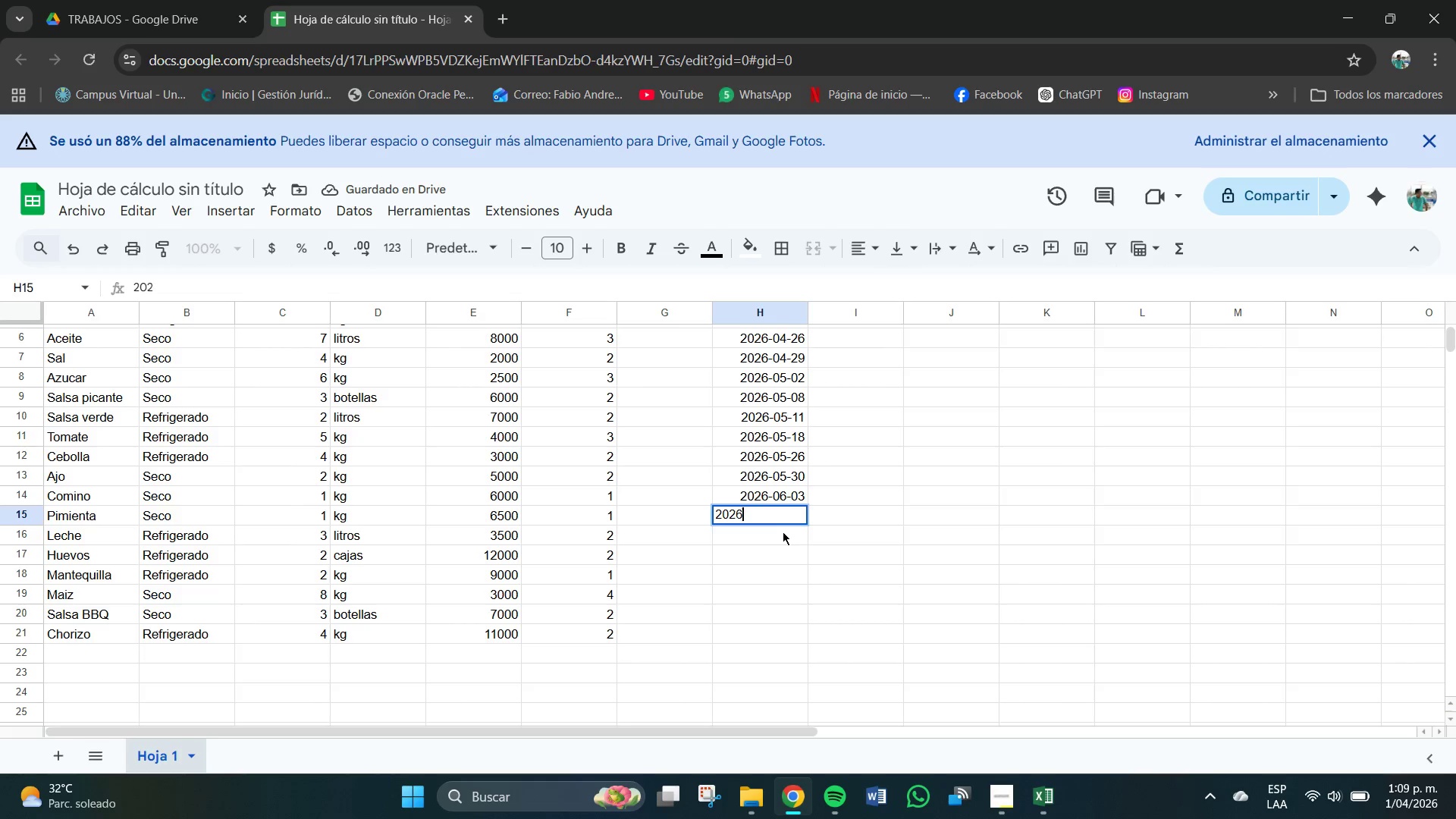 
key(Numpad6)
 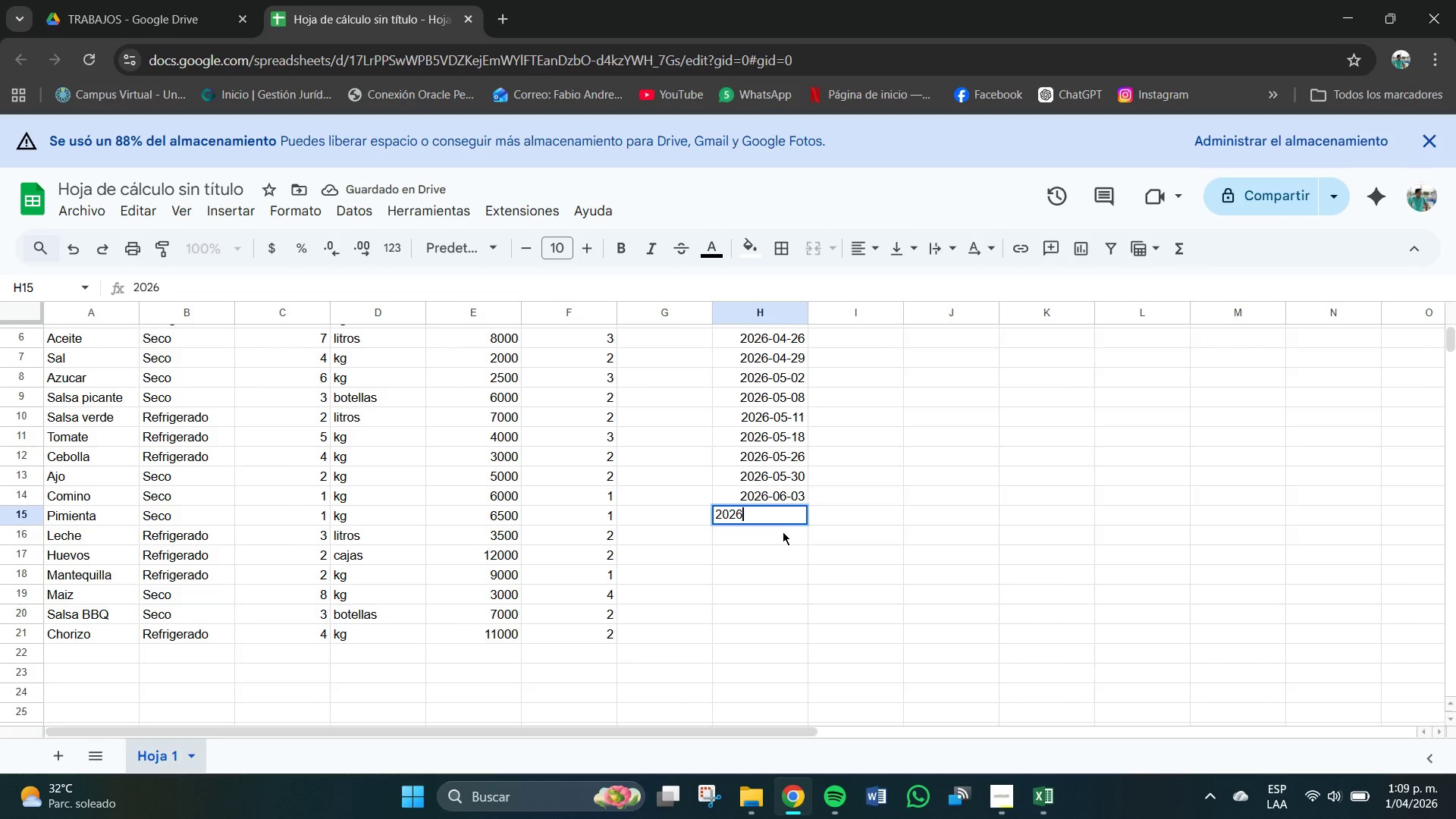 
key(Minus)
 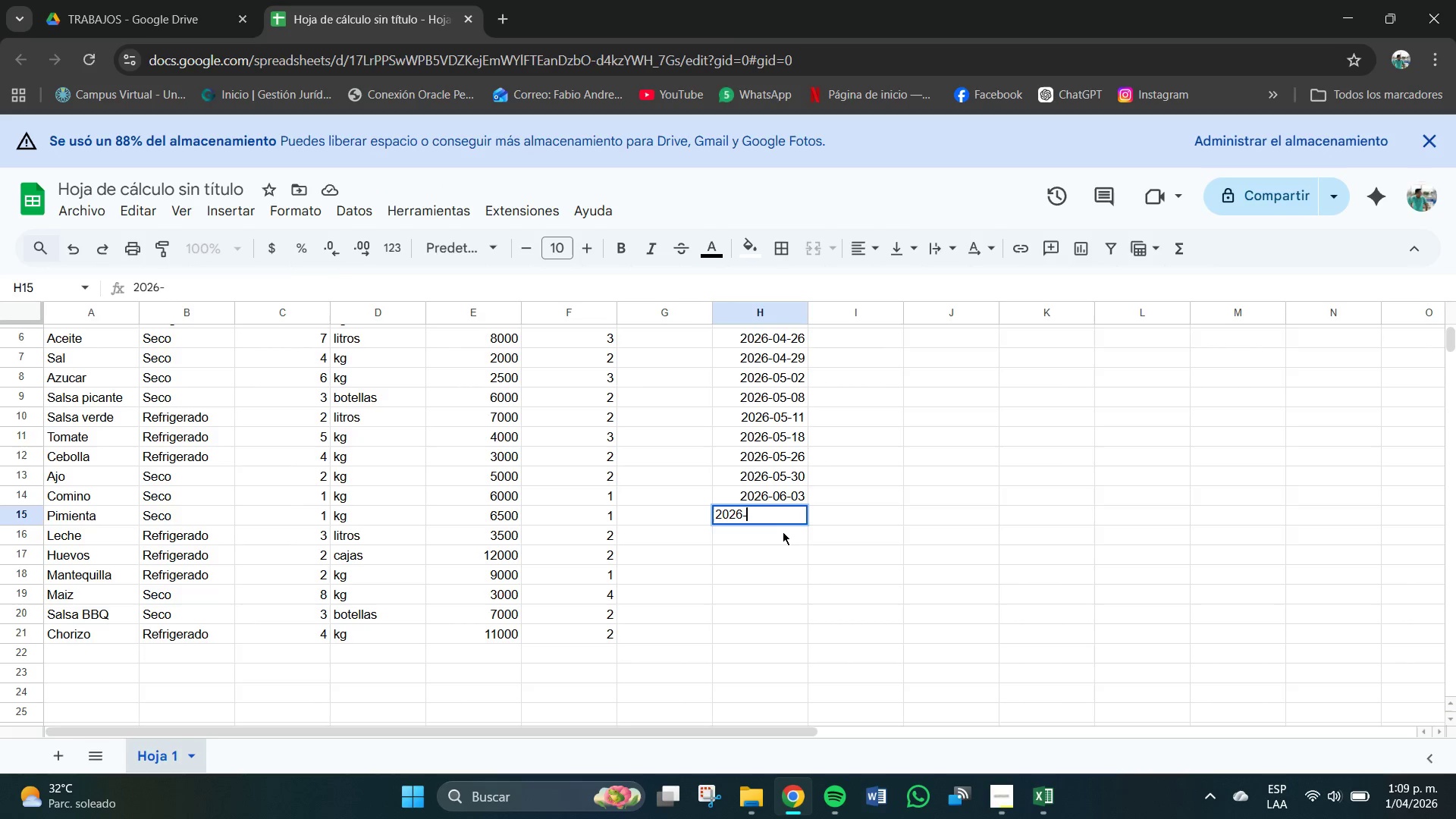 
key(Numpad0)
 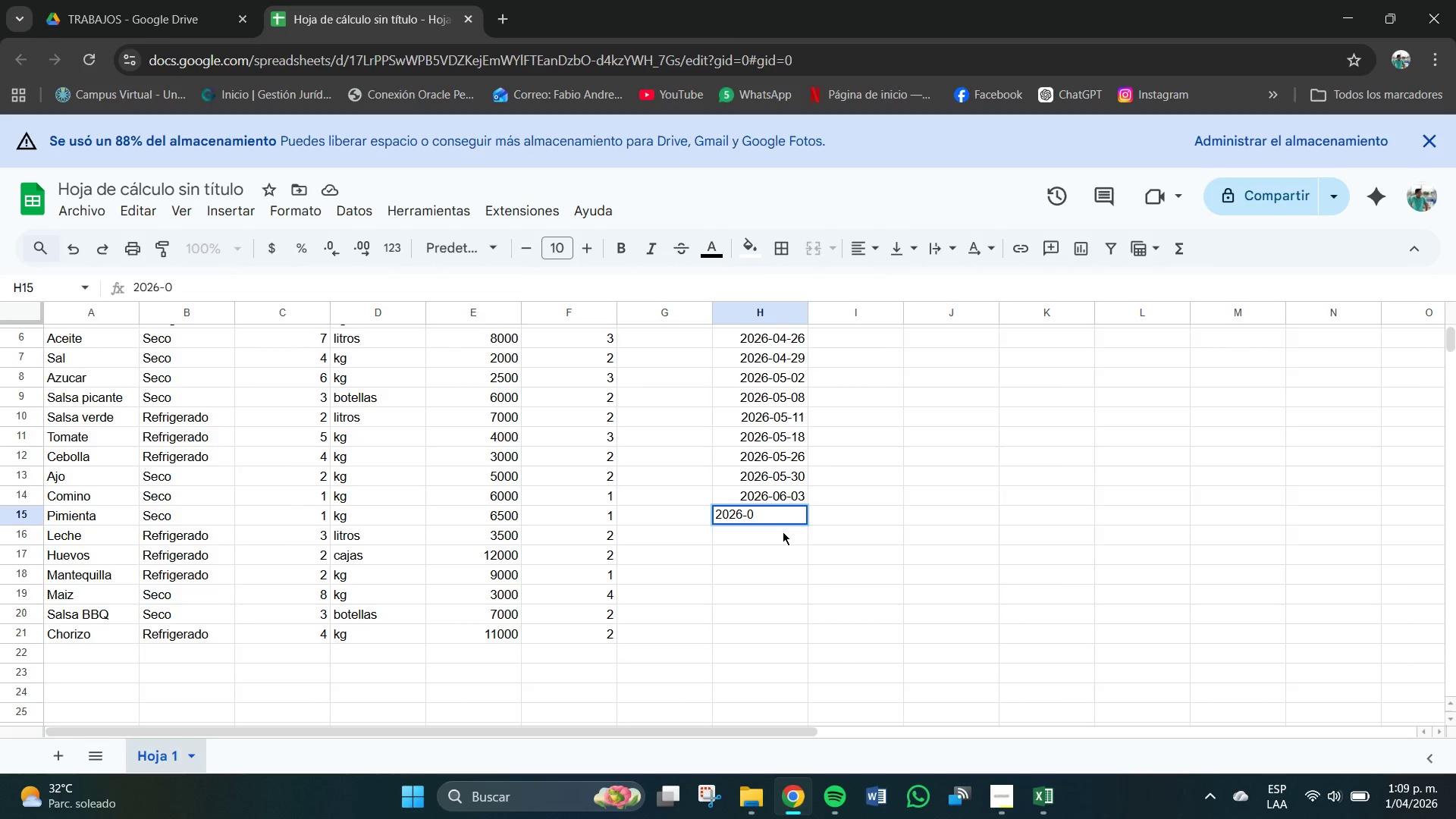 
key(Numpad6)
 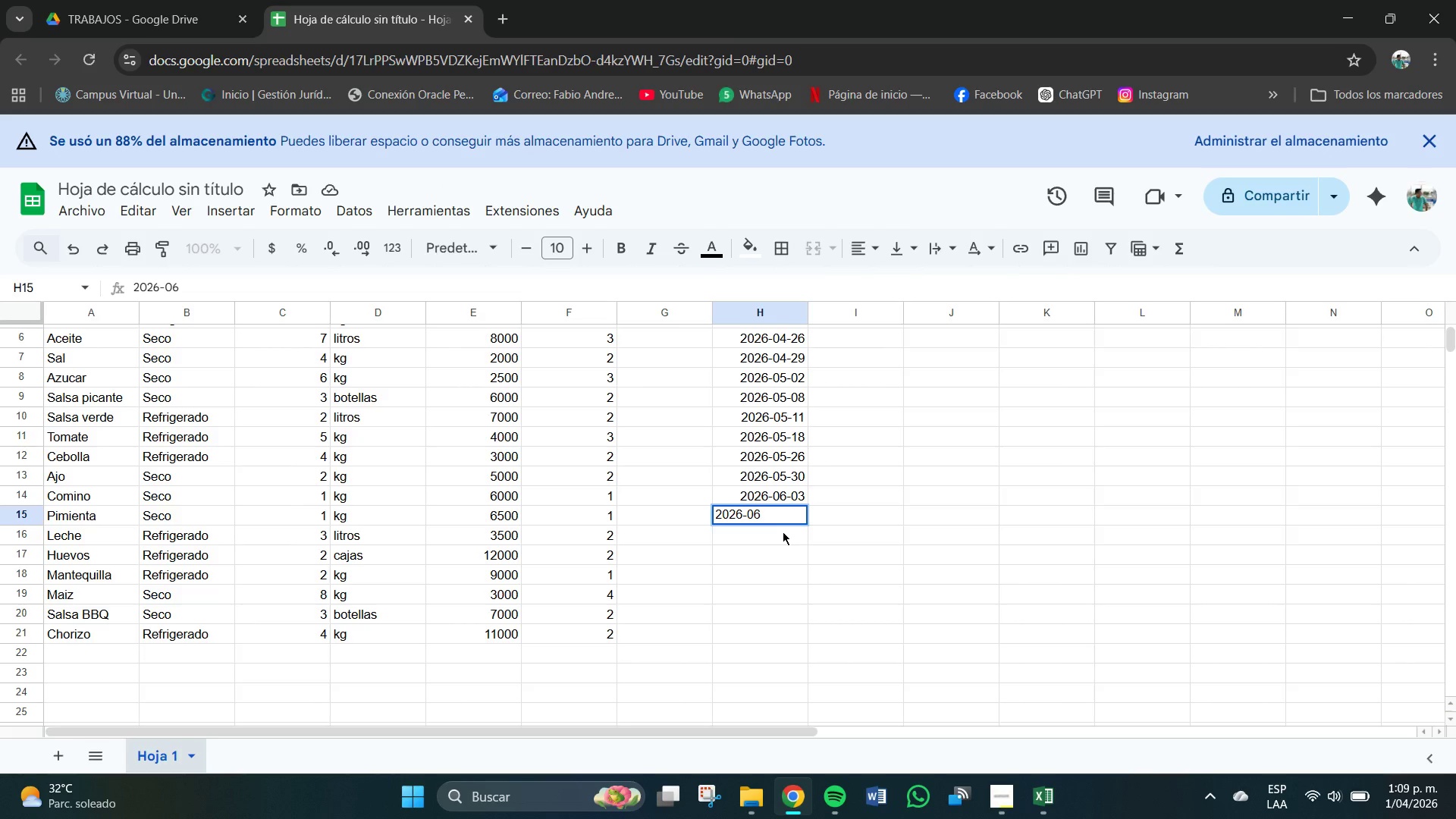 
key(Minus)
 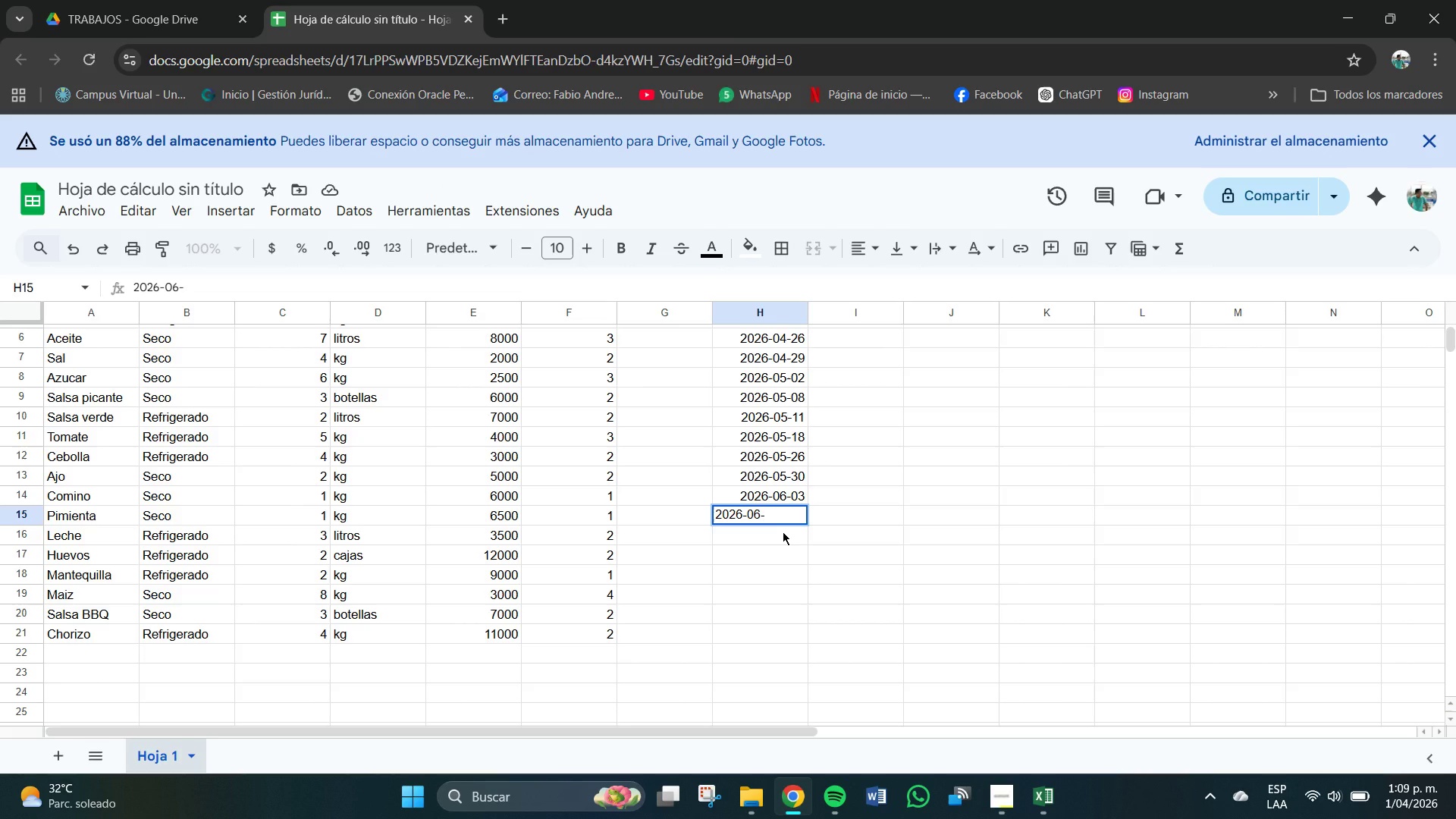 
key(Numpad1)
 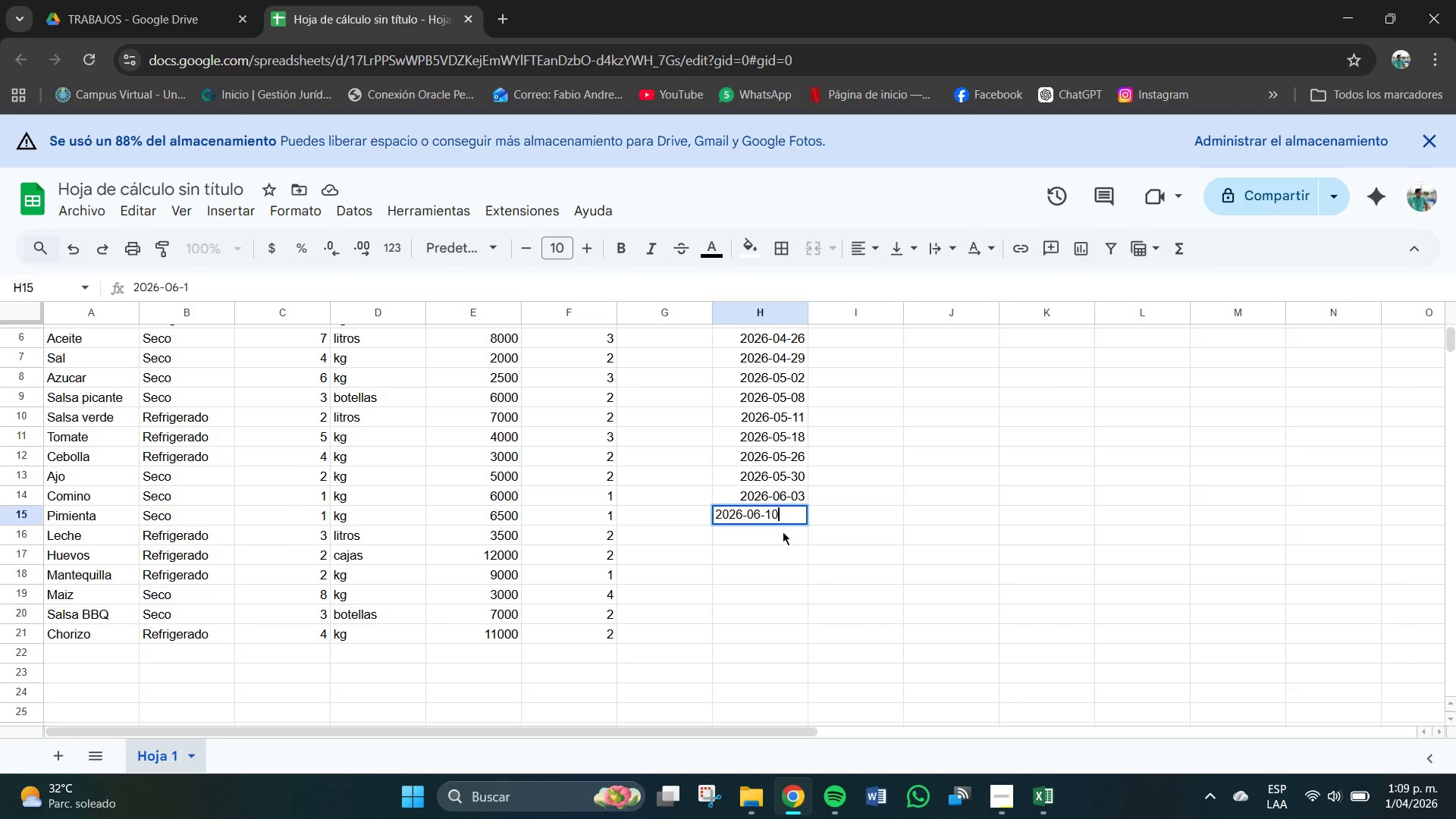 
key(Numpad0)
 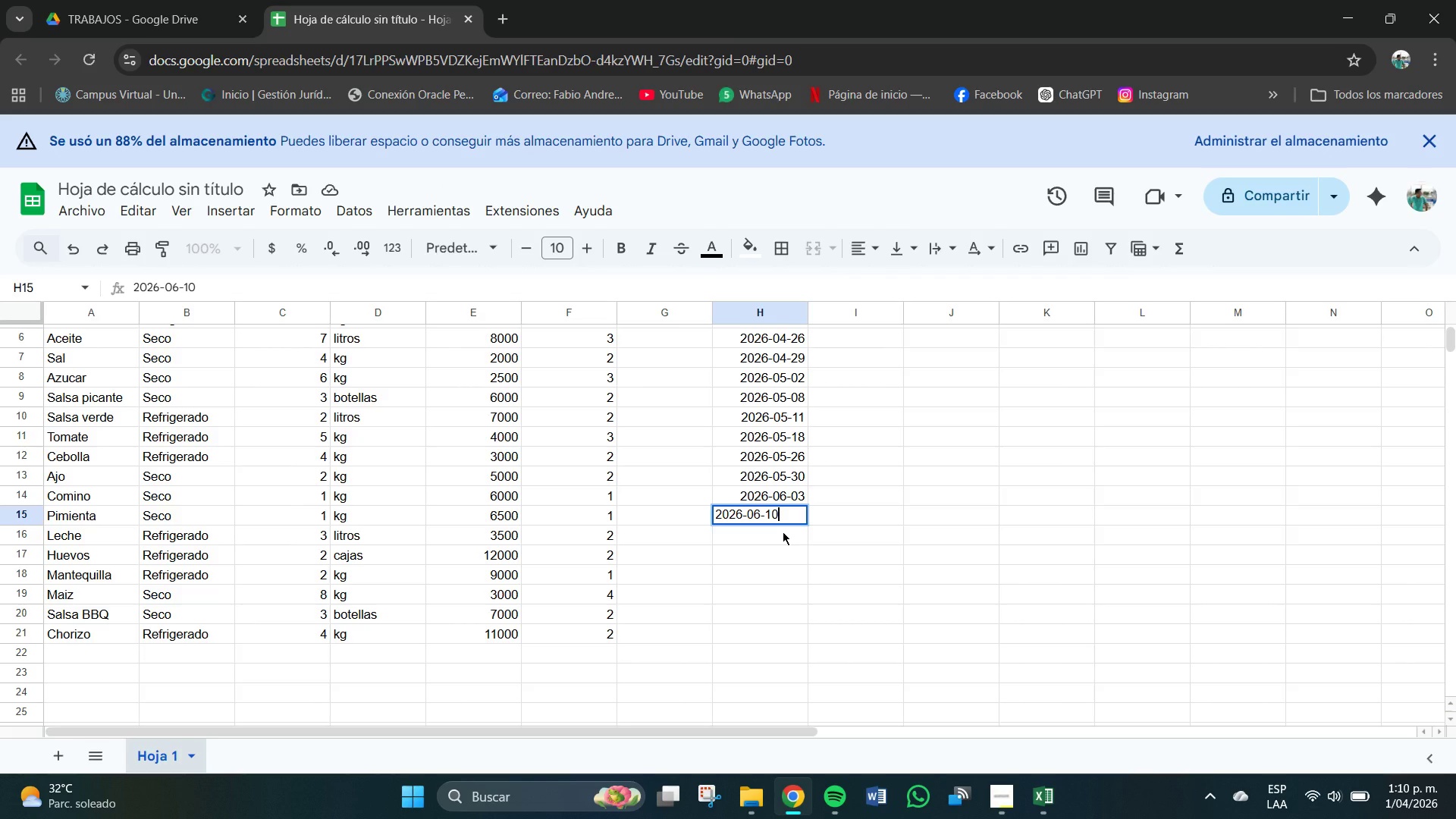 
key(NumpadEnter)
 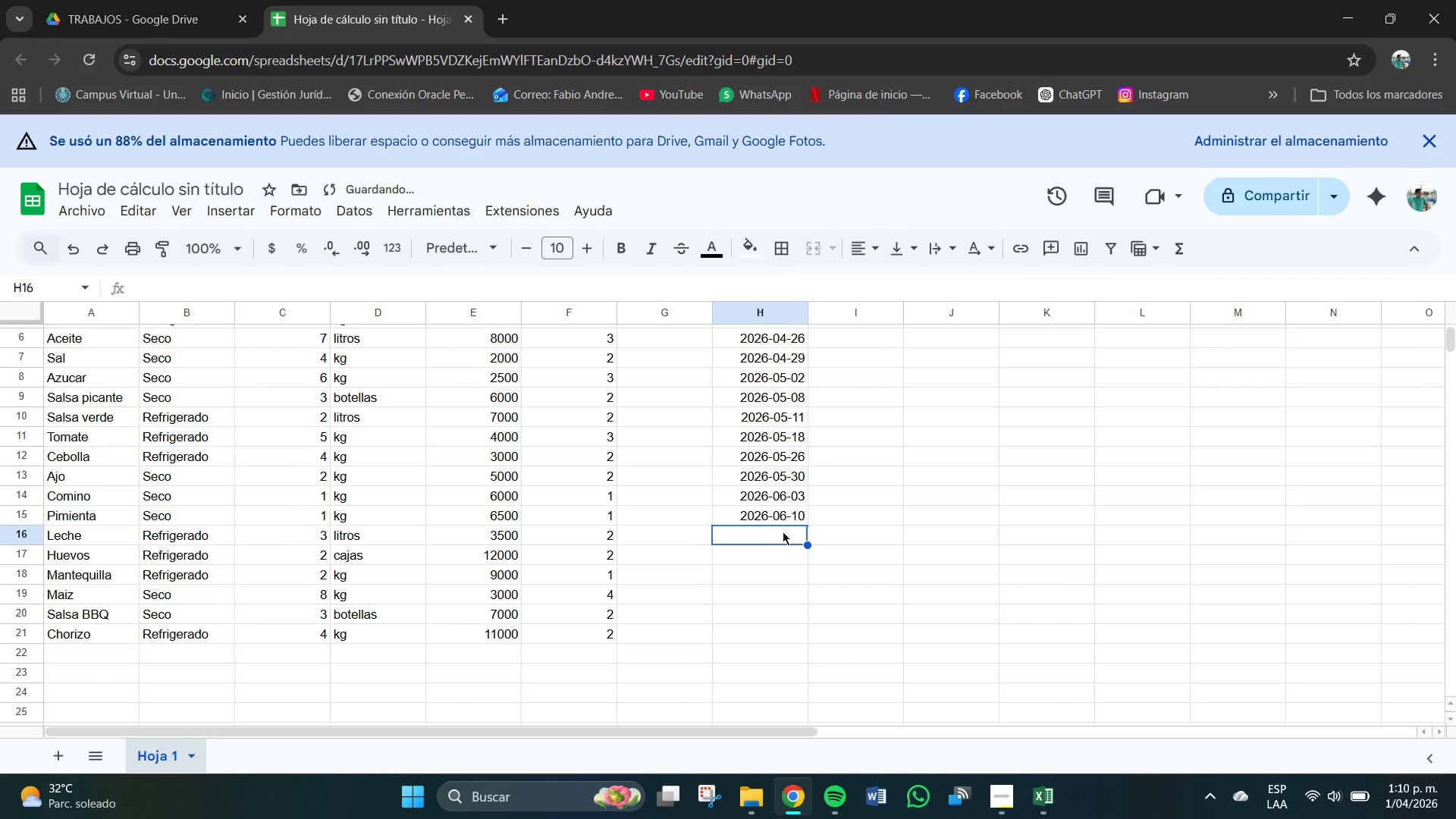 
key(Numpad2)
 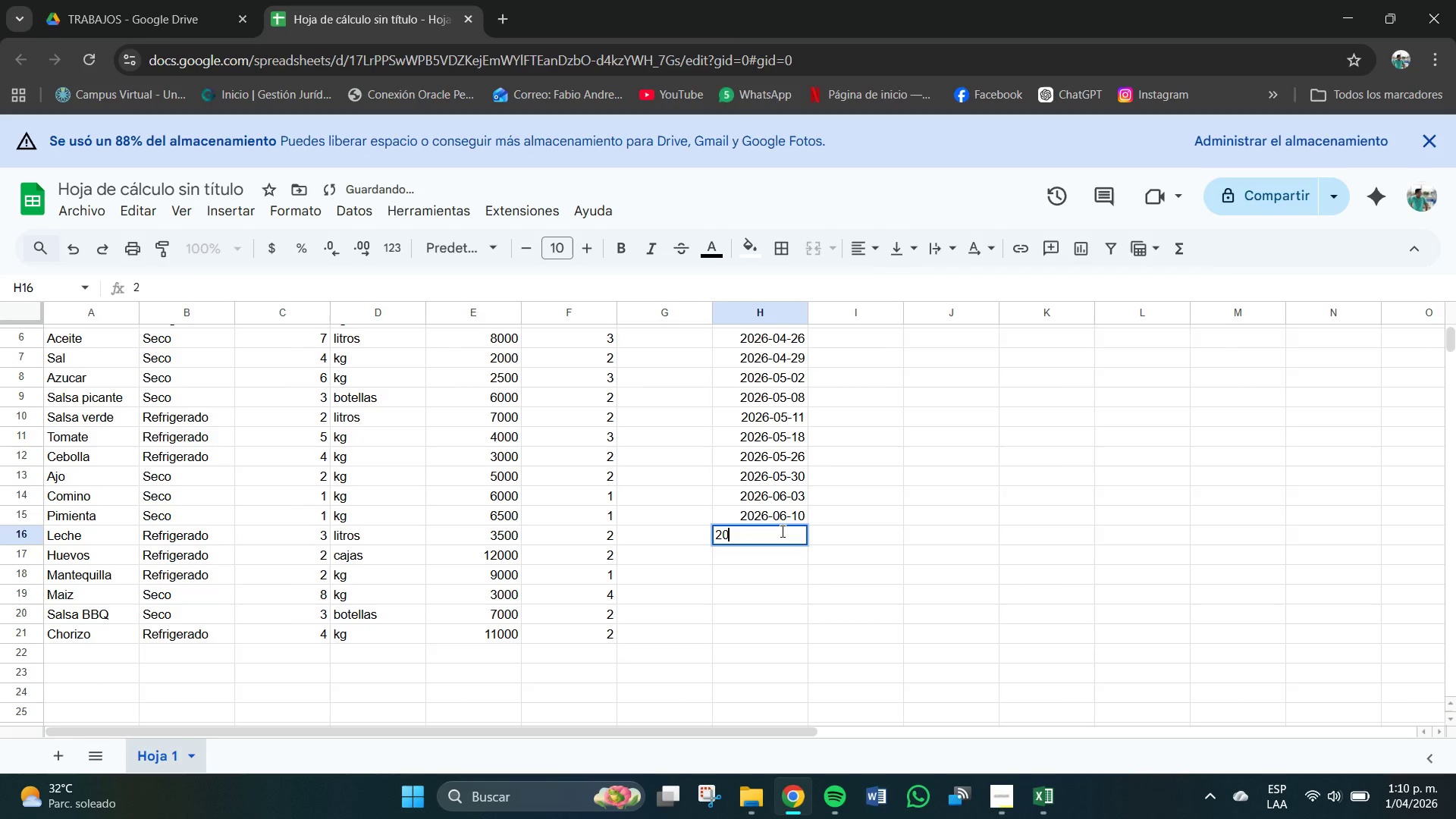 
key(Numpad0)
 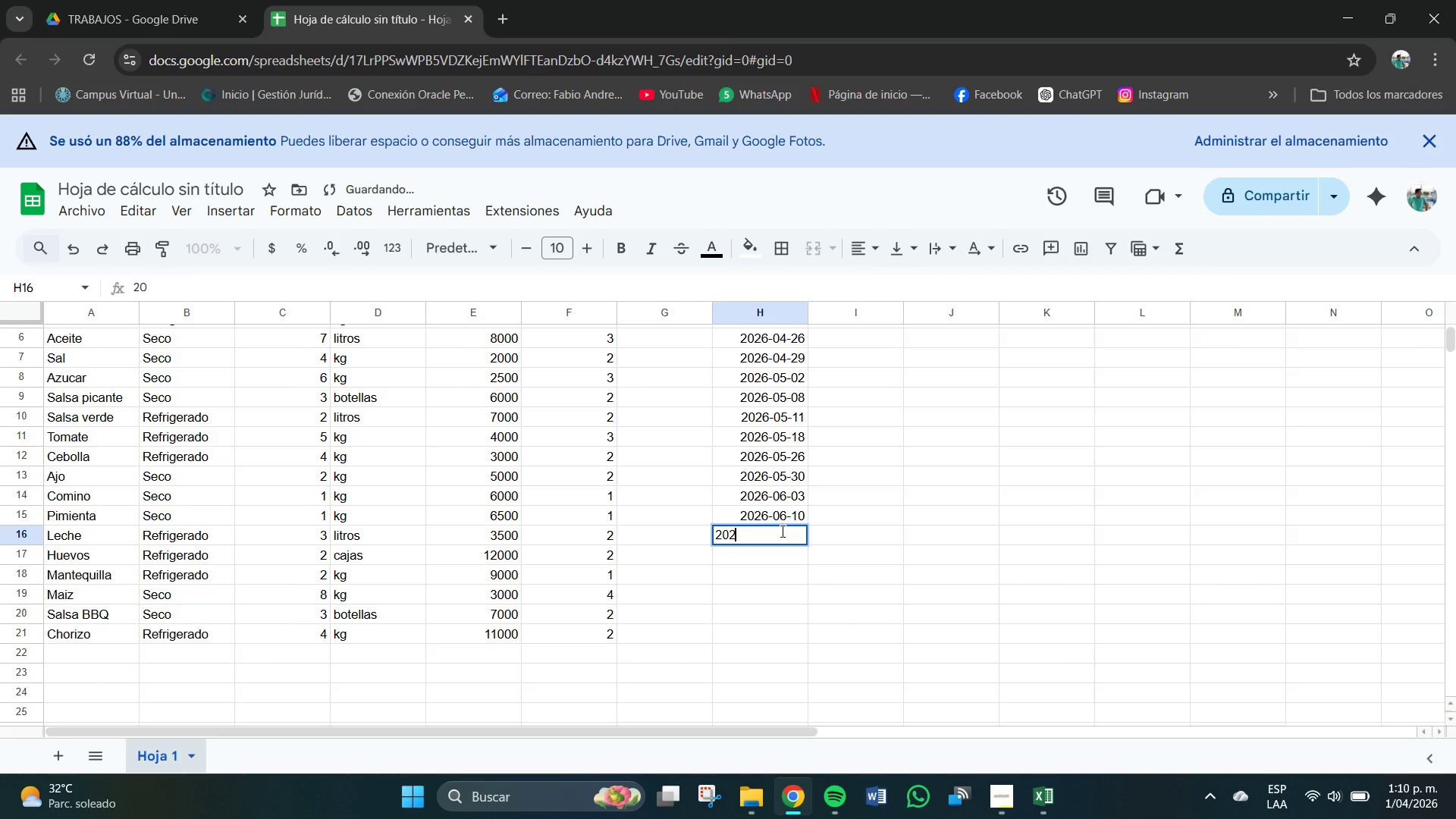 
key(Numpad2)
 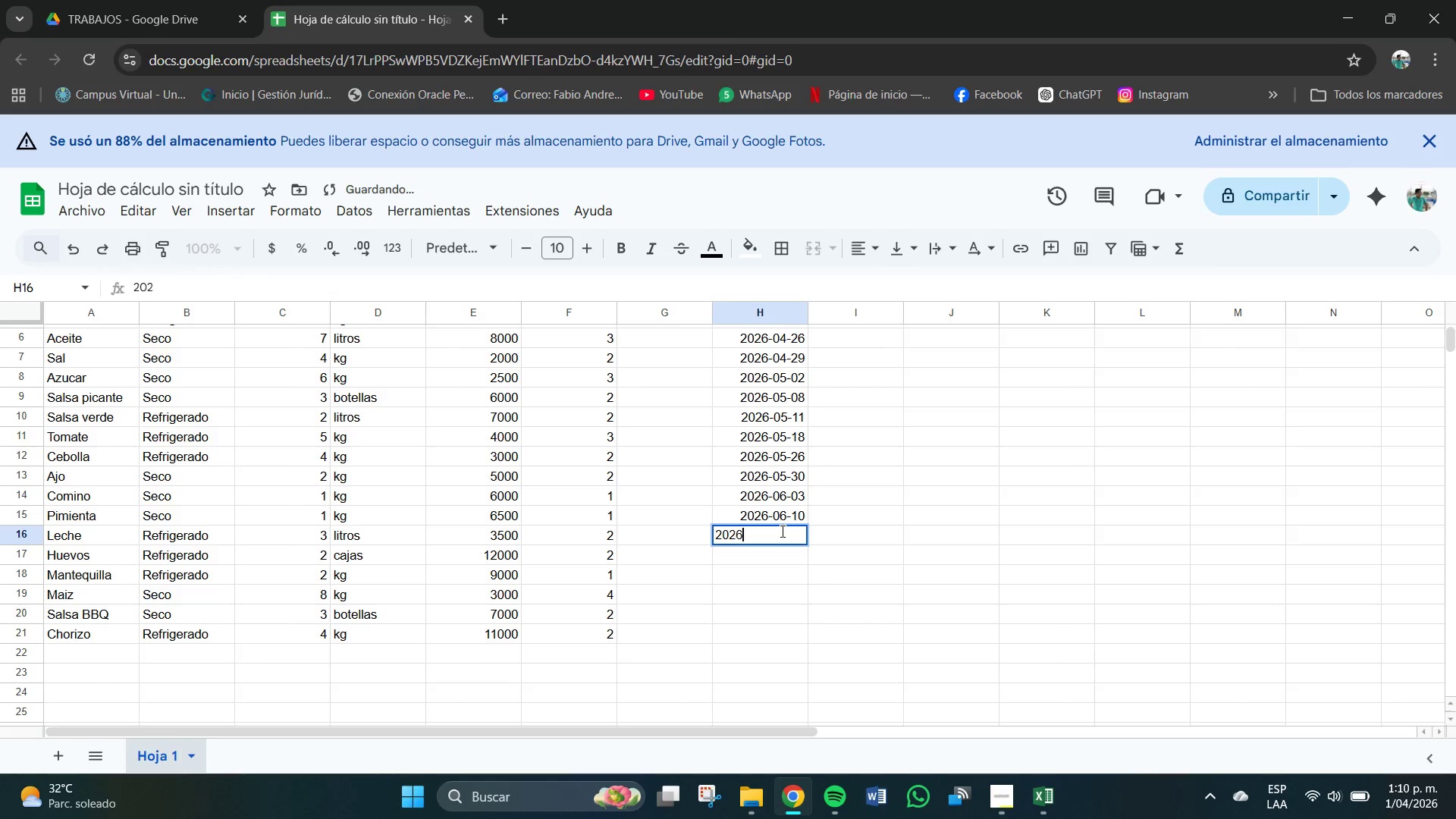 
key(Numpad6)
 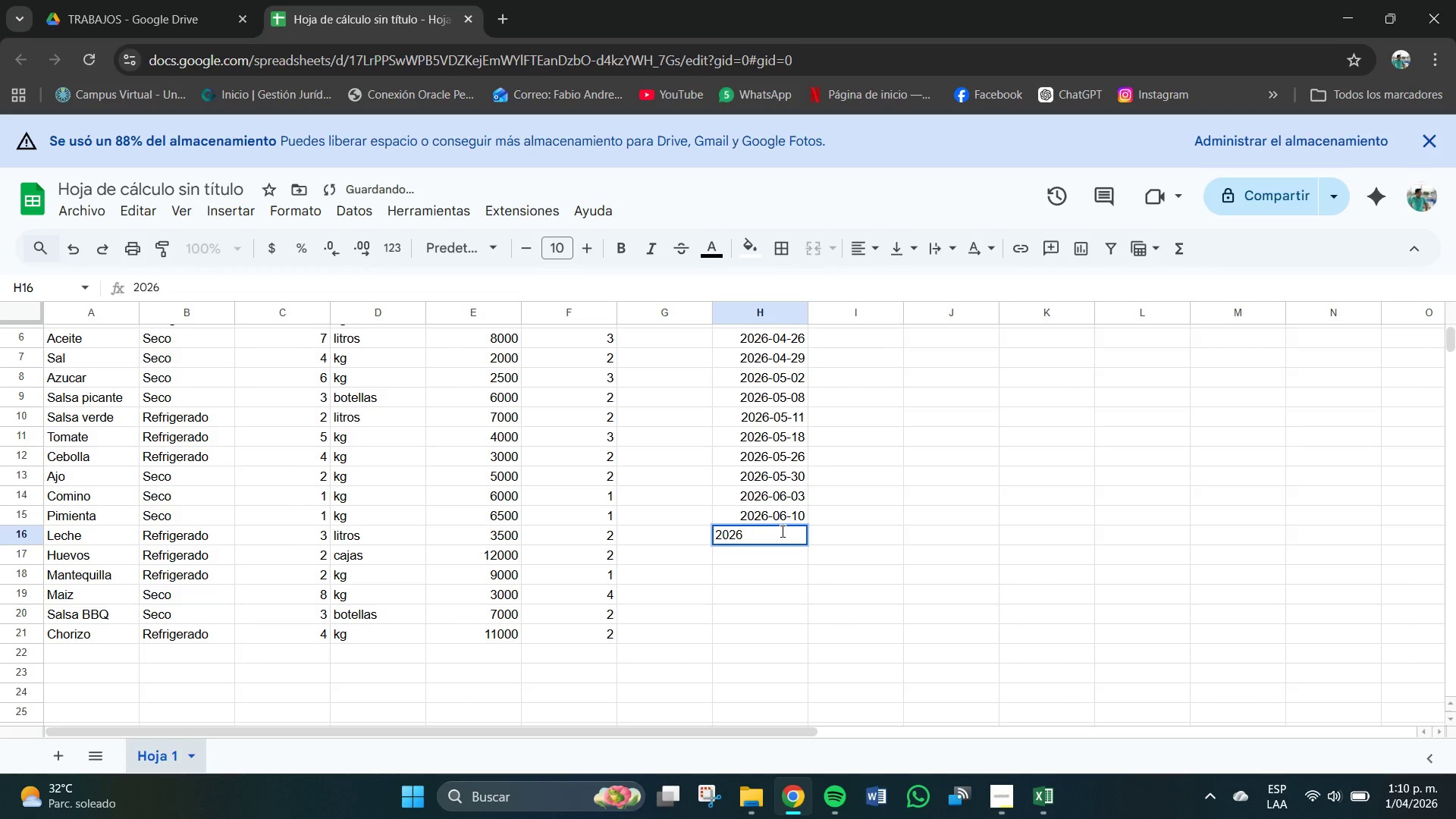 
key(Minus)
 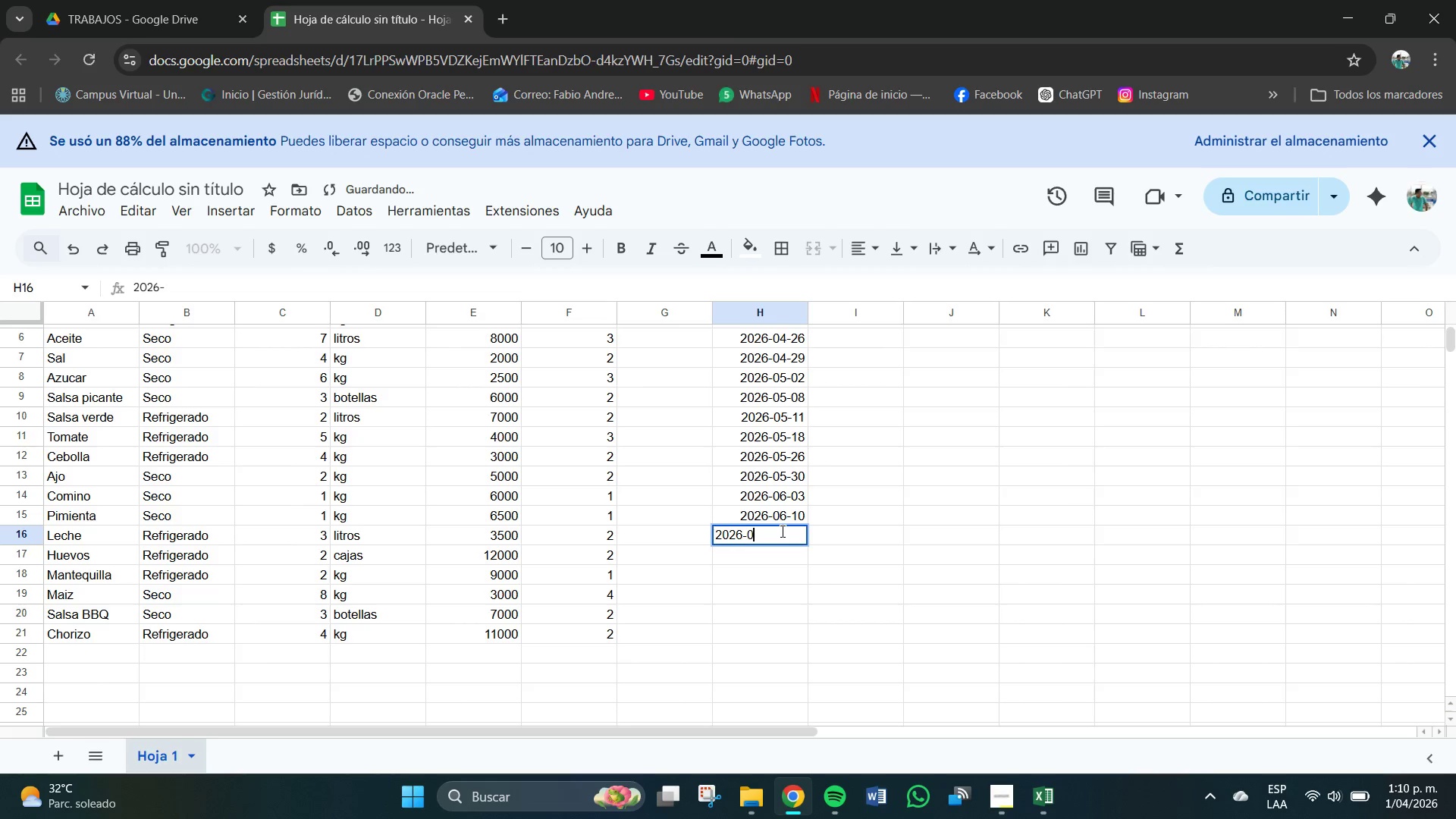 
key(Numpad0)
 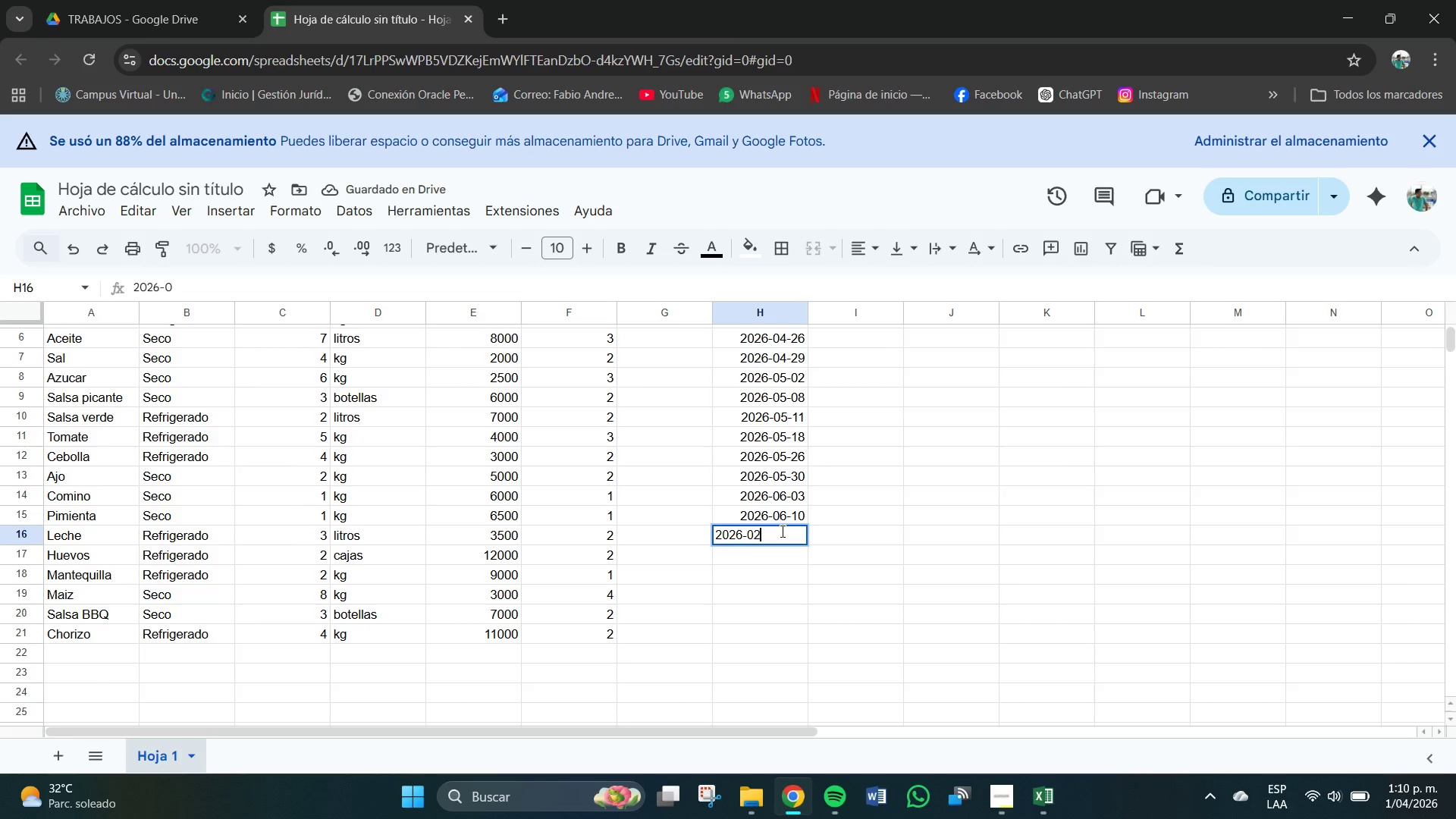 
key(Numpad2)
 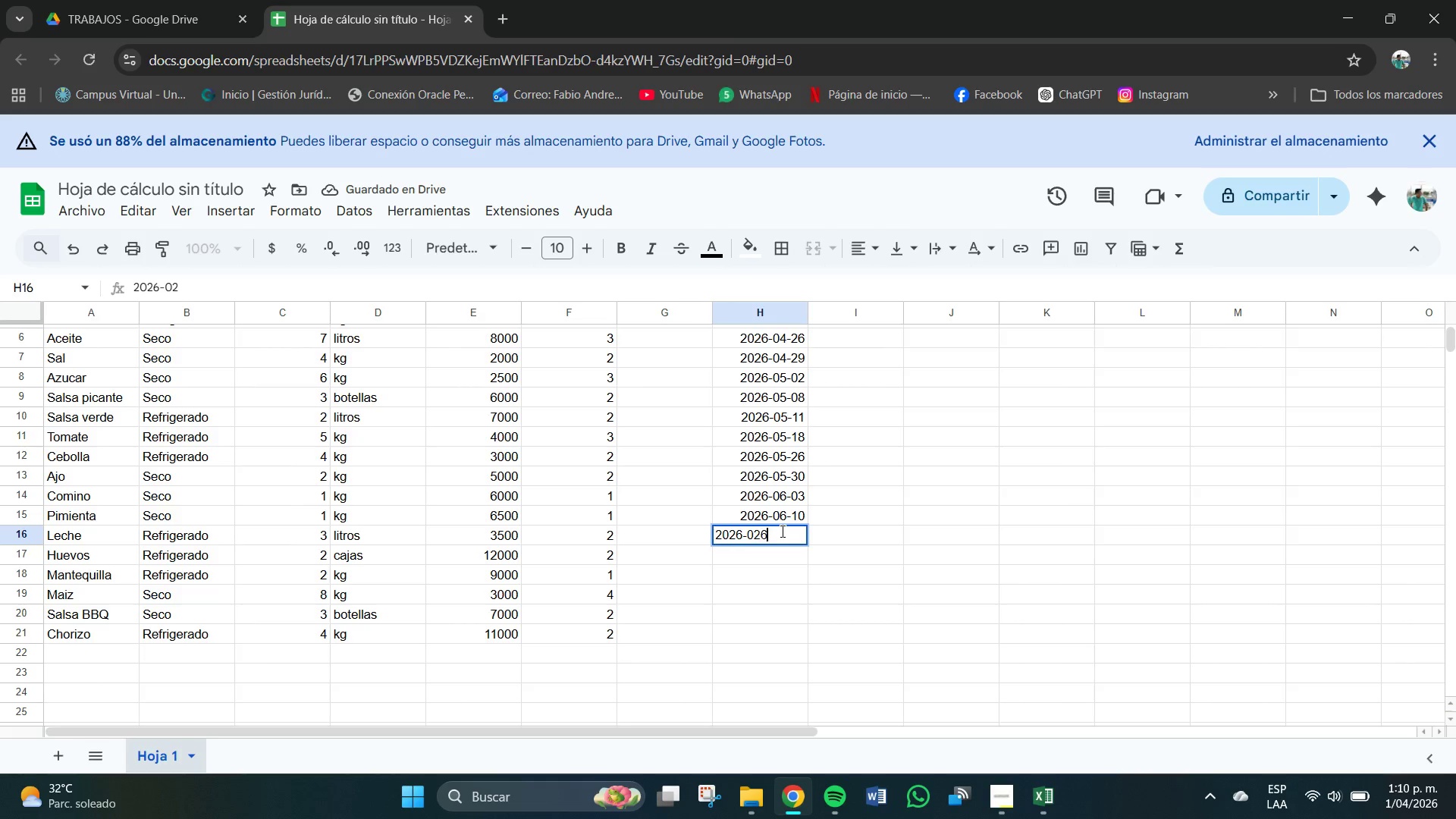 
key(Numpad6)
 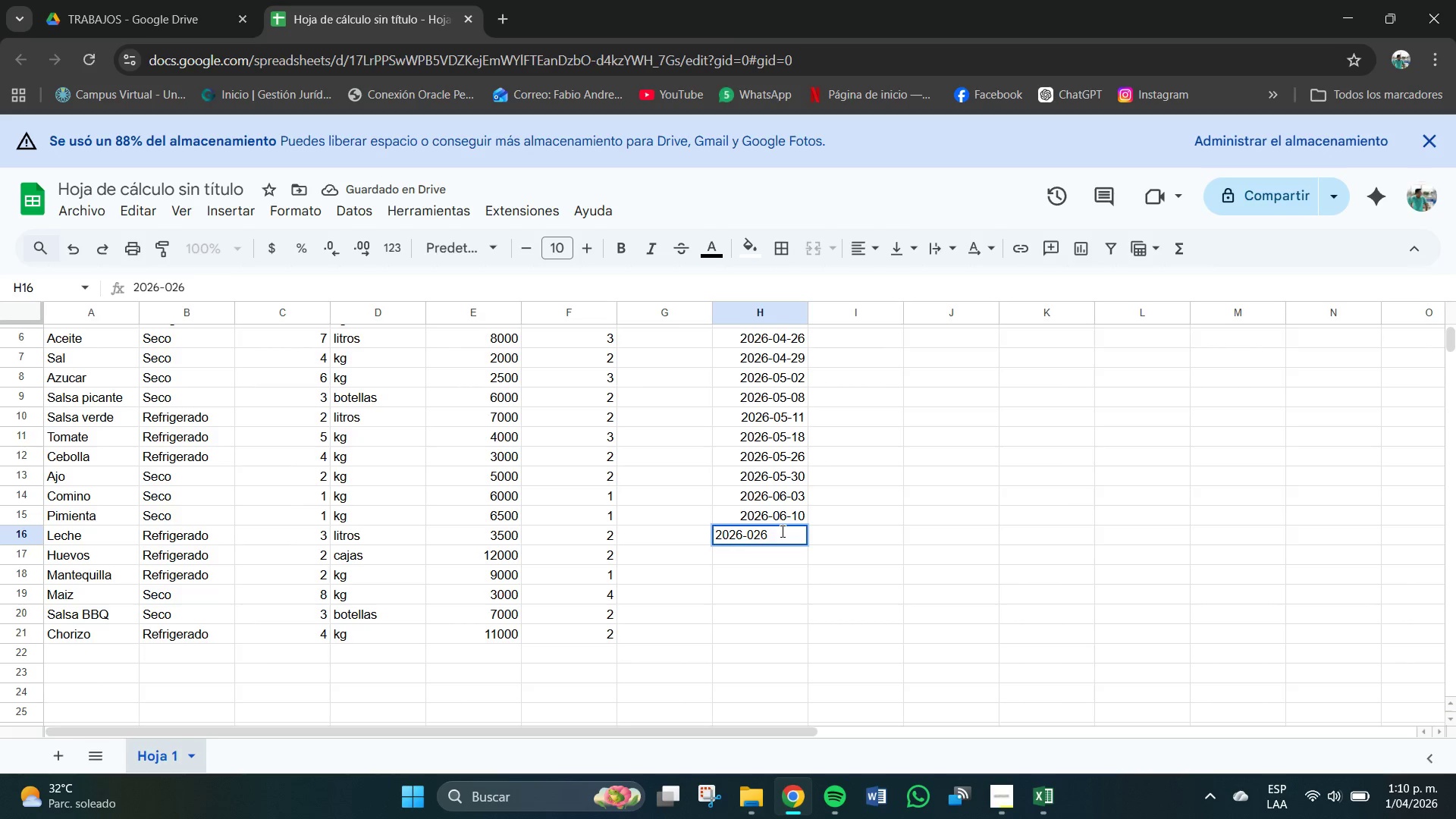 
key(Backspace)
 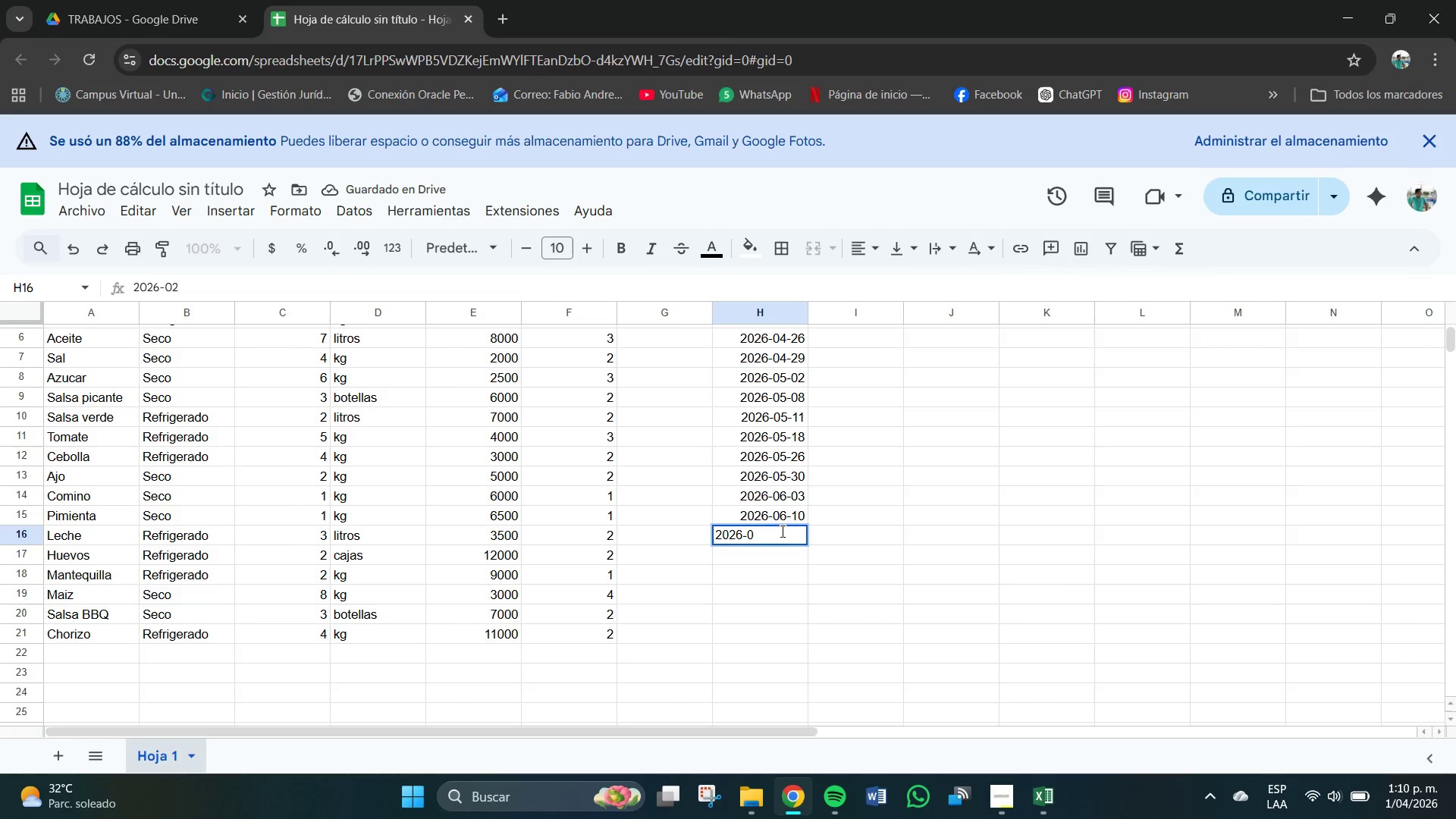 
key(Backspace)
 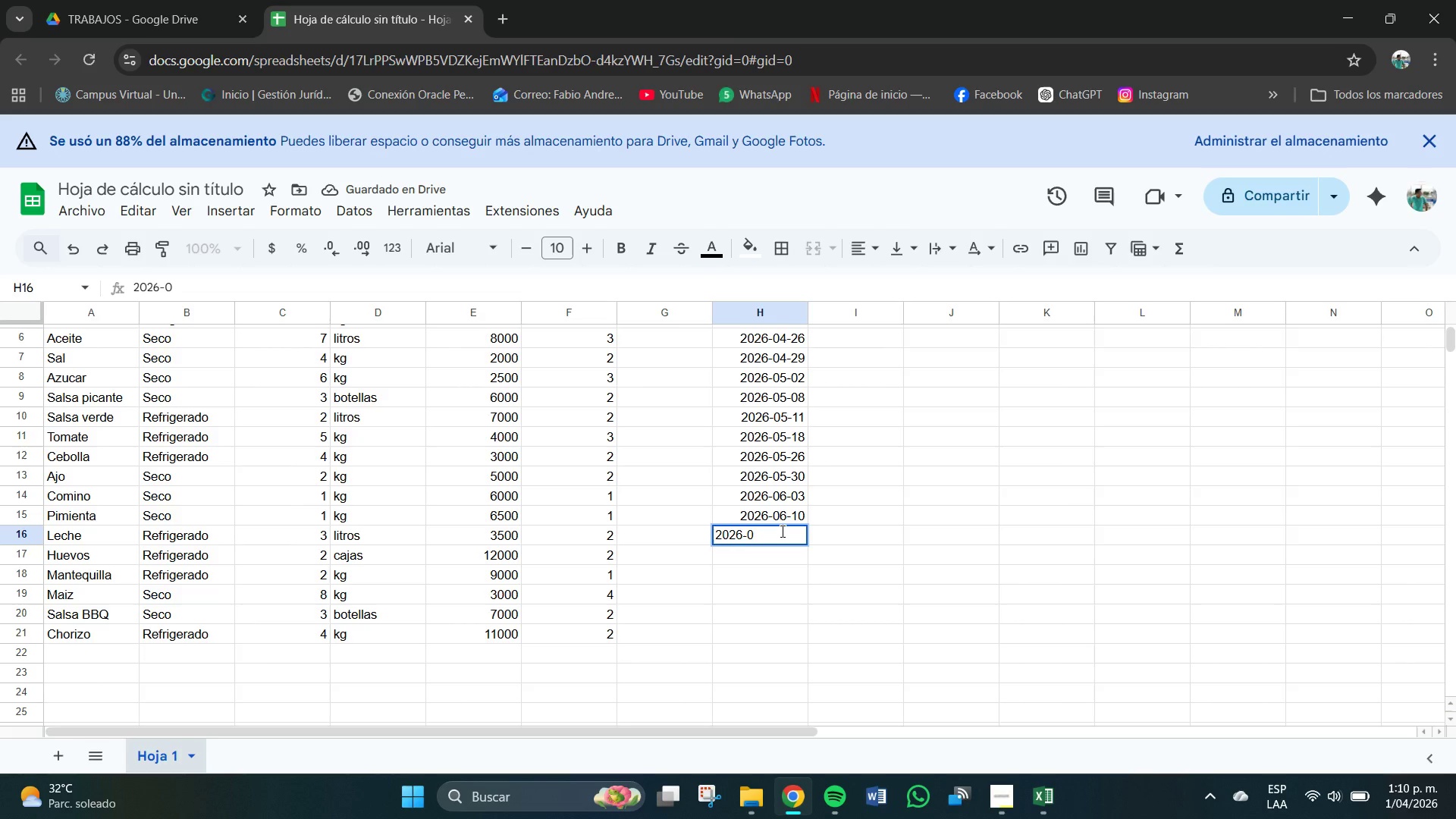 
key(Numpad6)
 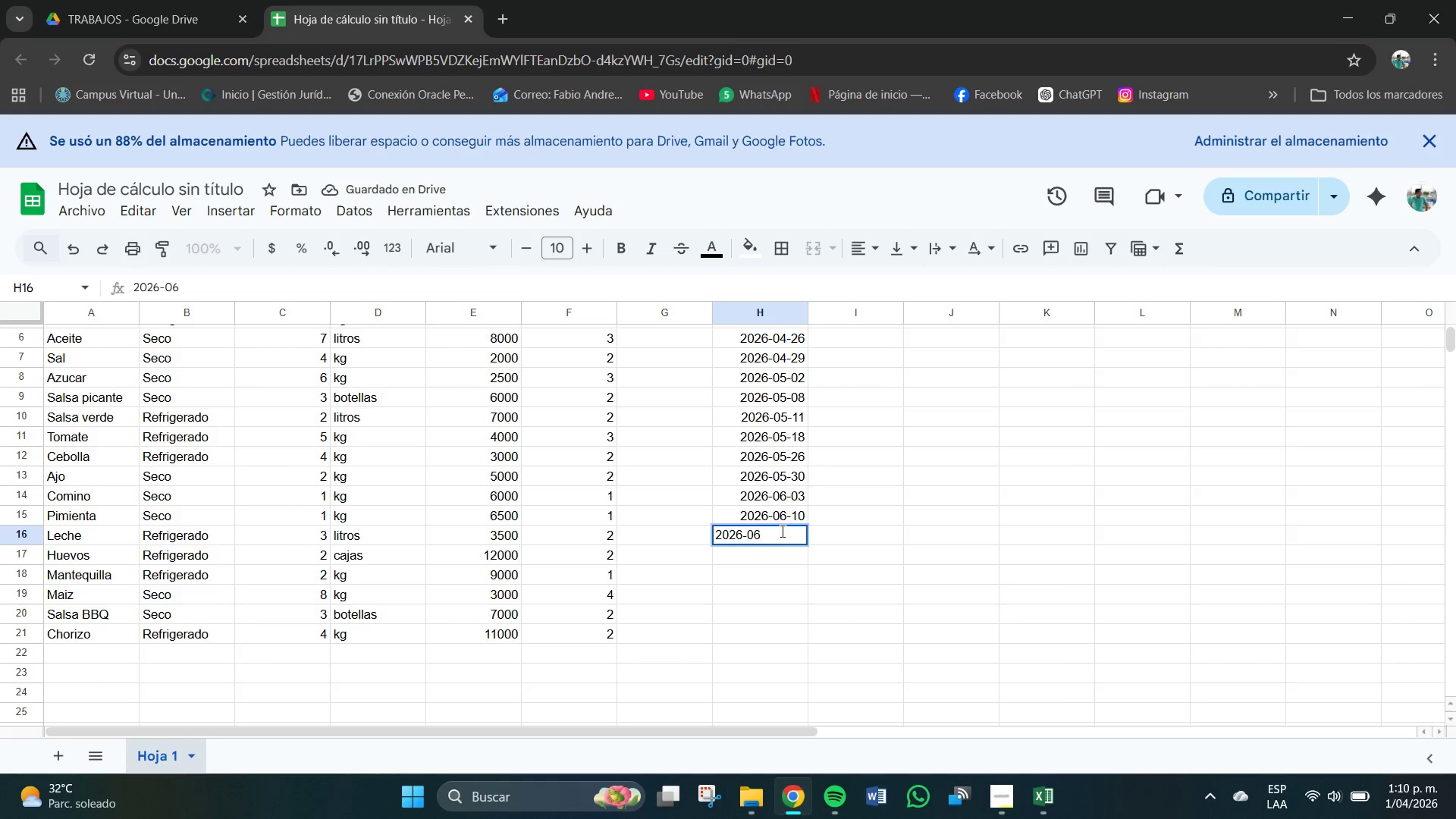 
key(Minus)
 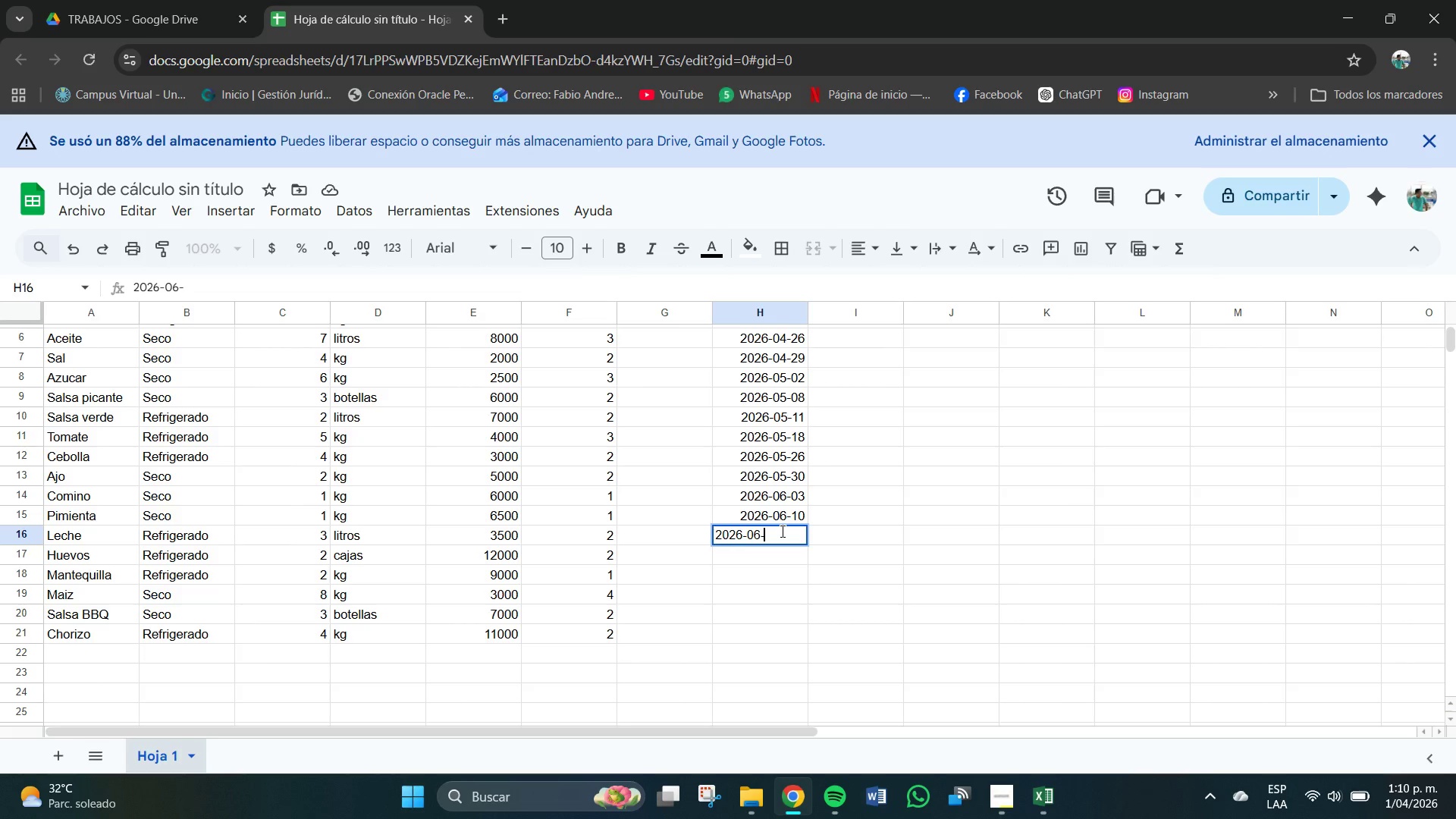 
key(Numpad1)
 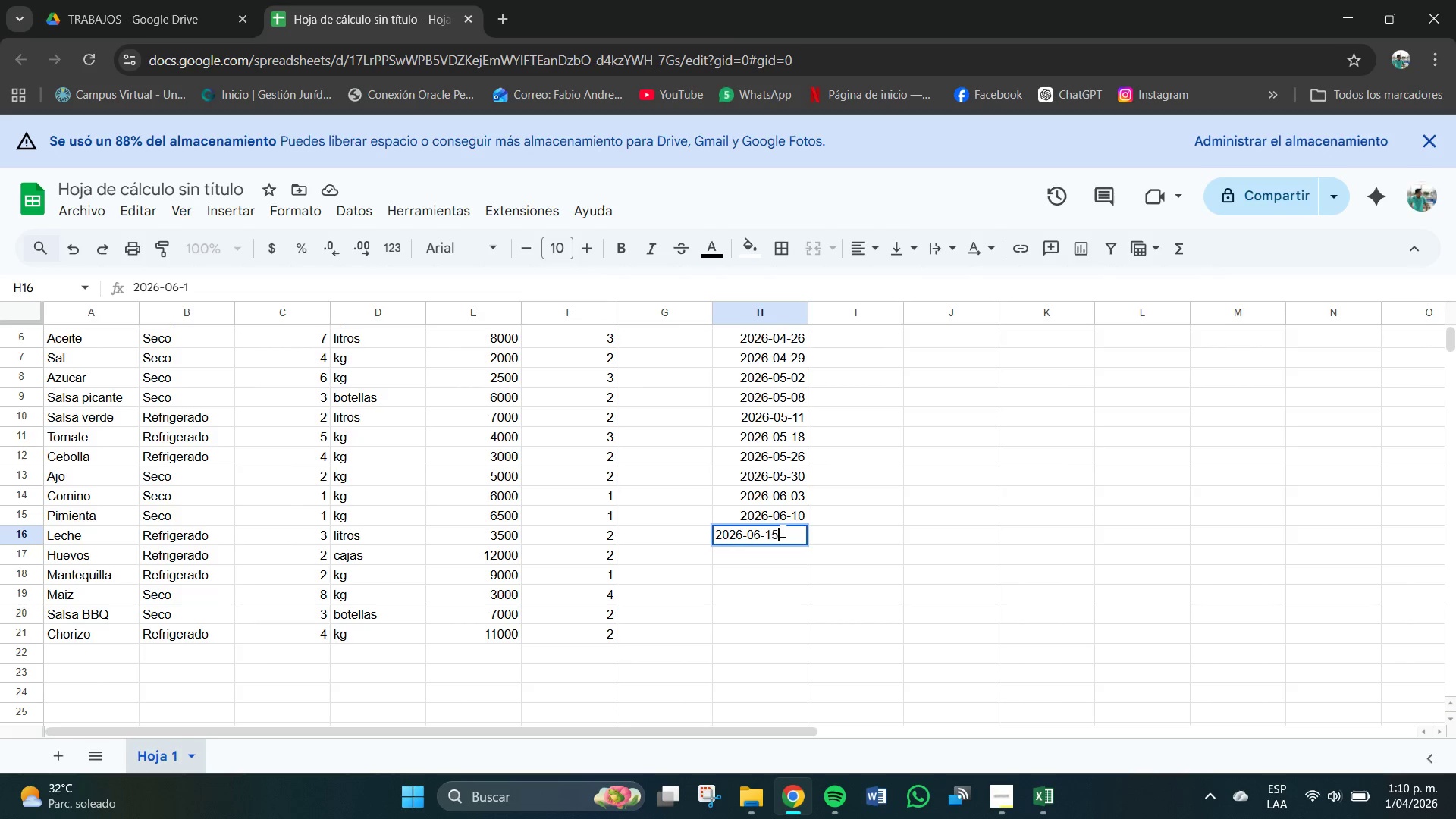 
key(Numpad5)
 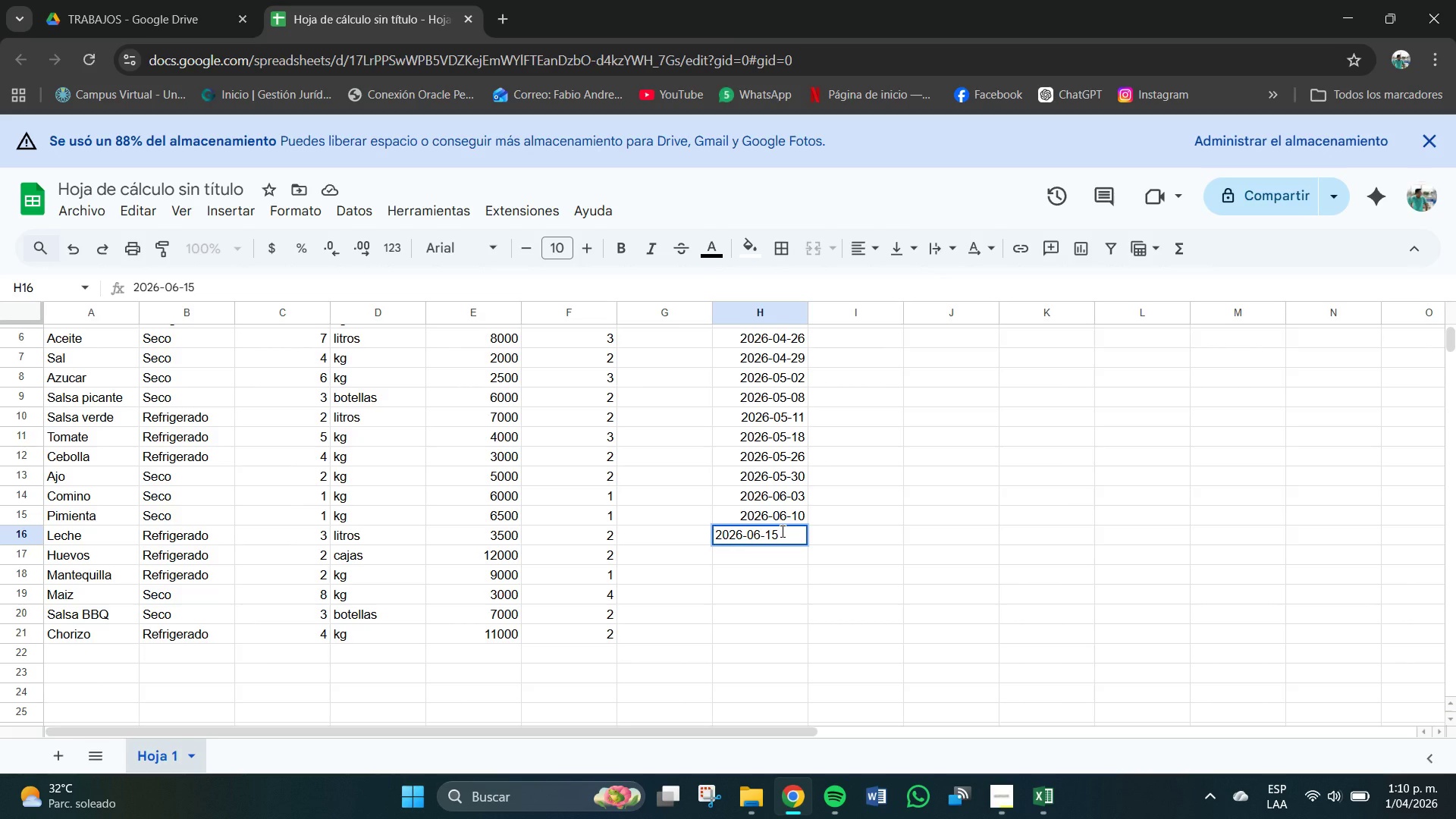 
key(NumpadEnter)
 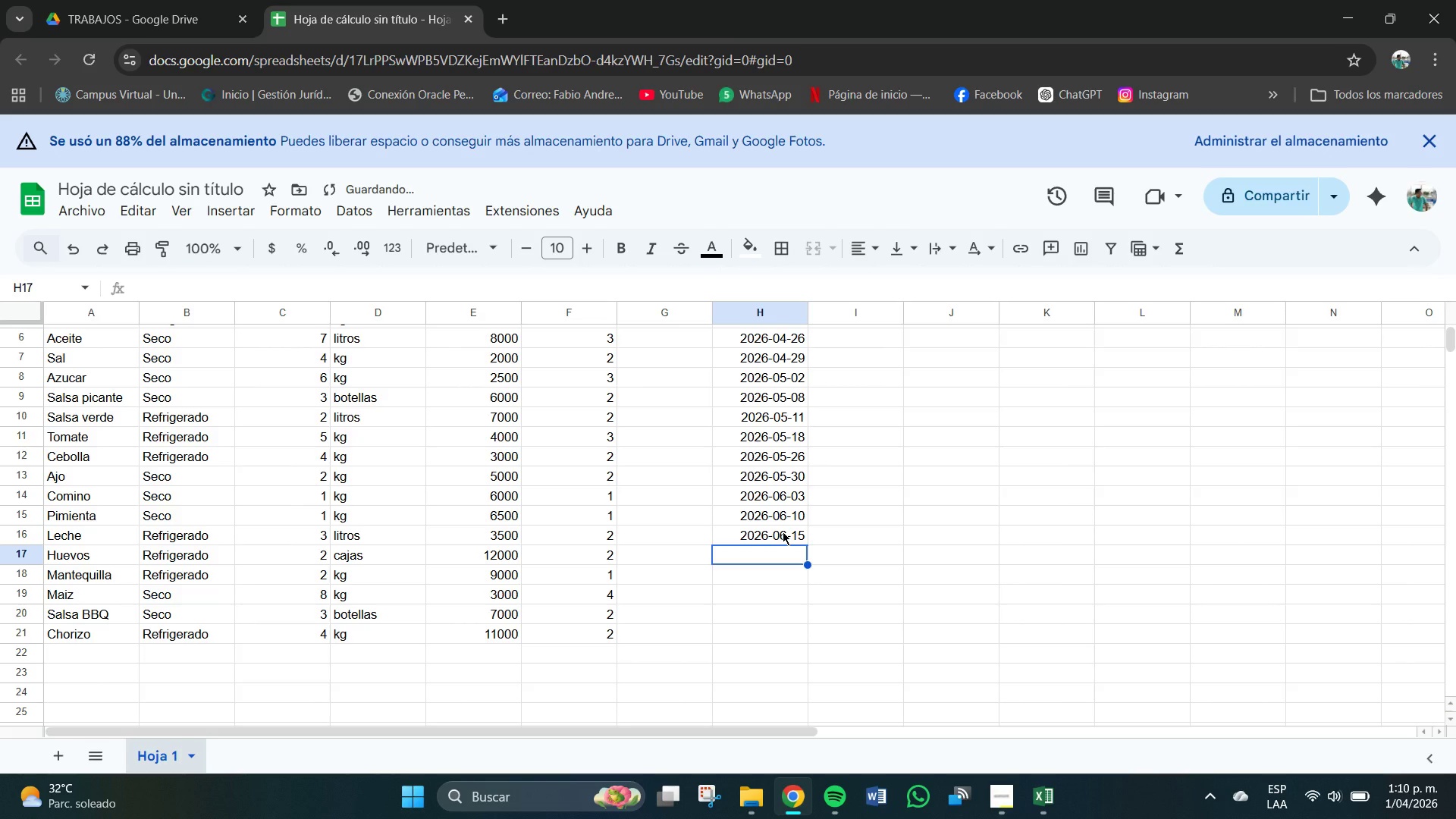 
key(Numpad2)
 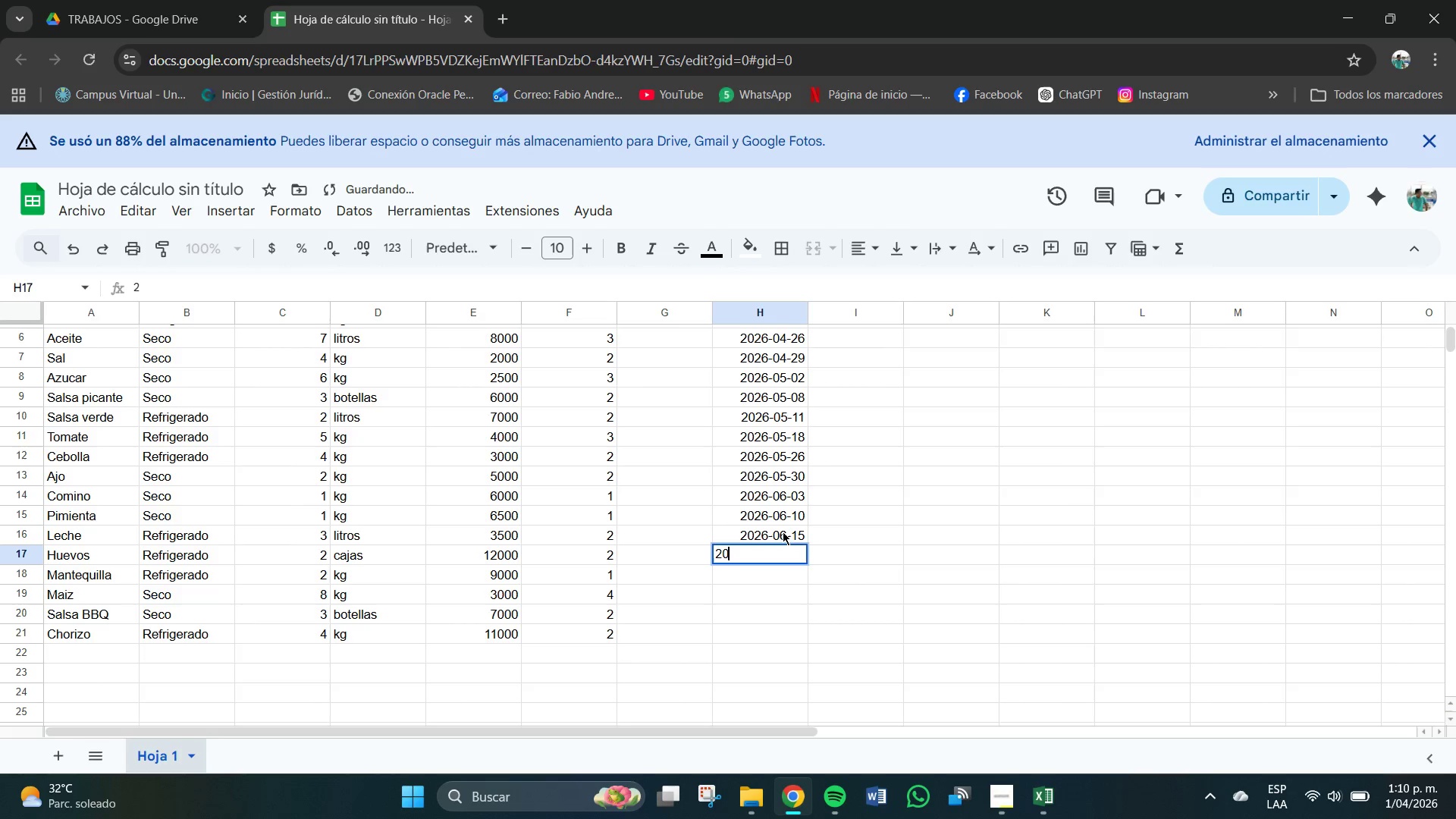 
key(Numpad0)
 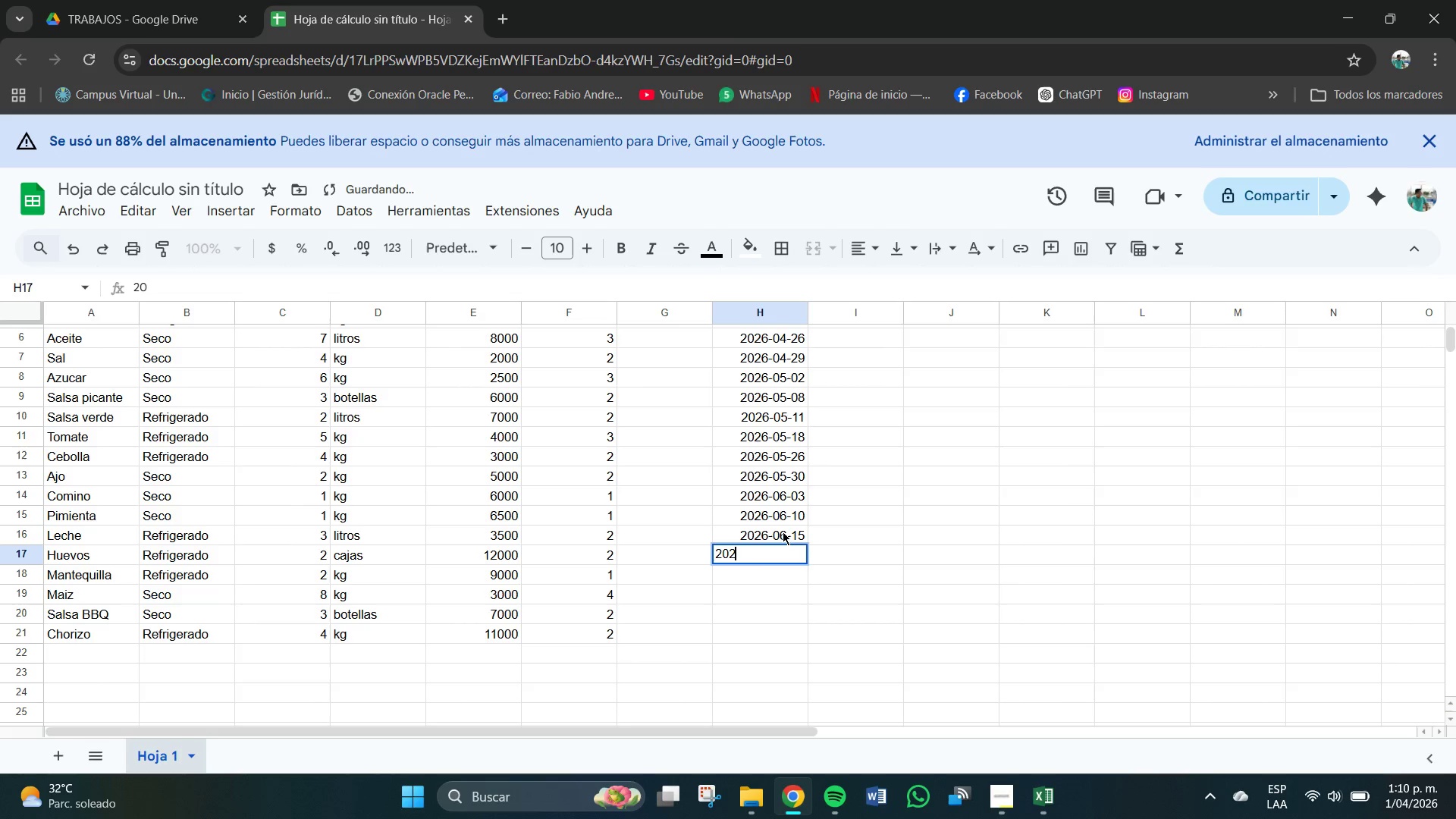 
key(Numpad2)
 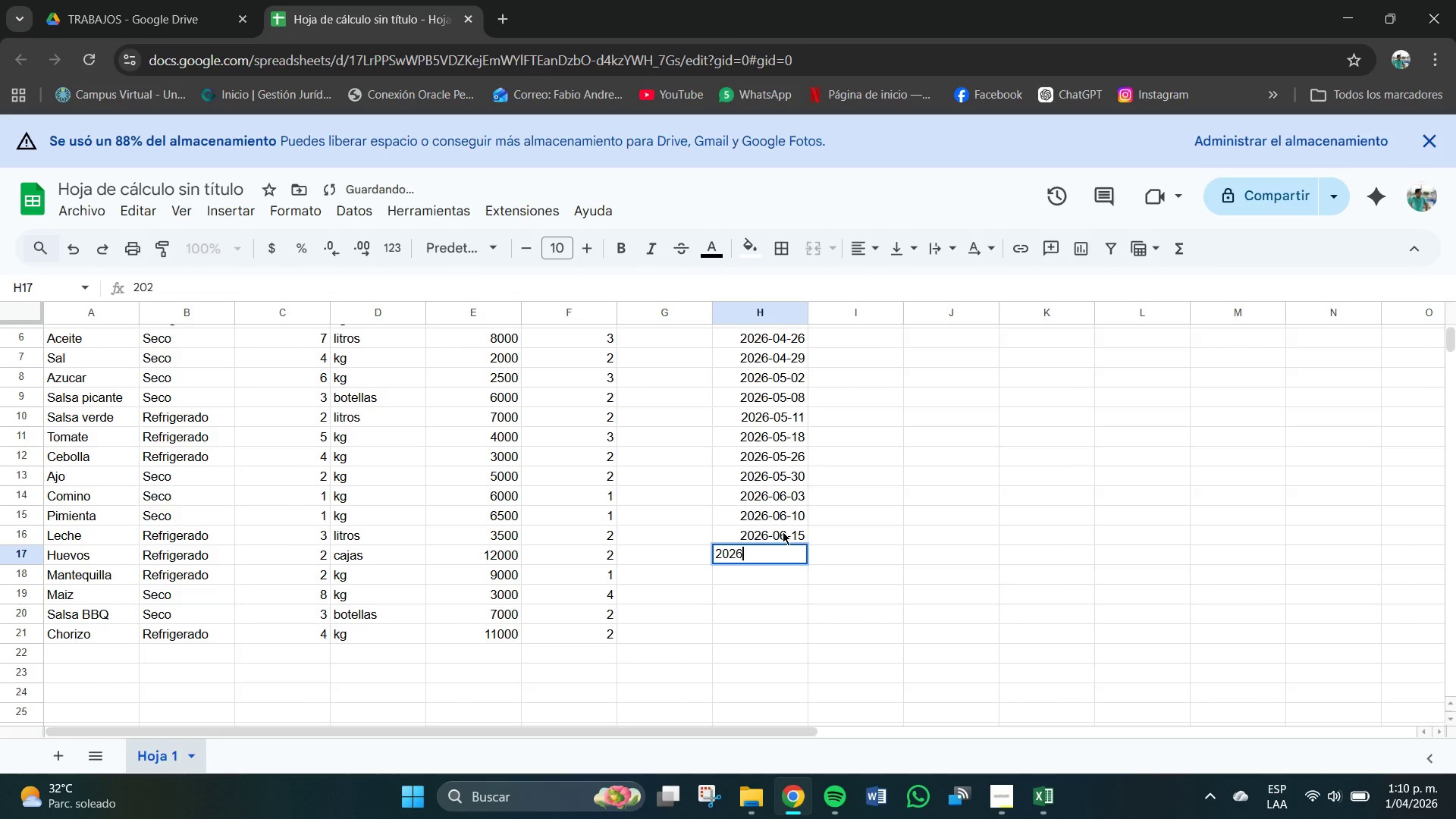 
key(Numpad6)
 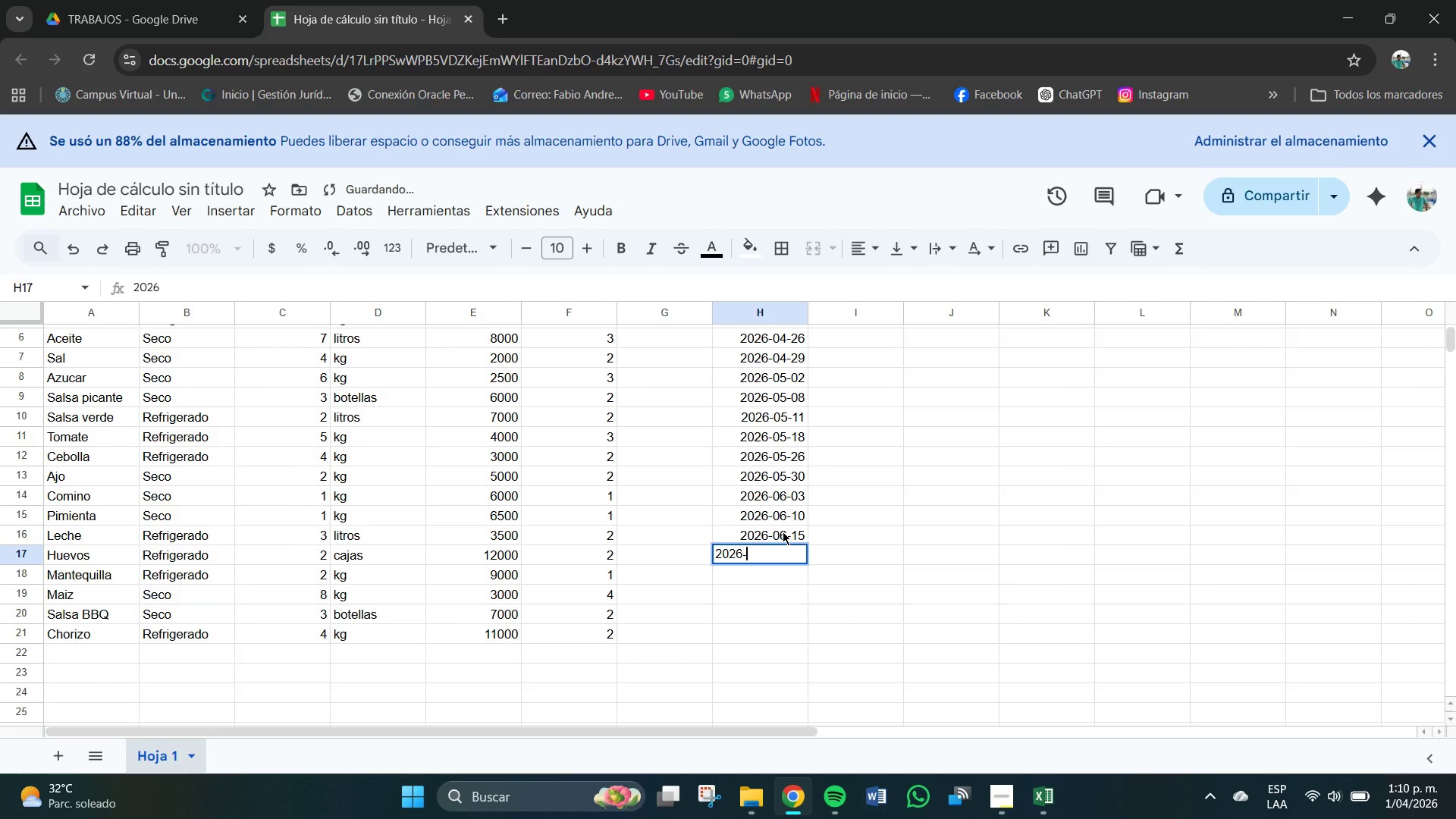 
key(Minus)
 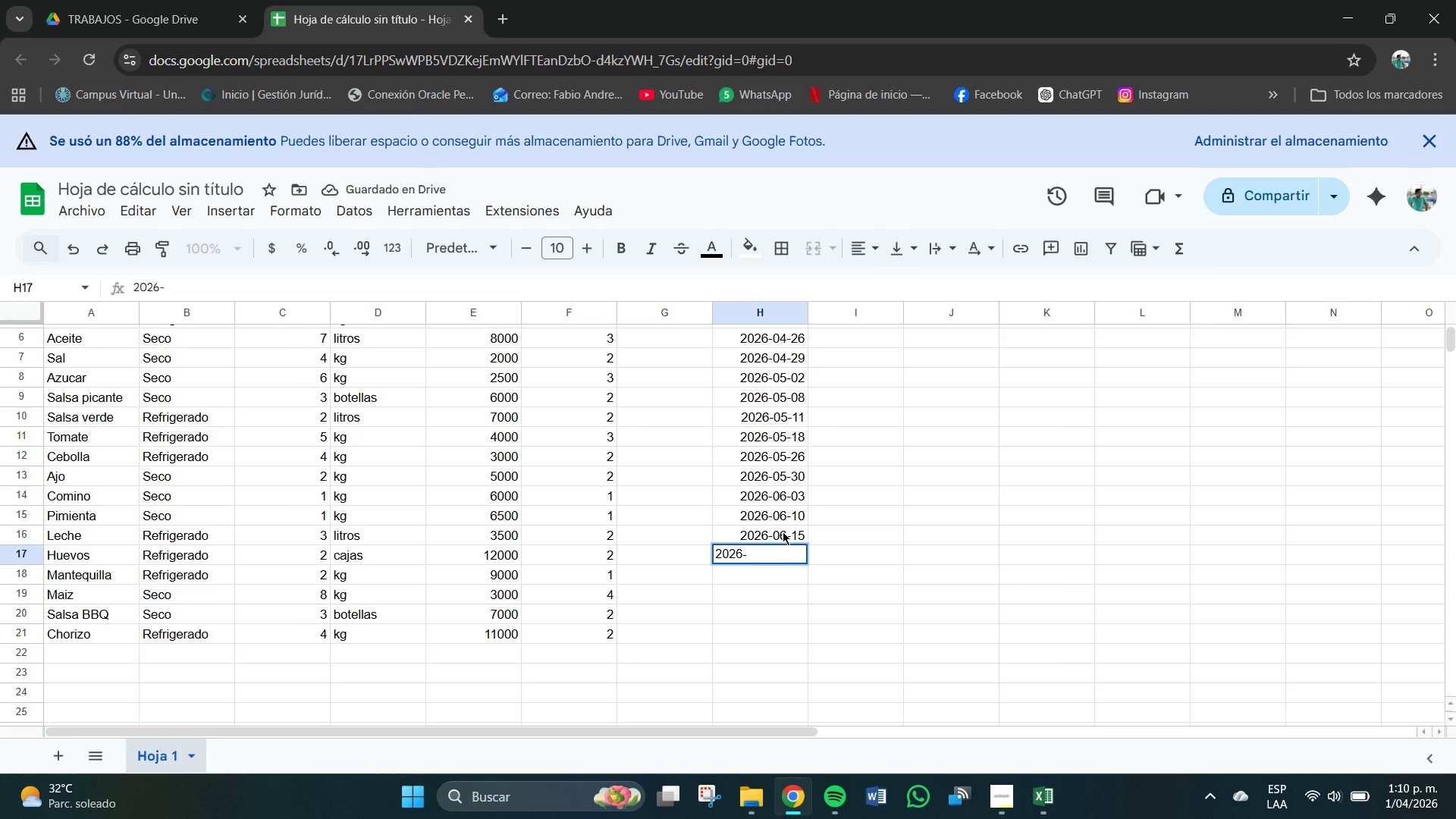 
key(Numpad0)
 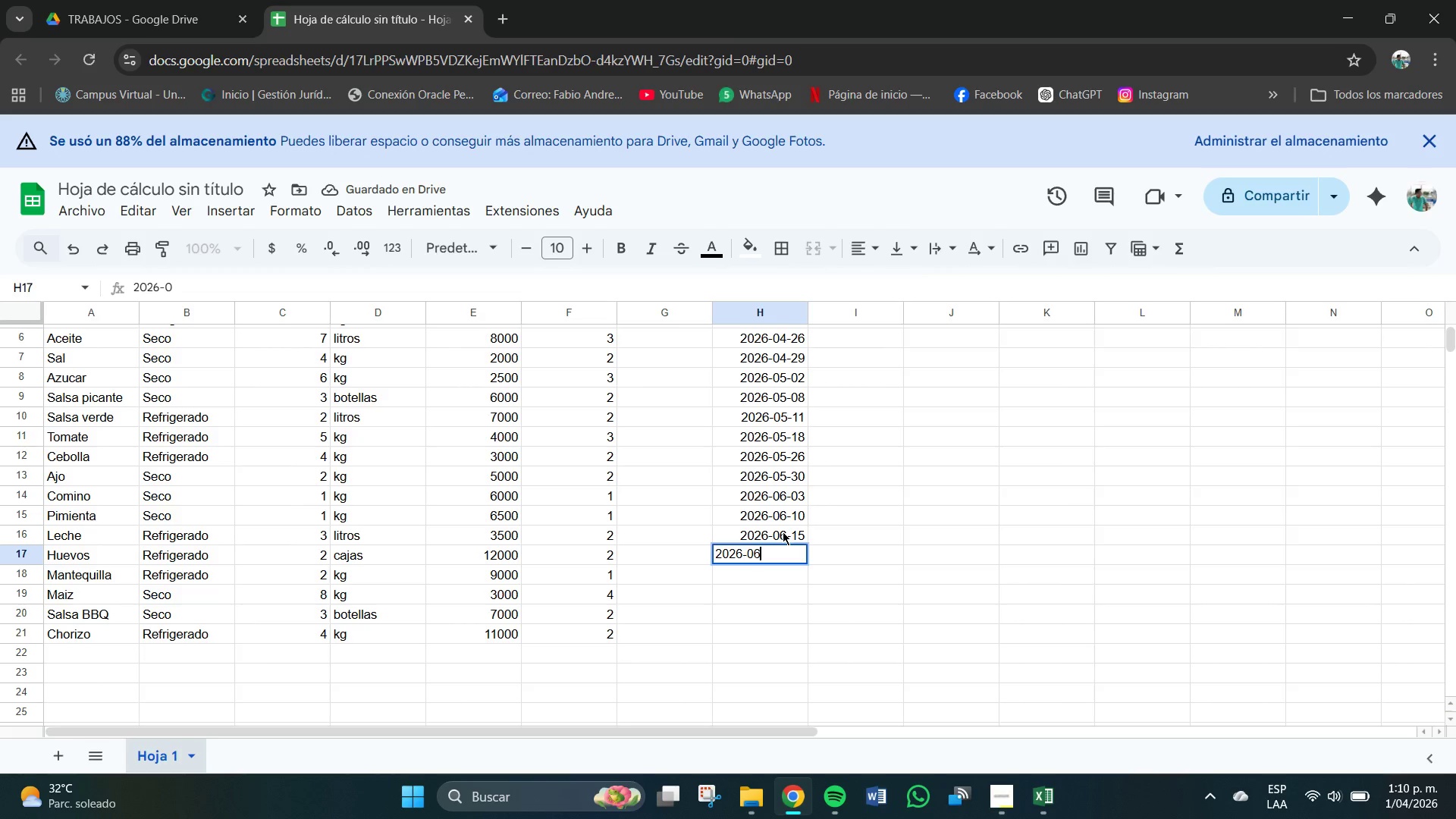 
key(Numpad6)
 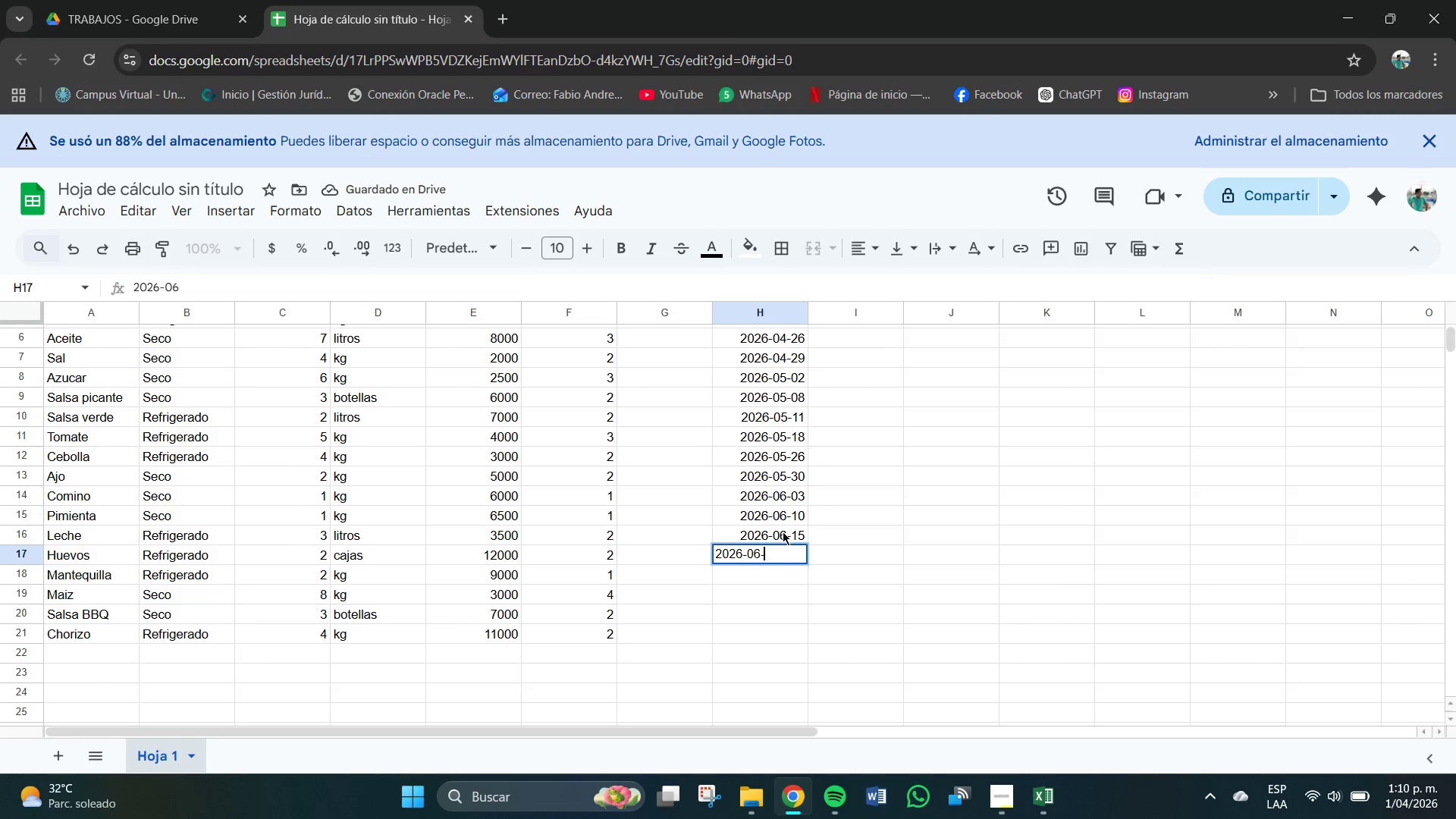 
key(Minus)
 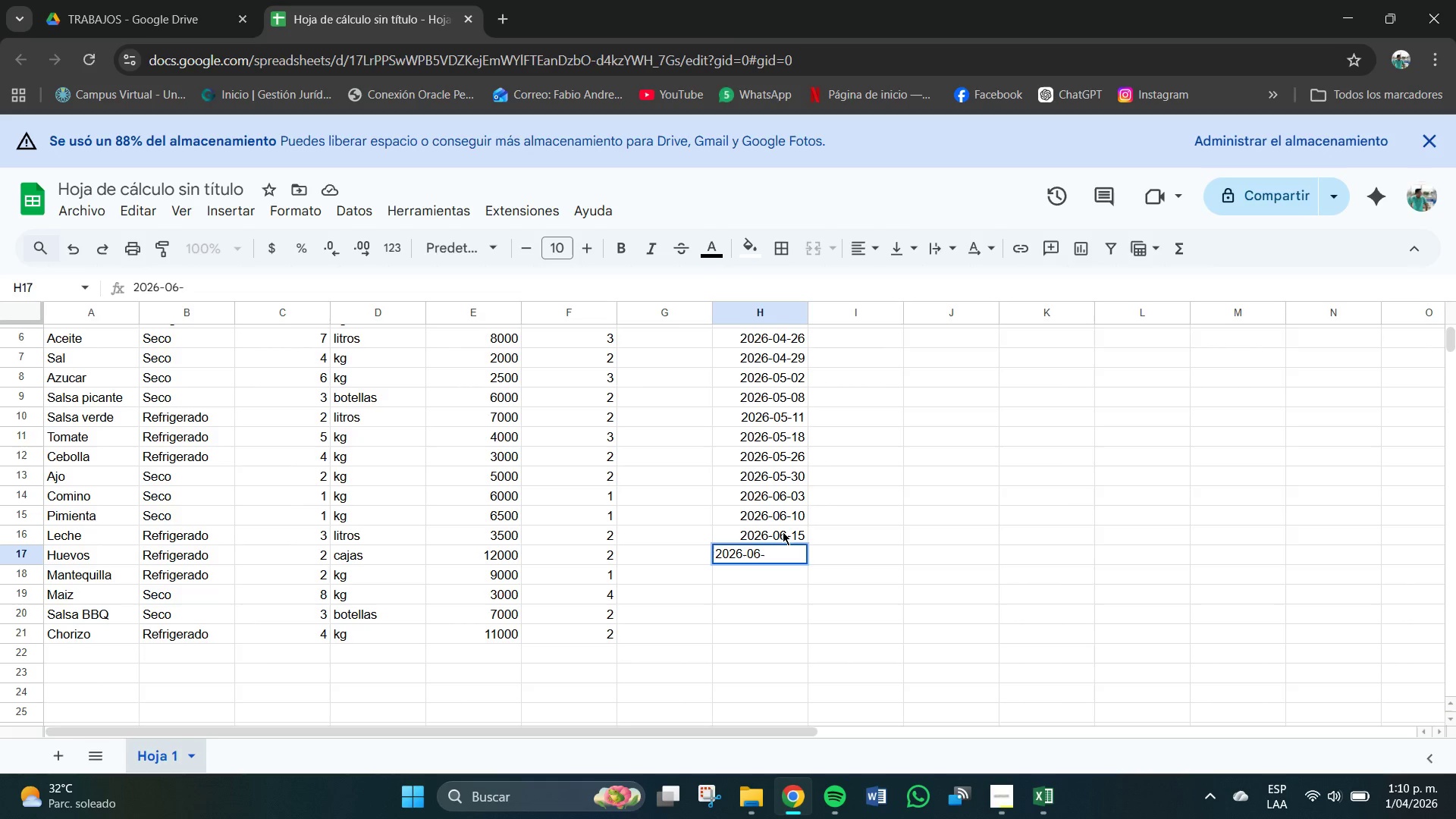 
key(Numpad2)
 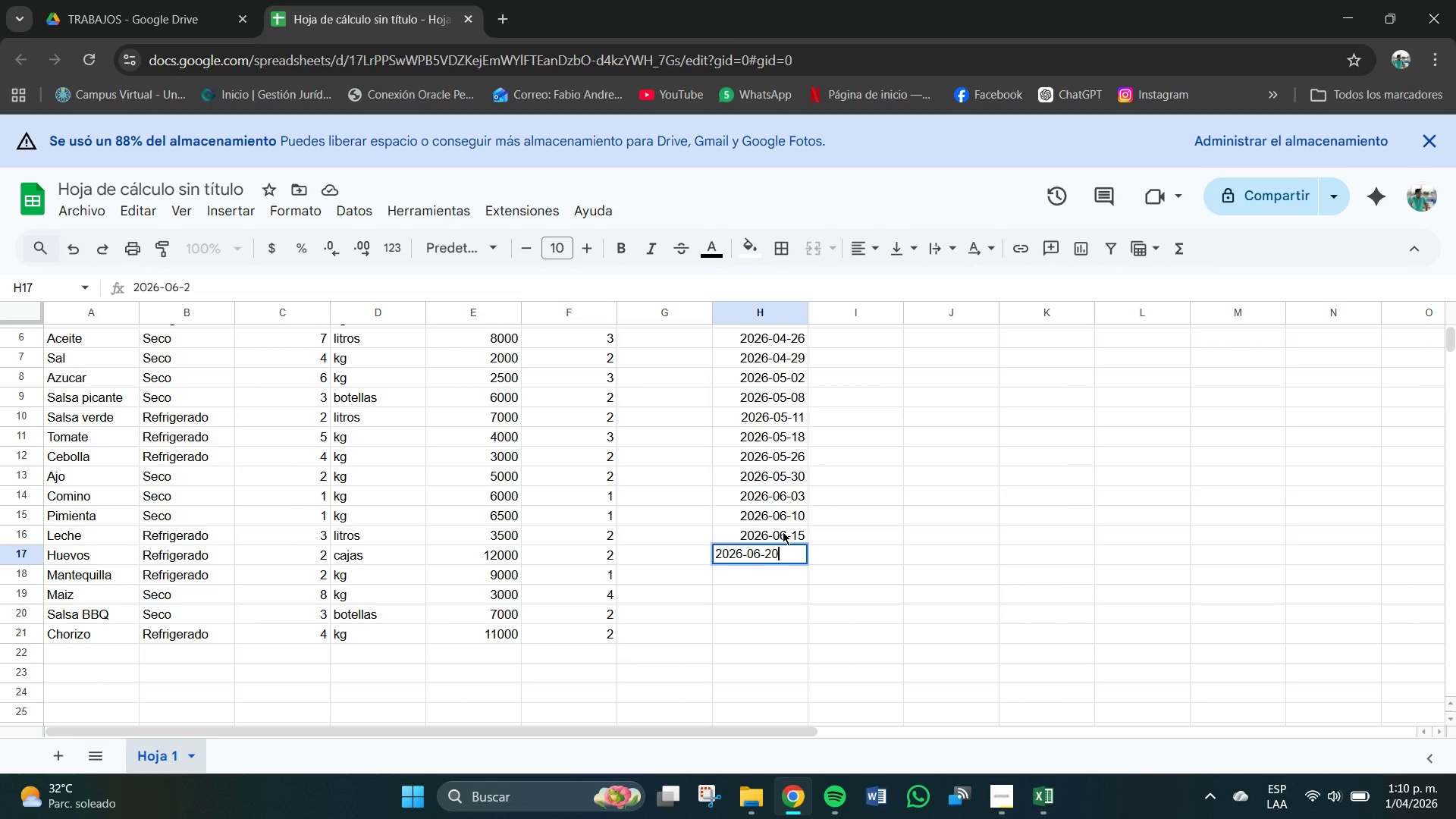 
key(Numpad0)
 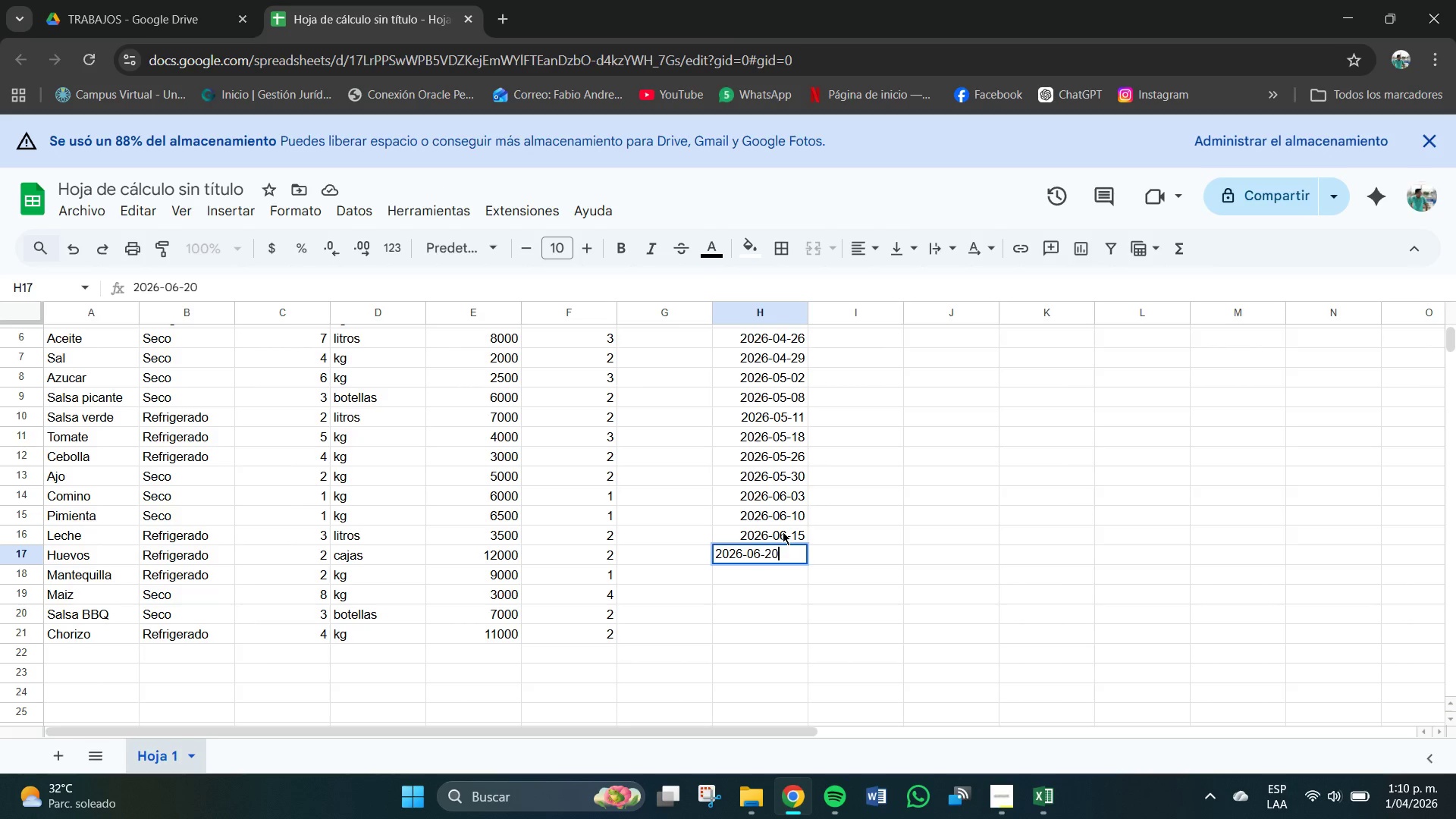 
key(NumpadEnter)
 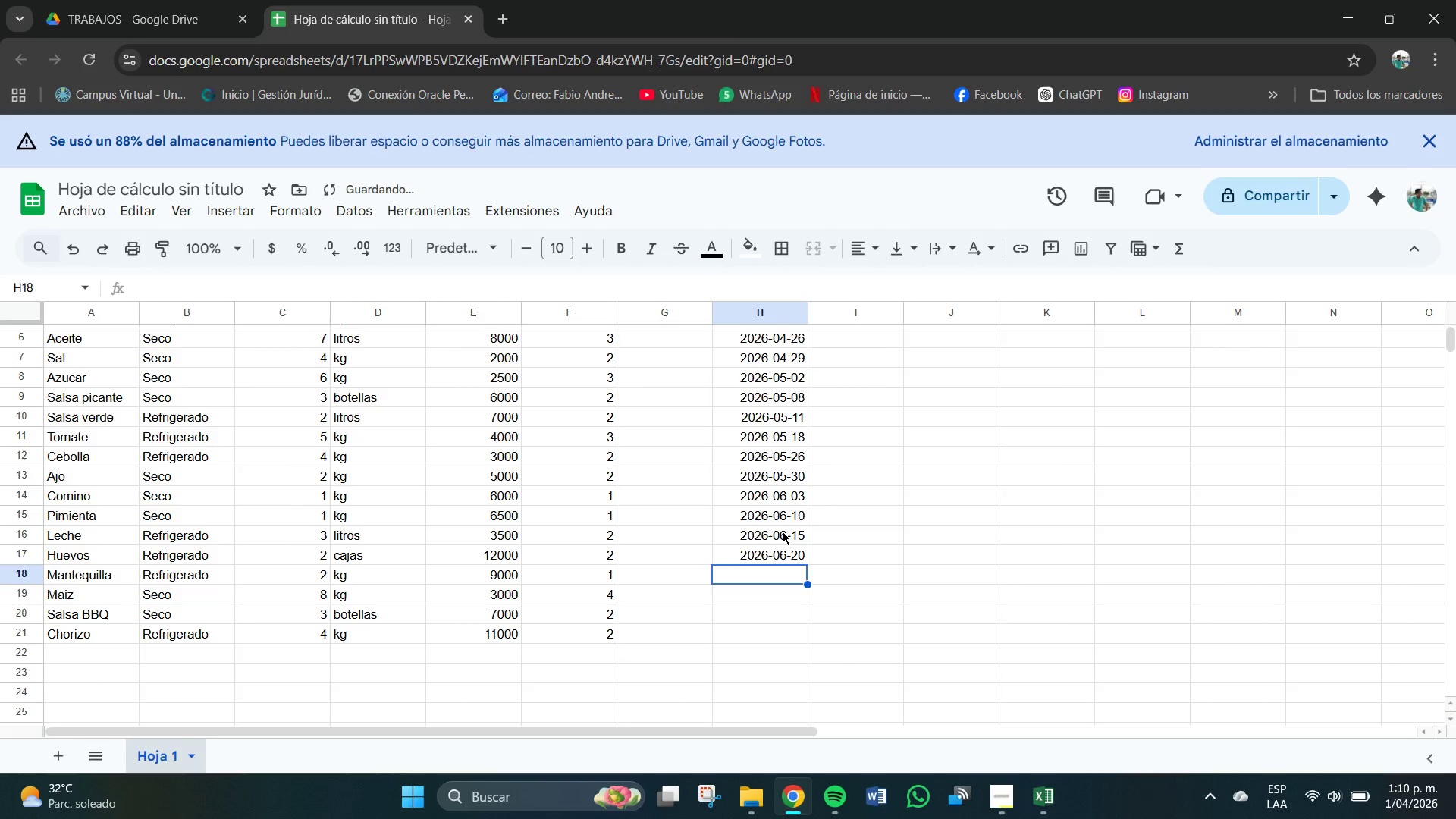 
key(Numpad2)
 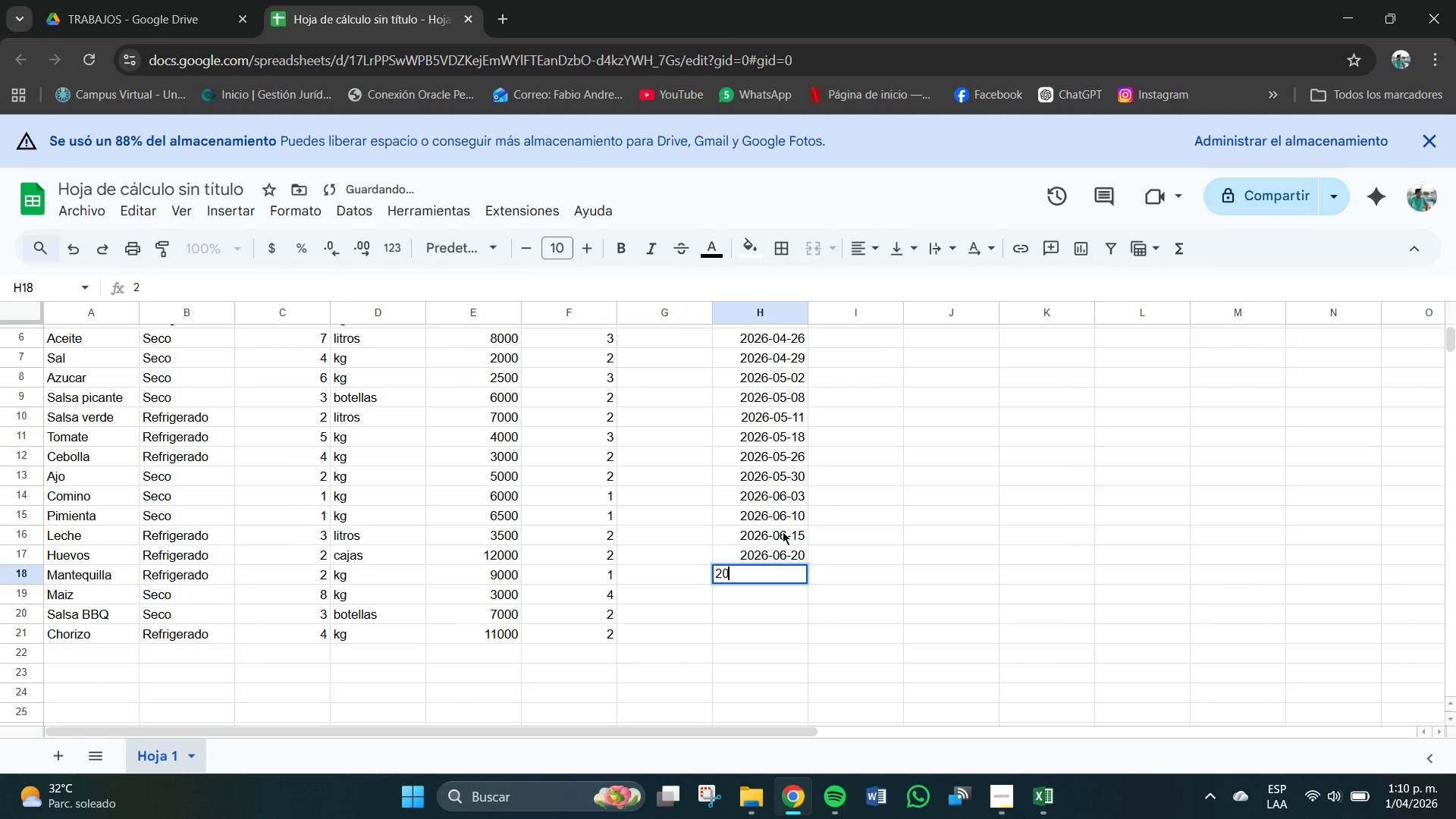 
key(Numpad0)
 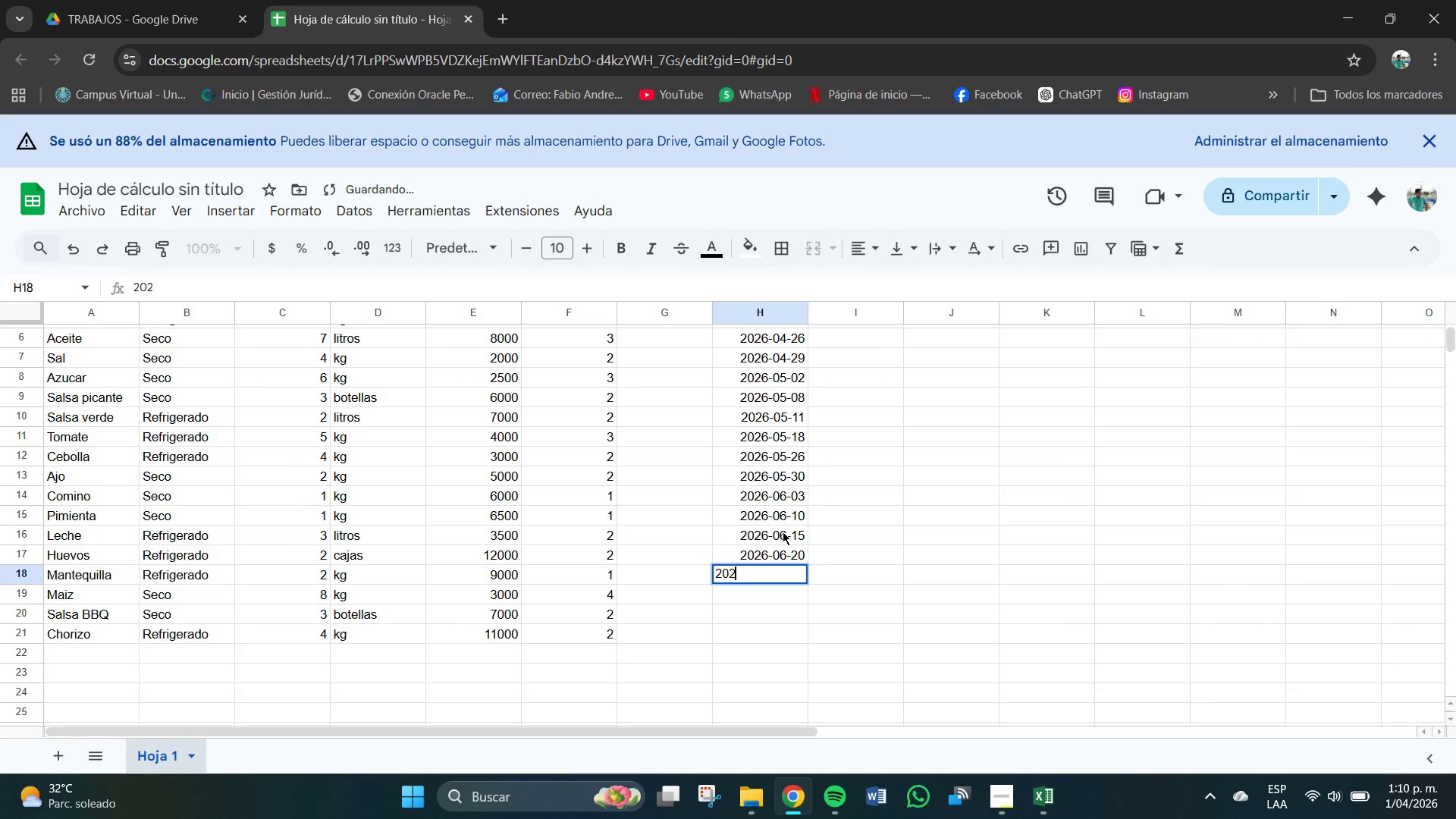 
key(Numpad2)
 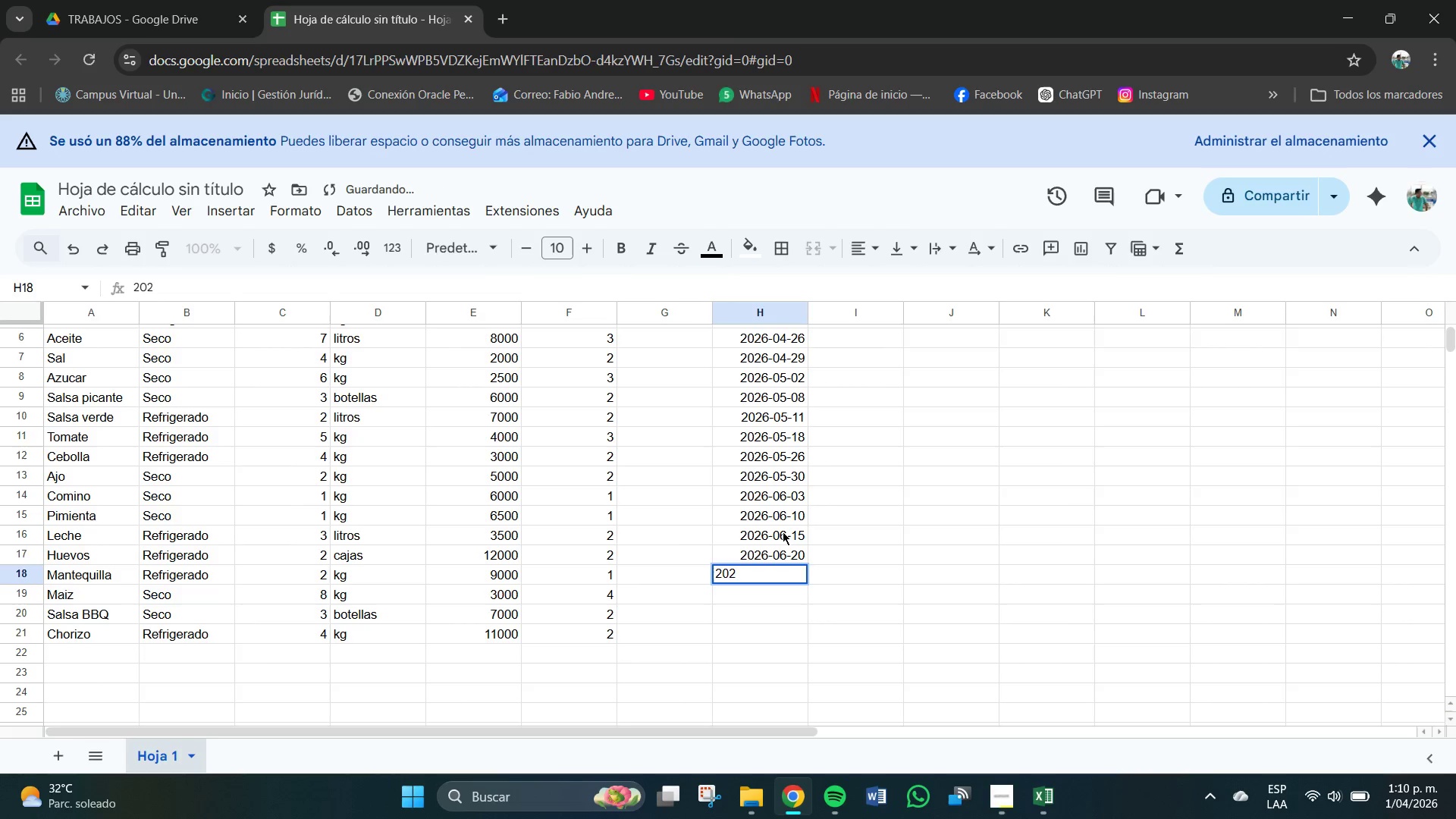 
key(Numpad6)
 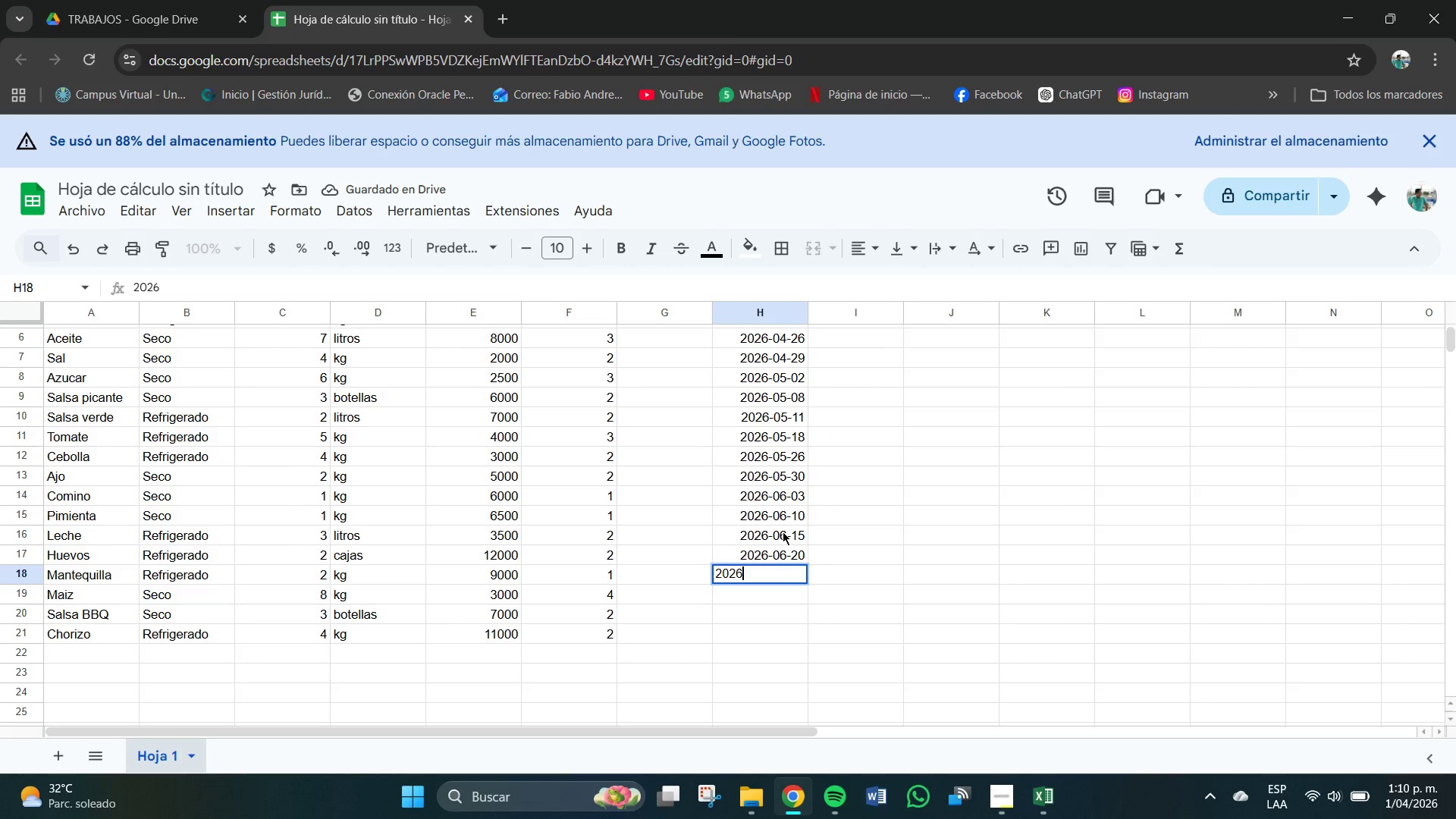 
key(Minus)
 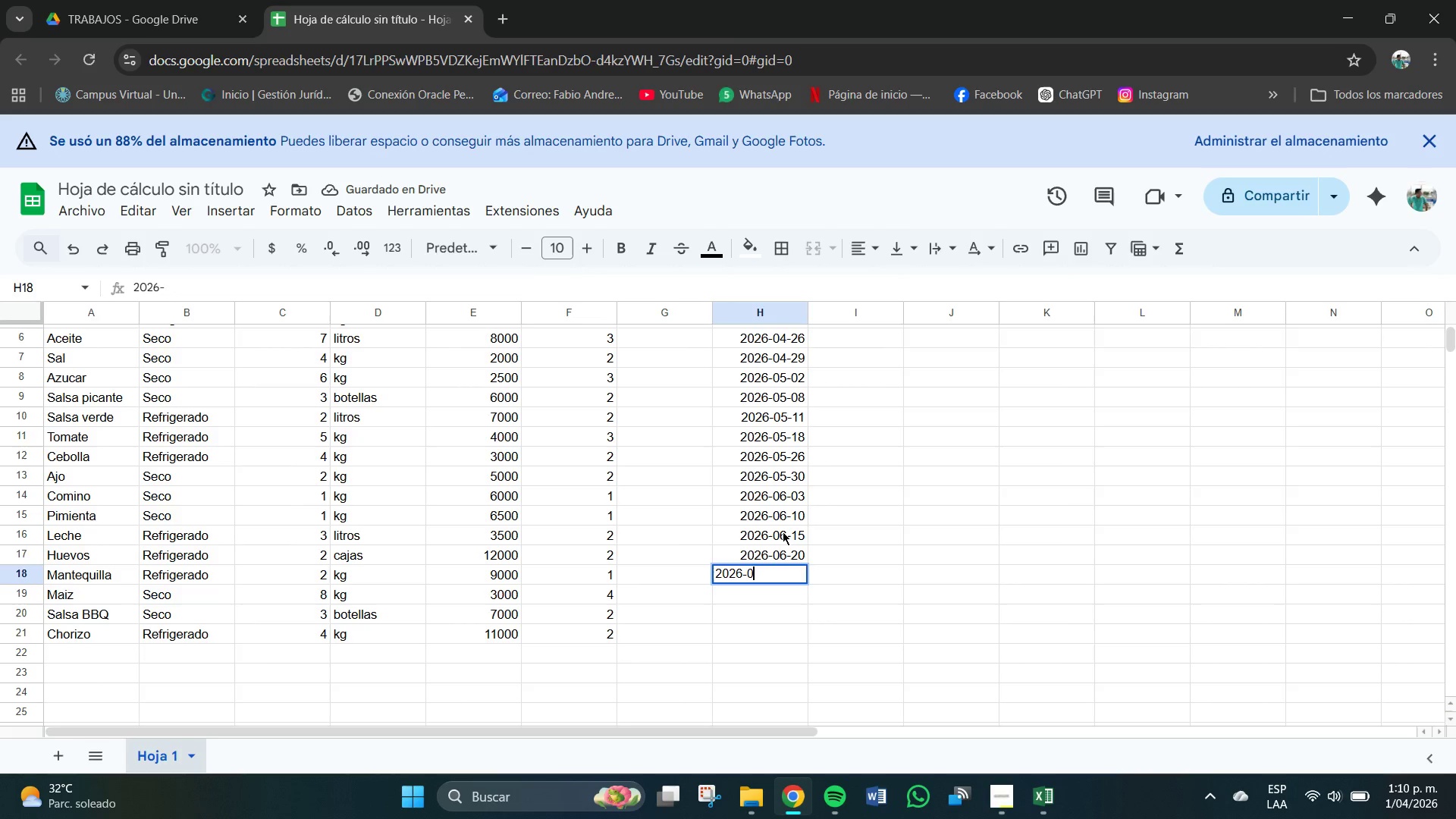 
key(Numpad0)
 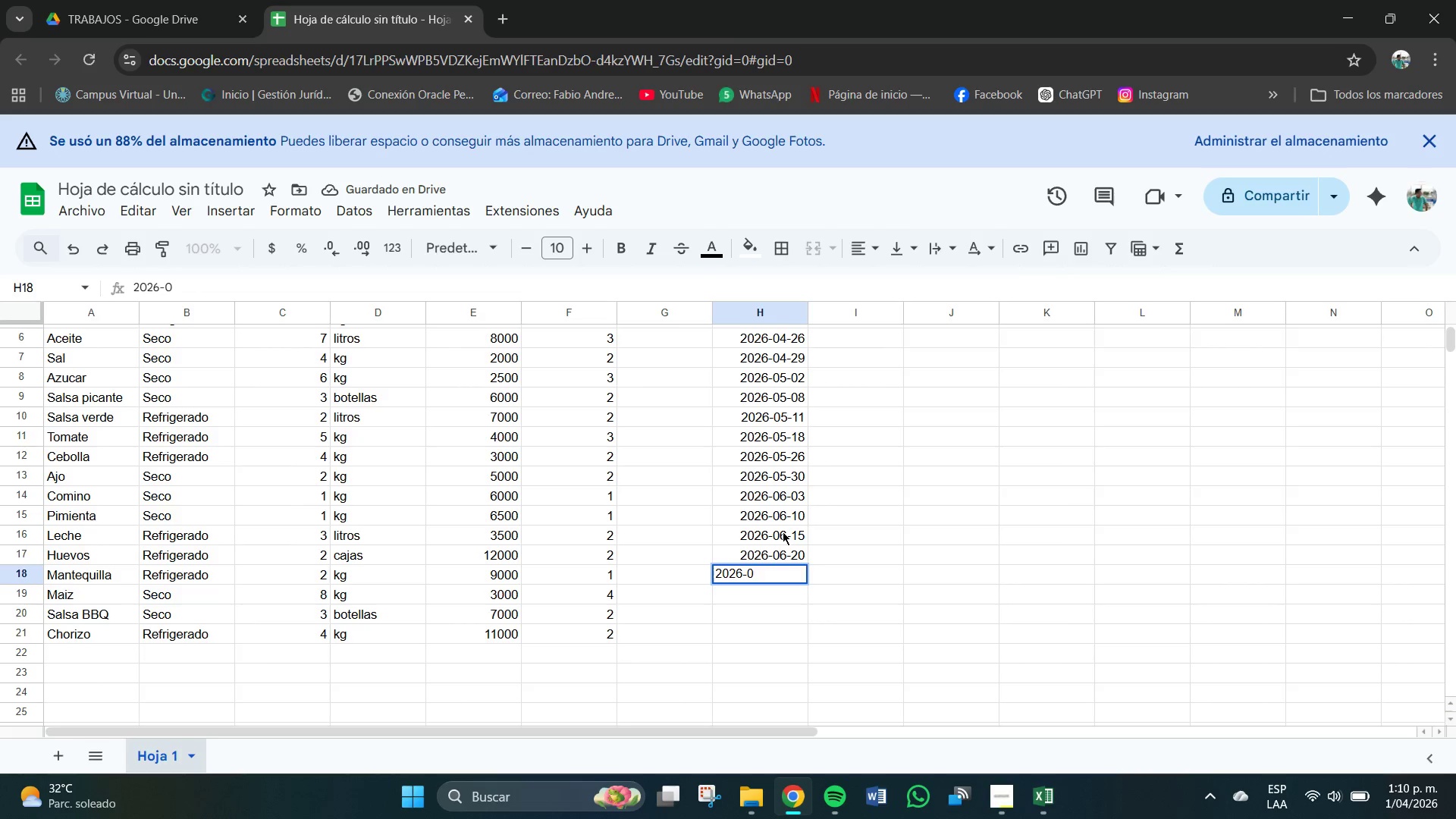 
key(Numpad5)
 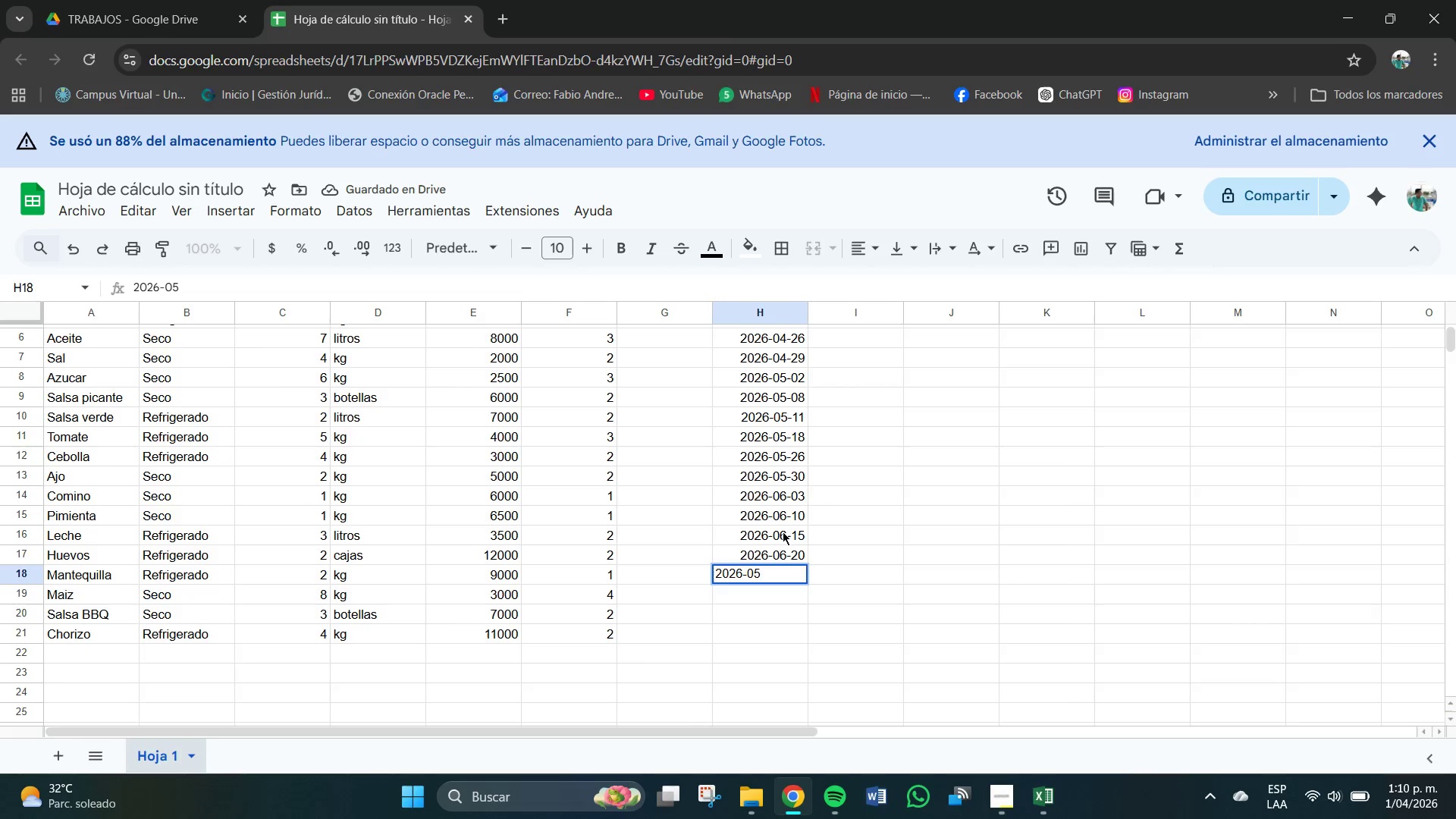 
key(Backspace)
 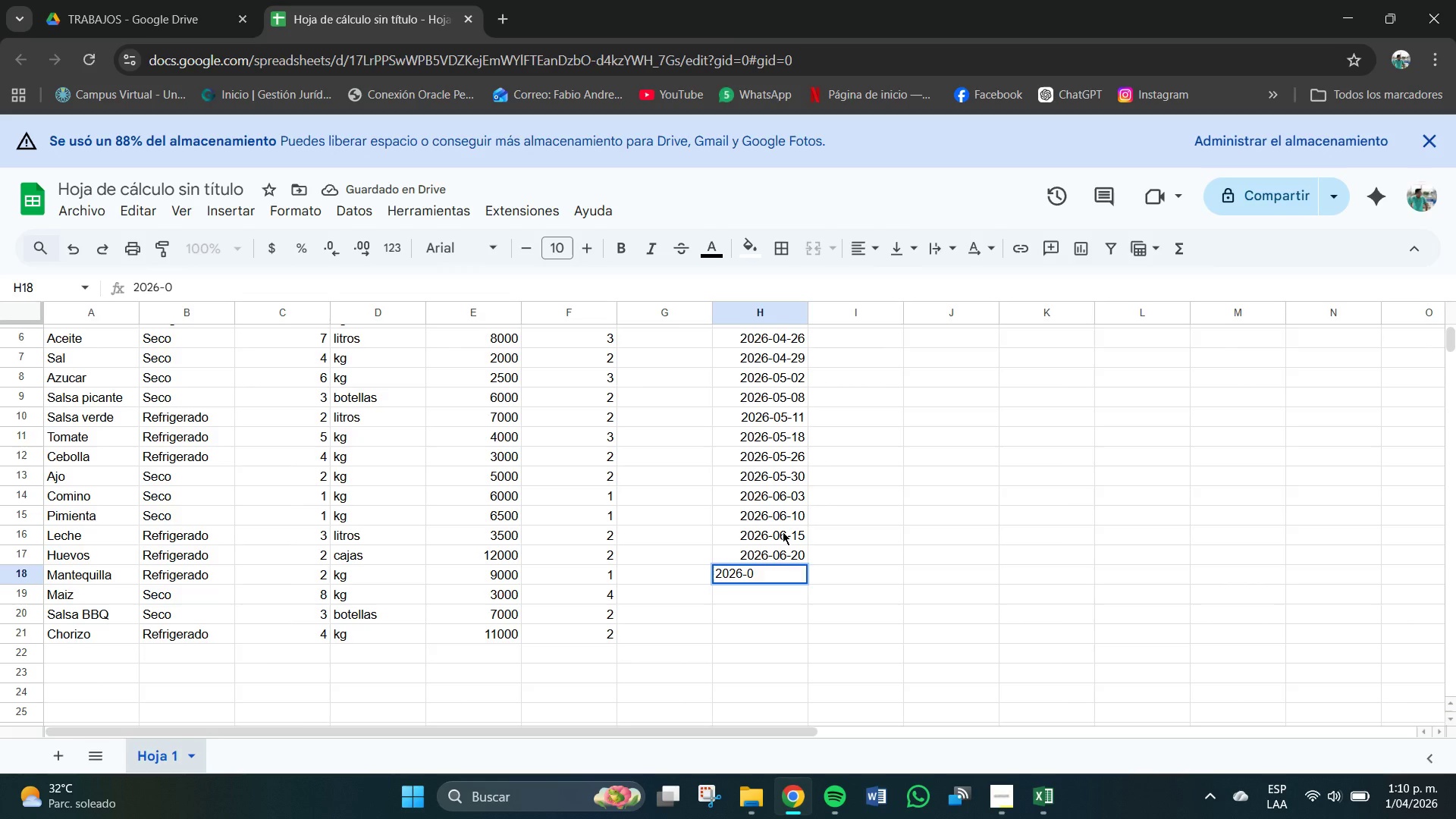 
key(Numpad6)
 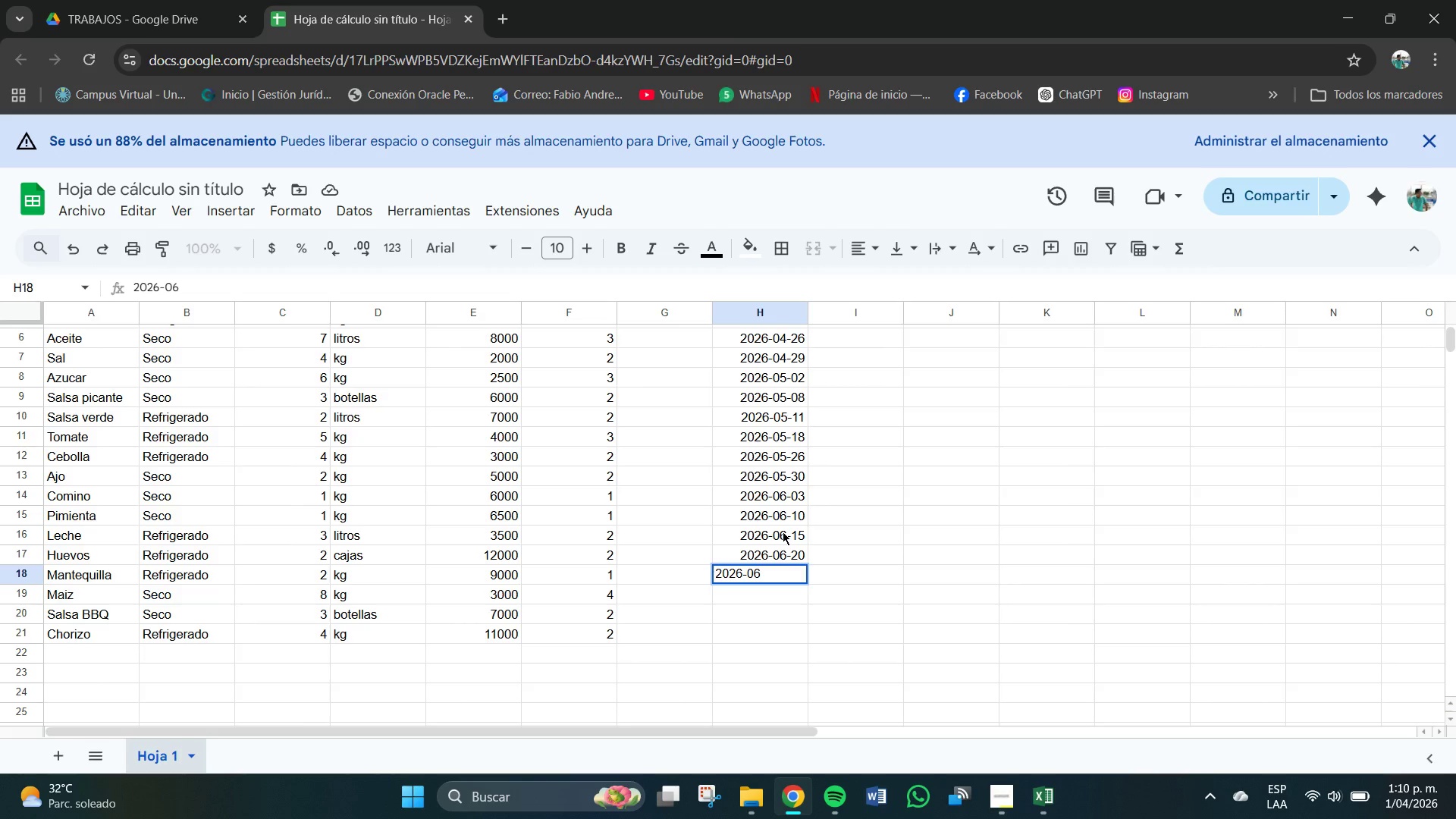 
key(Minus)
 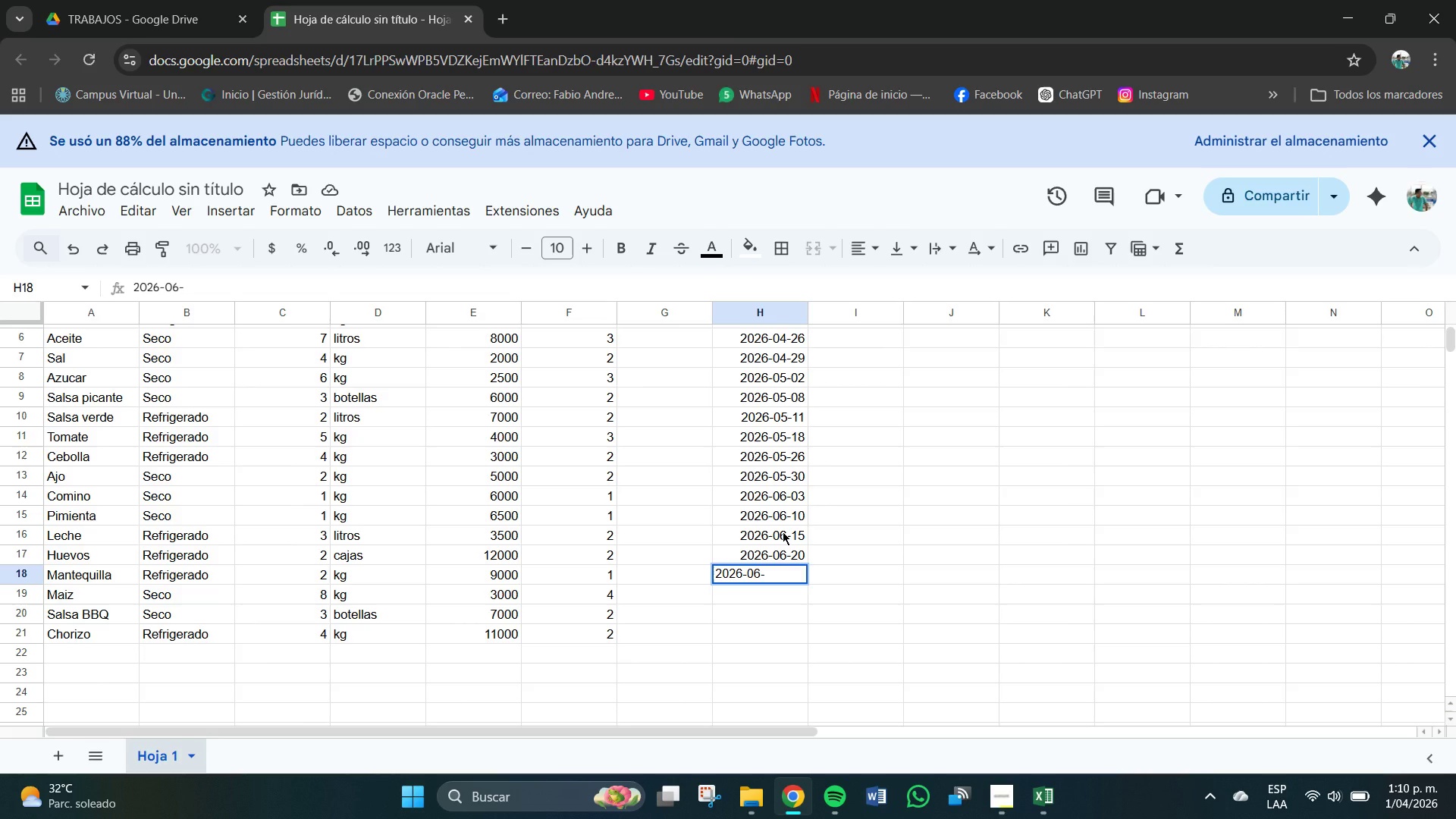 
key(Numpad2)
 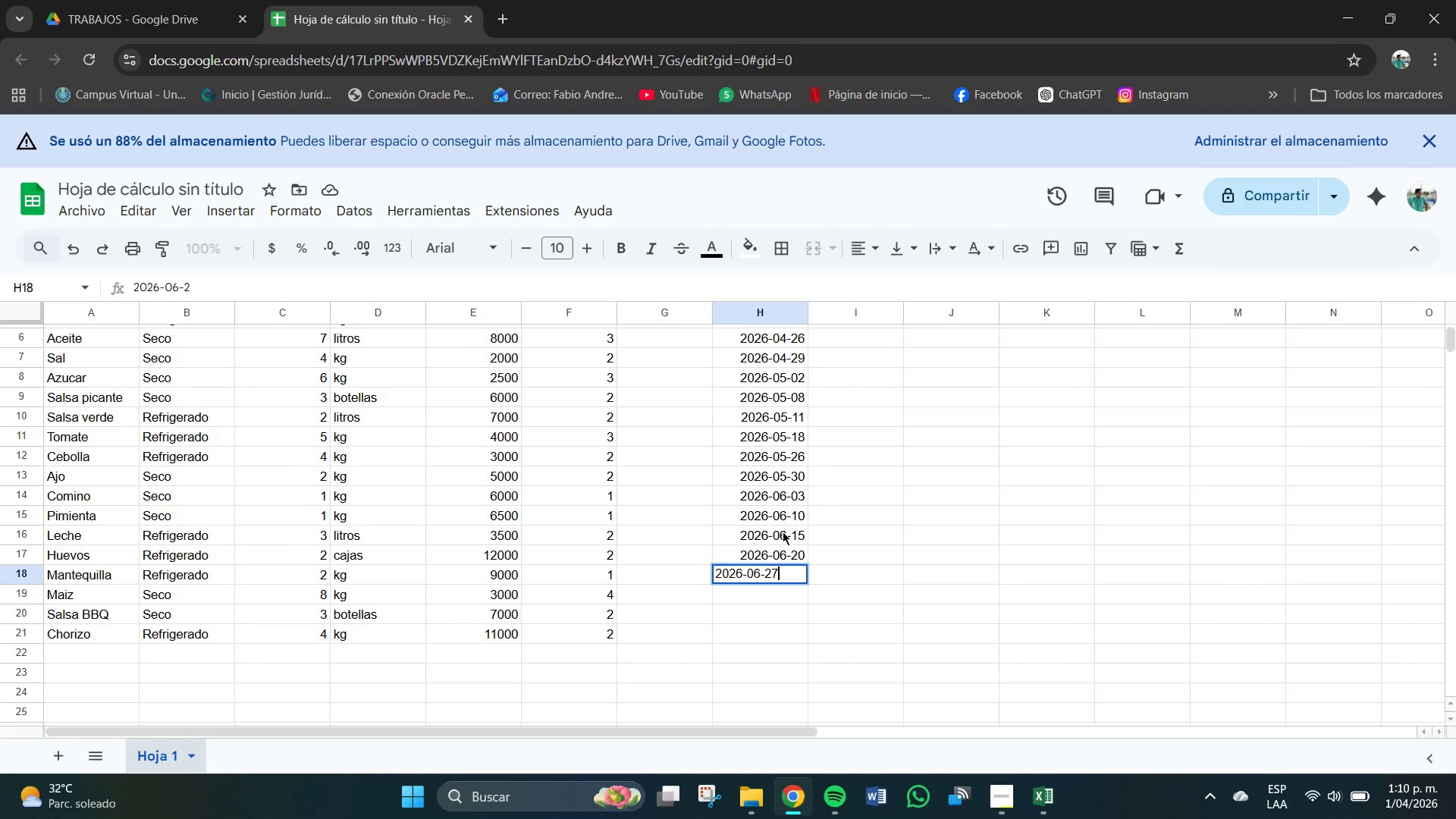 
key(Numpad7)
 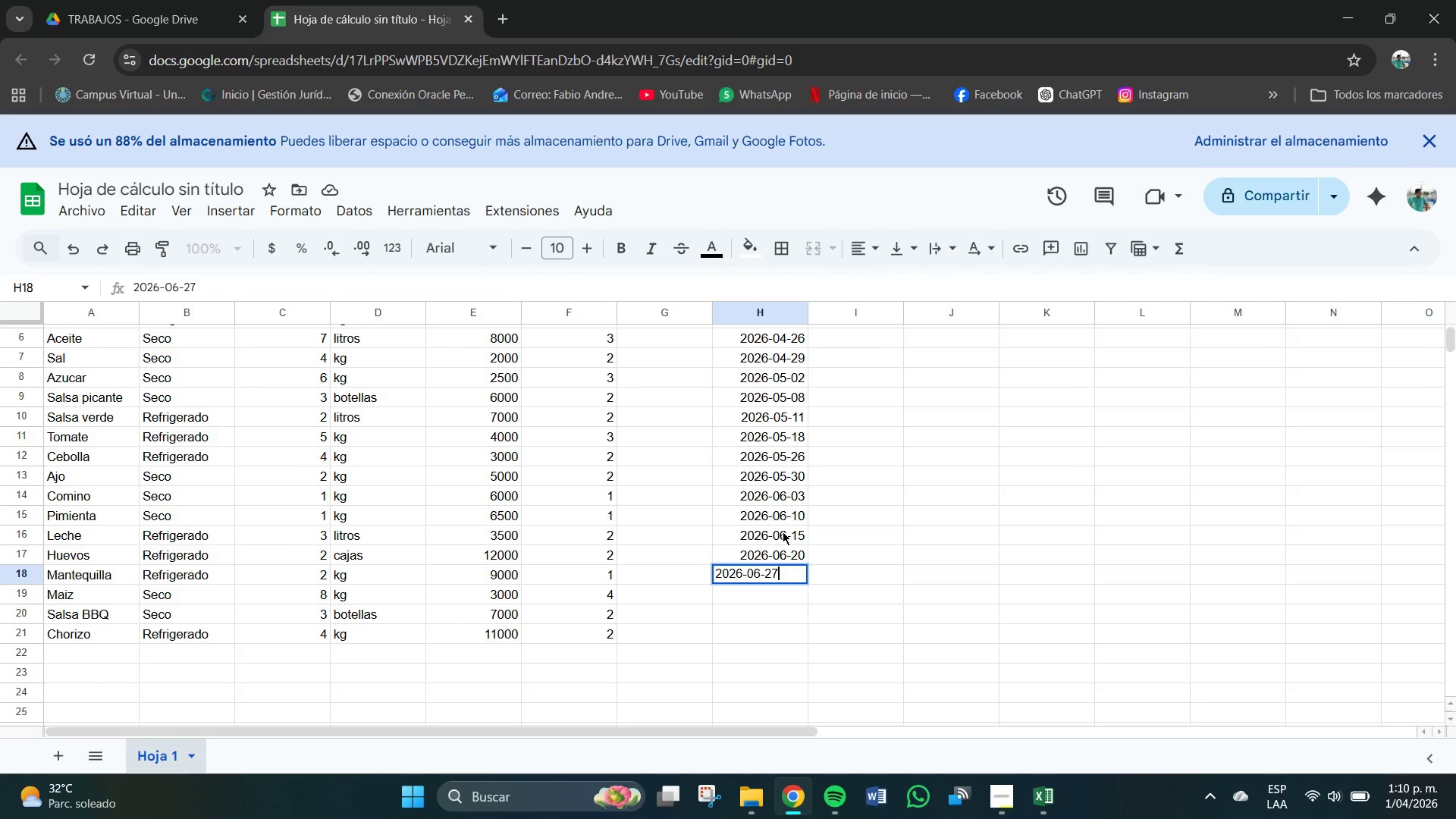 
key(NumpadEnter)
 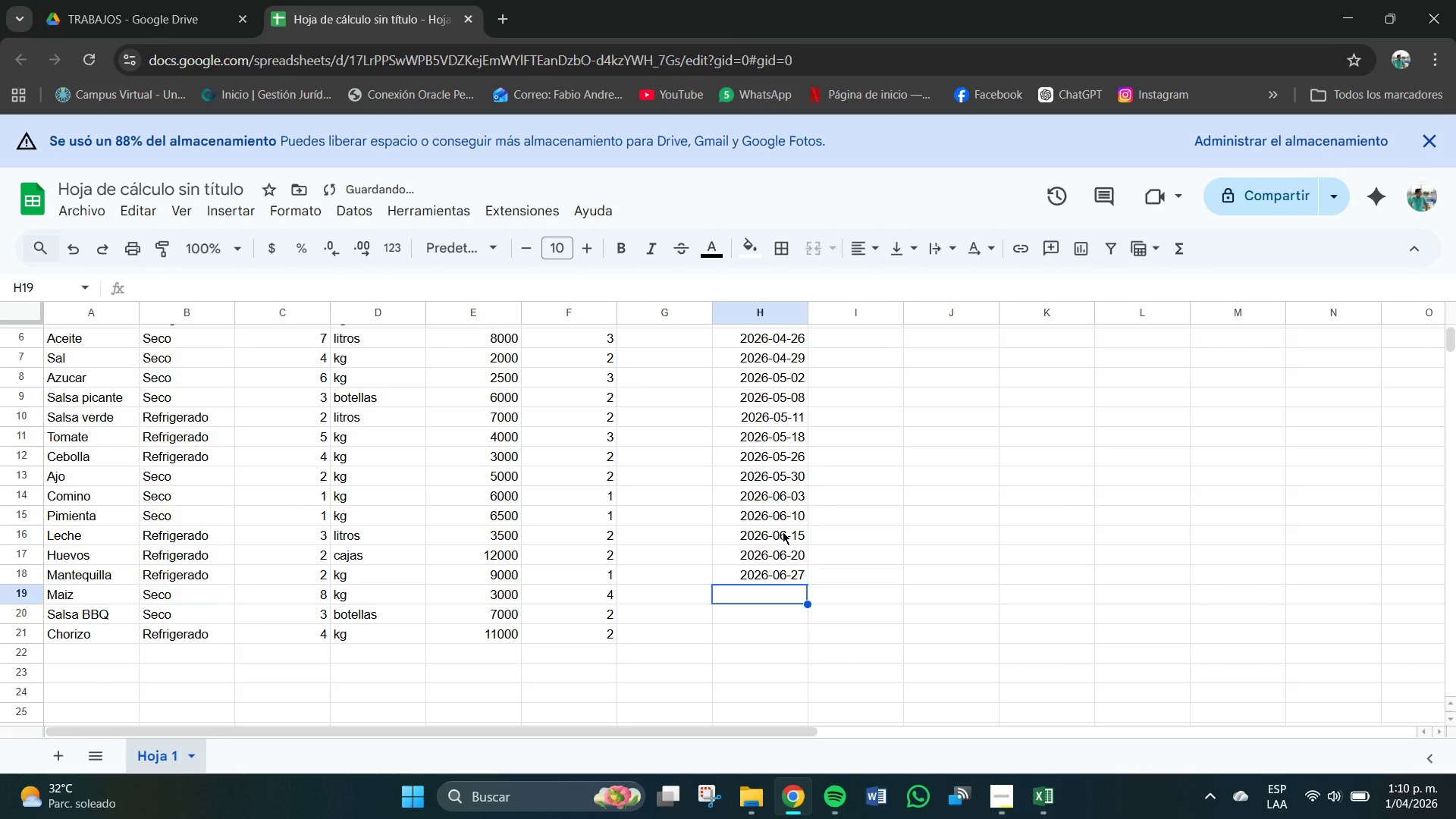 
key(Numpad2)
 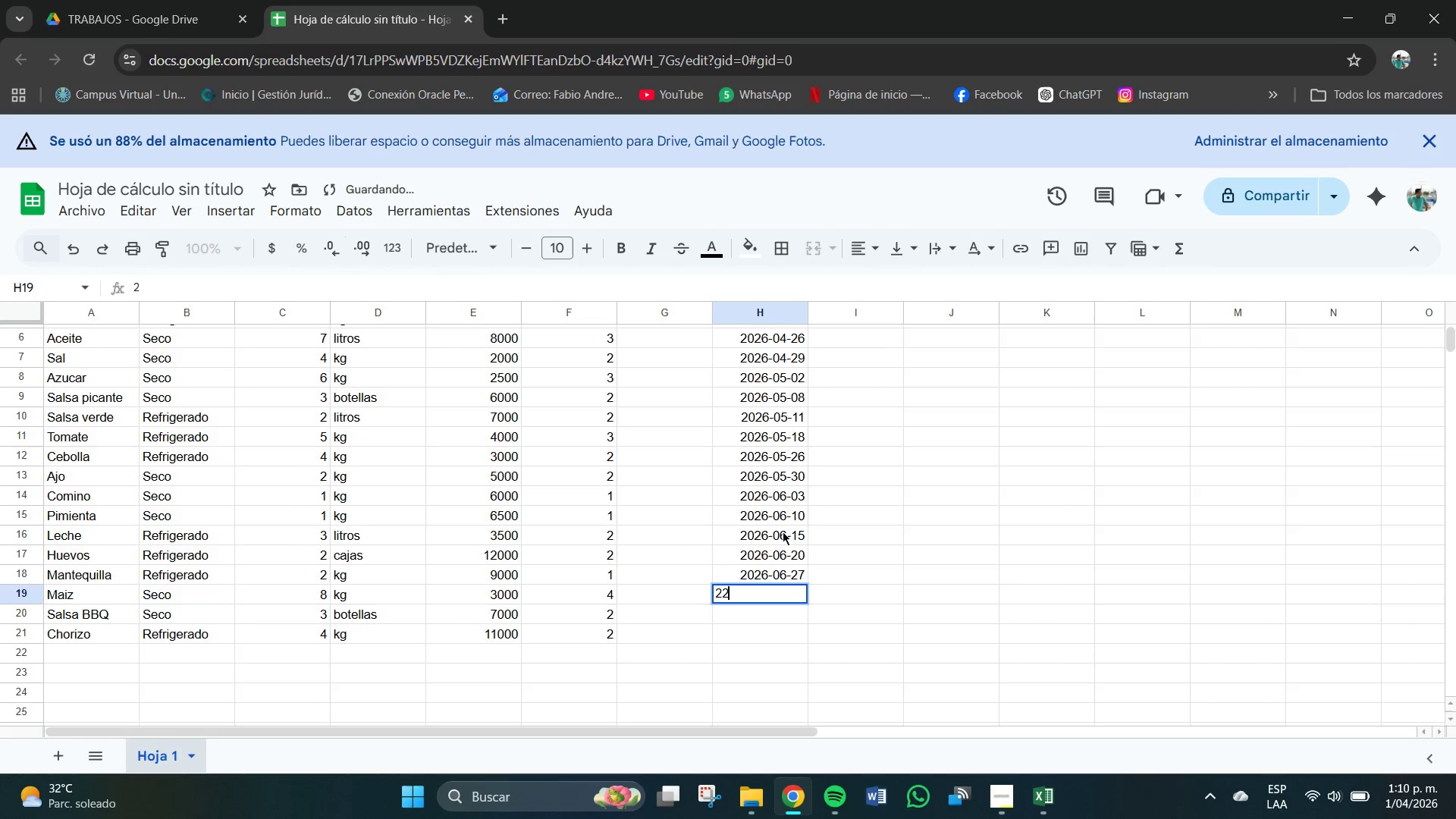 
key(Numpad2)
 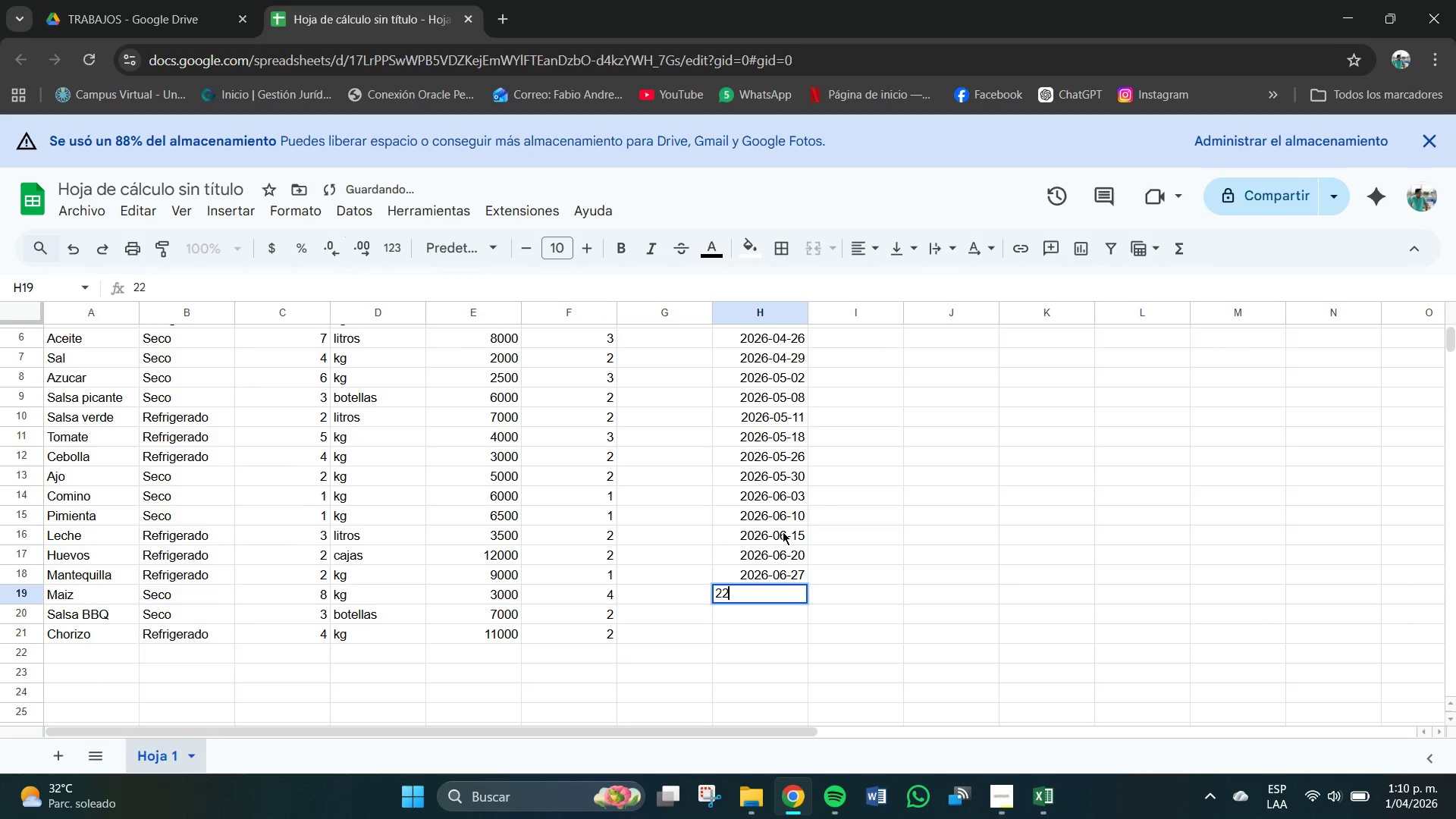 
key(Numpad6)
 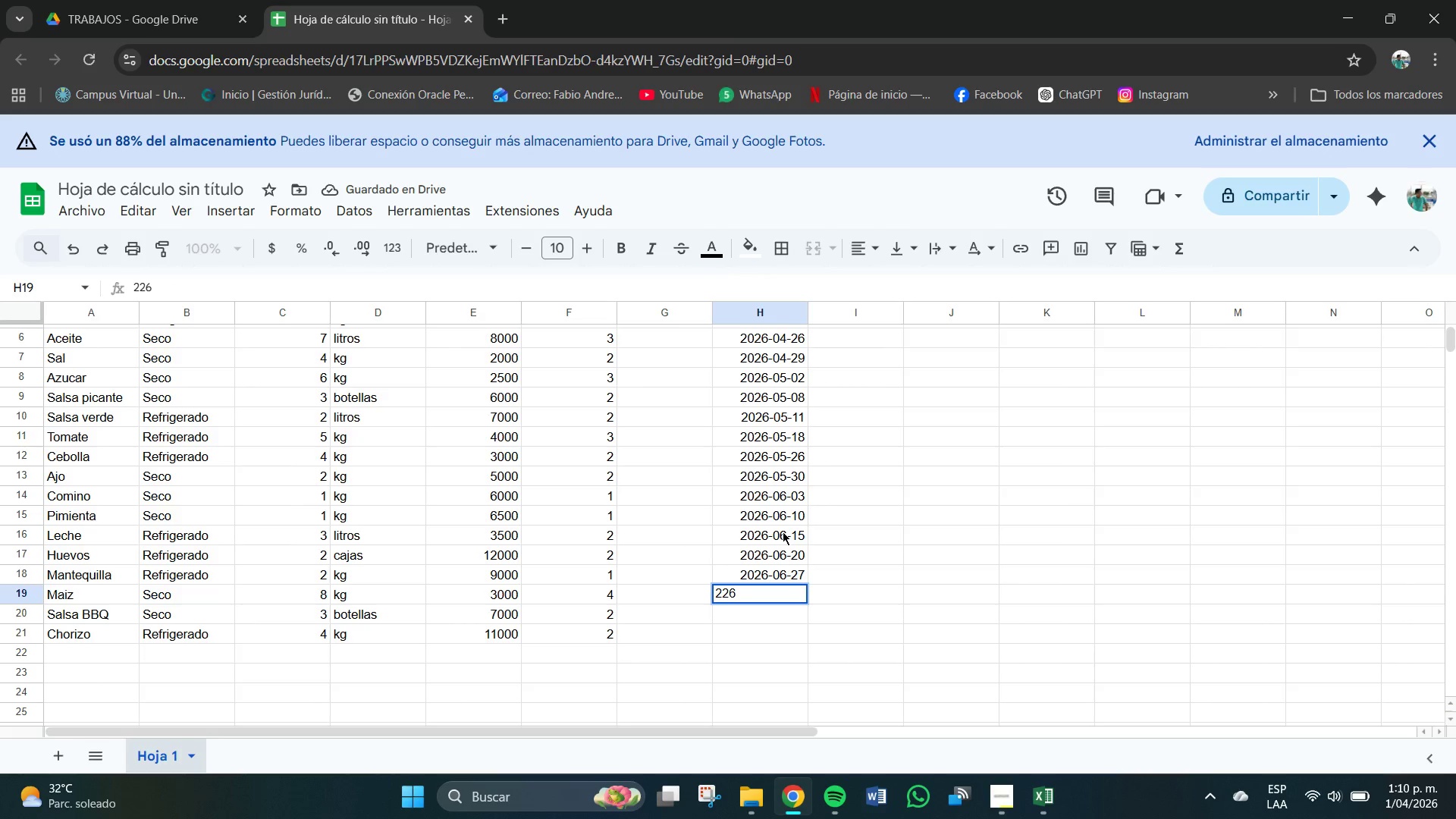 
key(Backspace)
 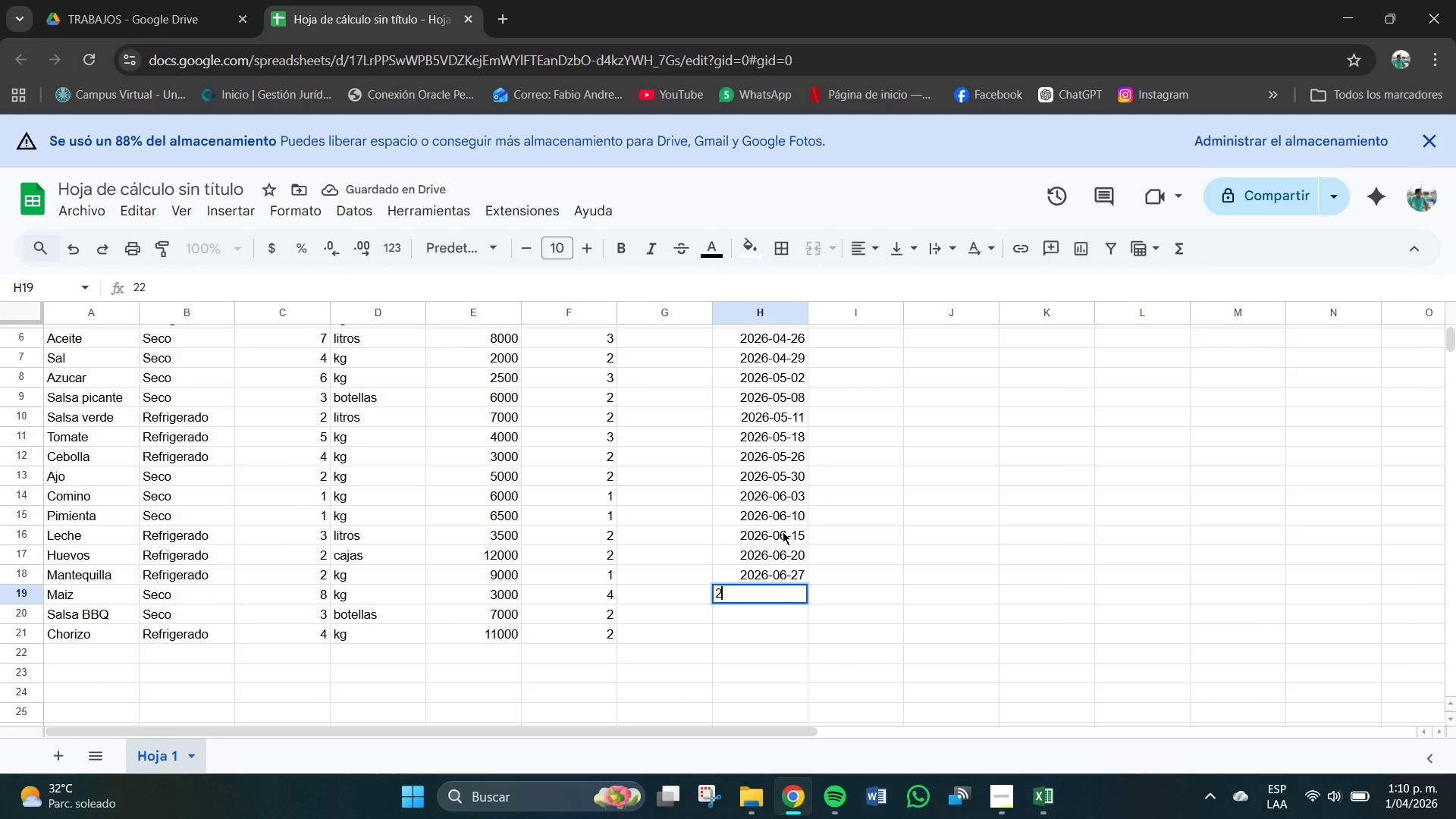 
key(Backspace)
 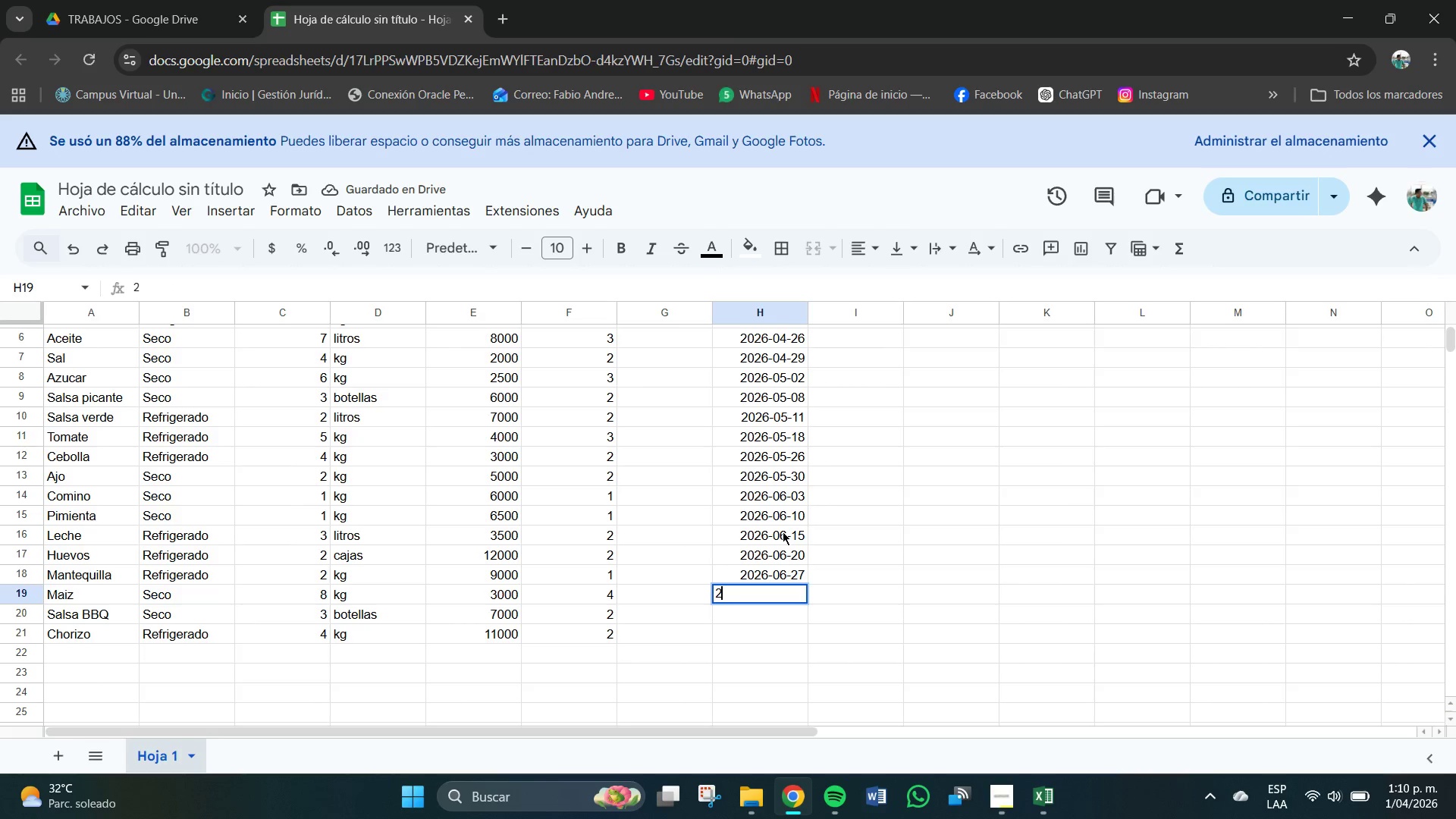 
key(Numpad0)
 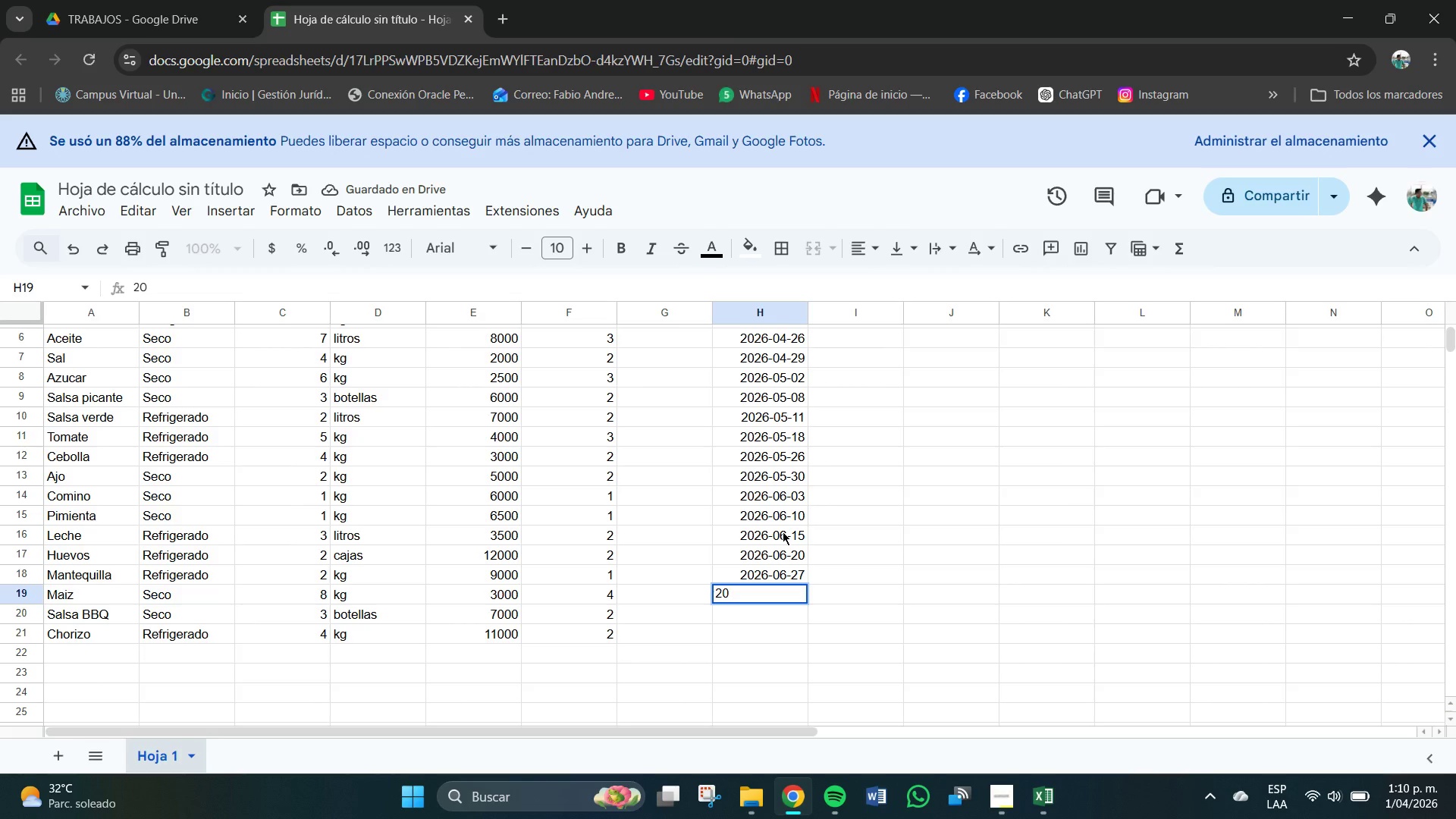 
key(Numpad2)
 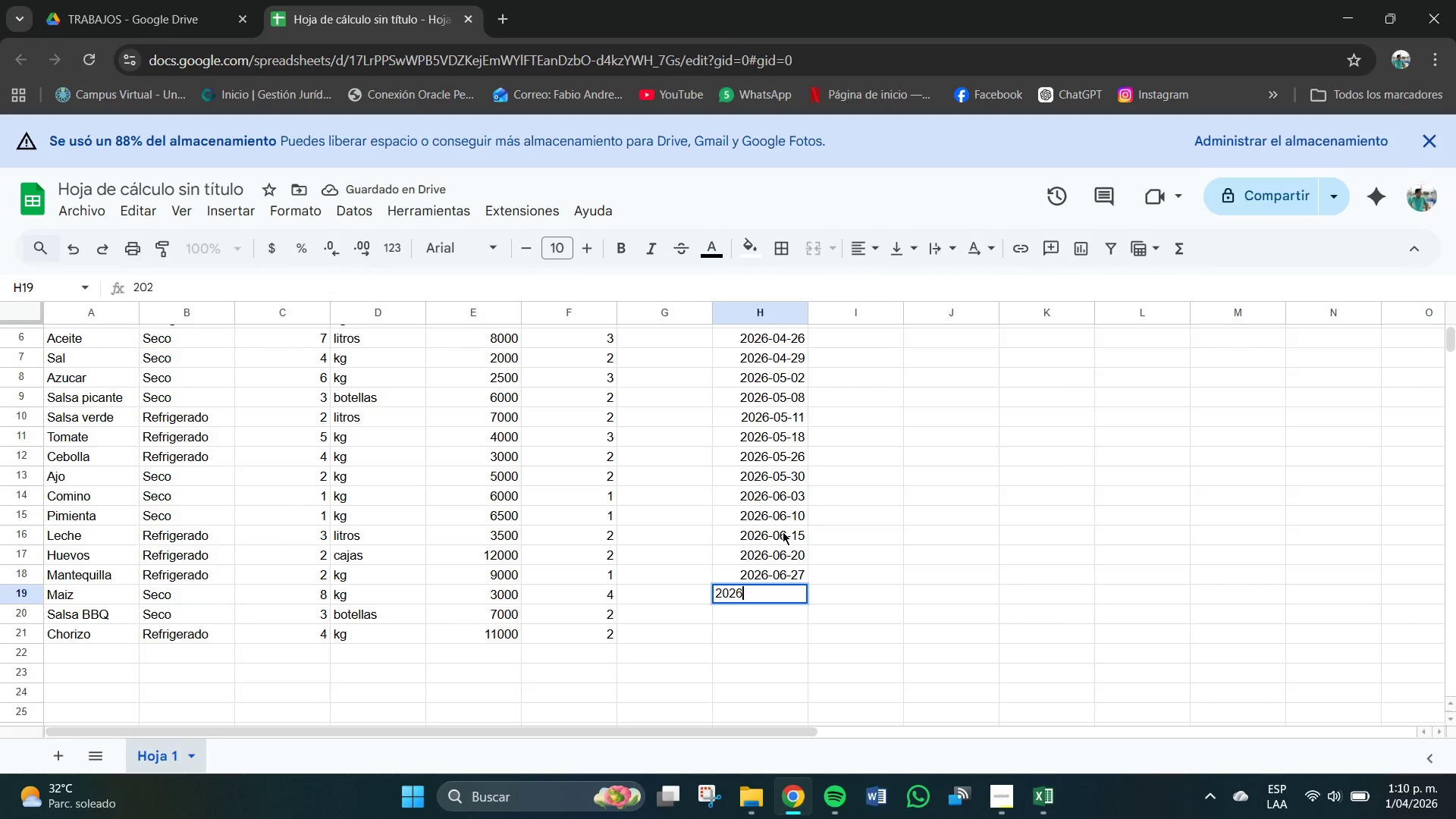 
key(Numpad6)
 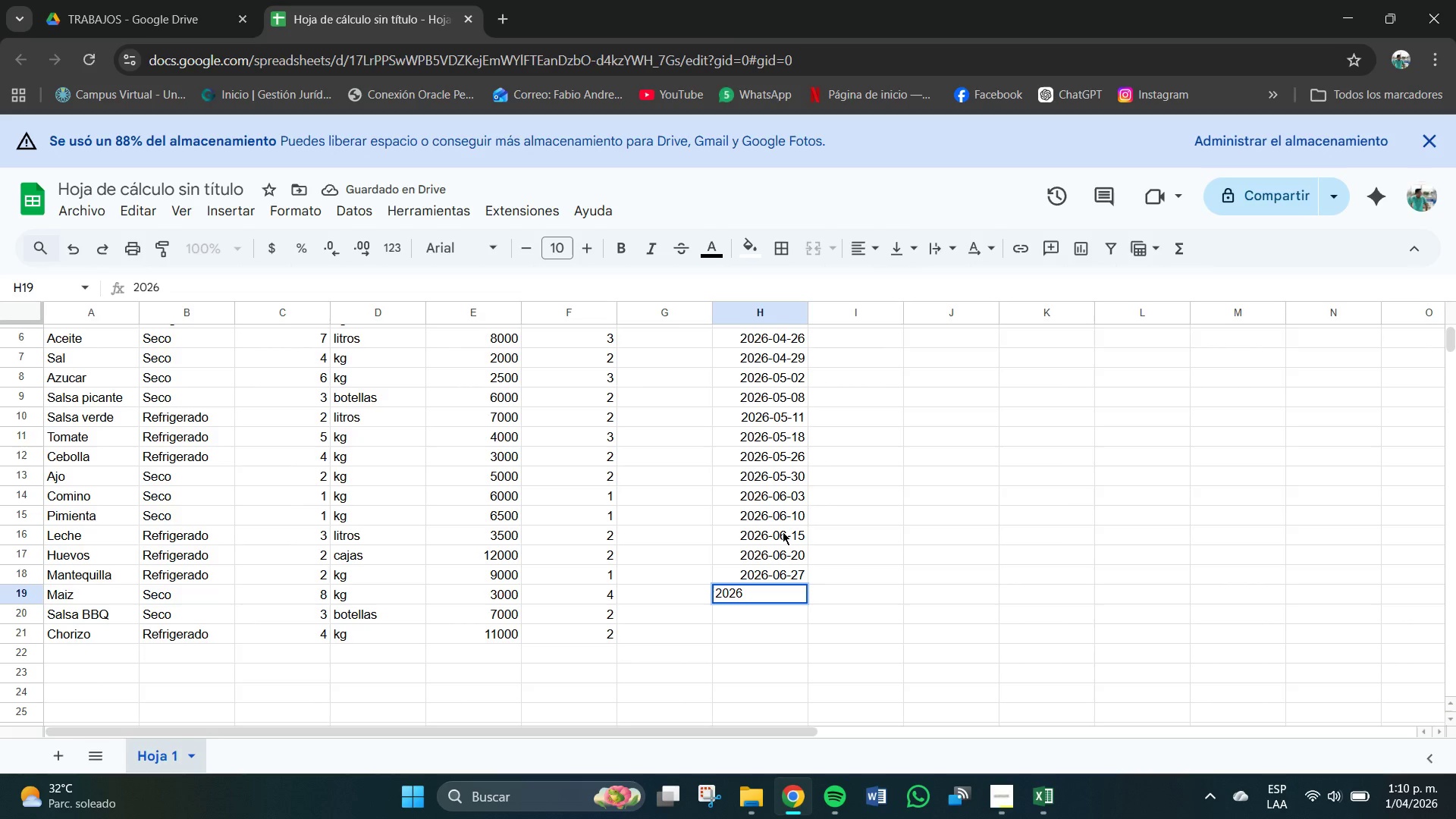 
key(Minus)
 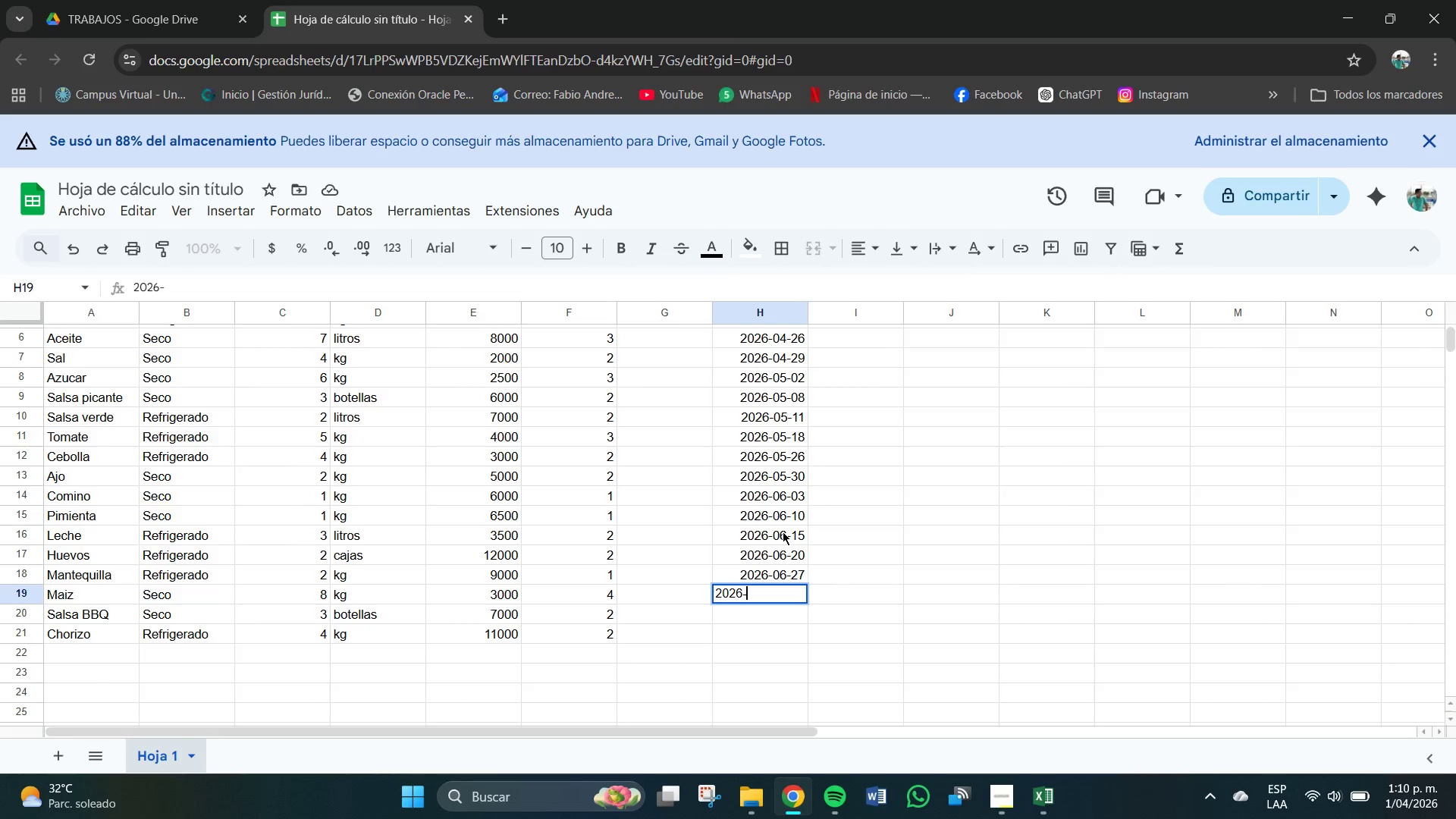 
wait(12.42)
 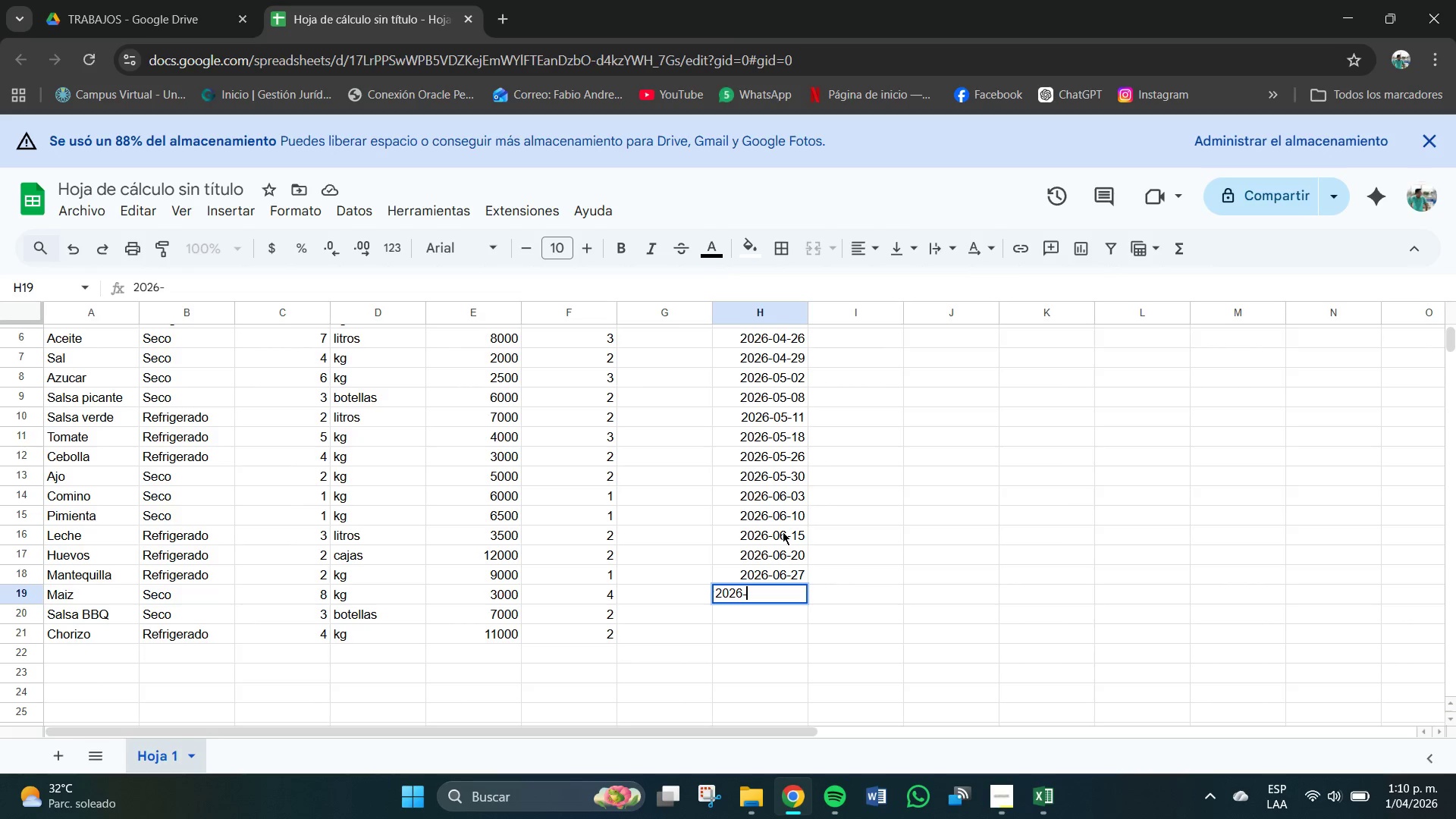 
key(Numpad0)
 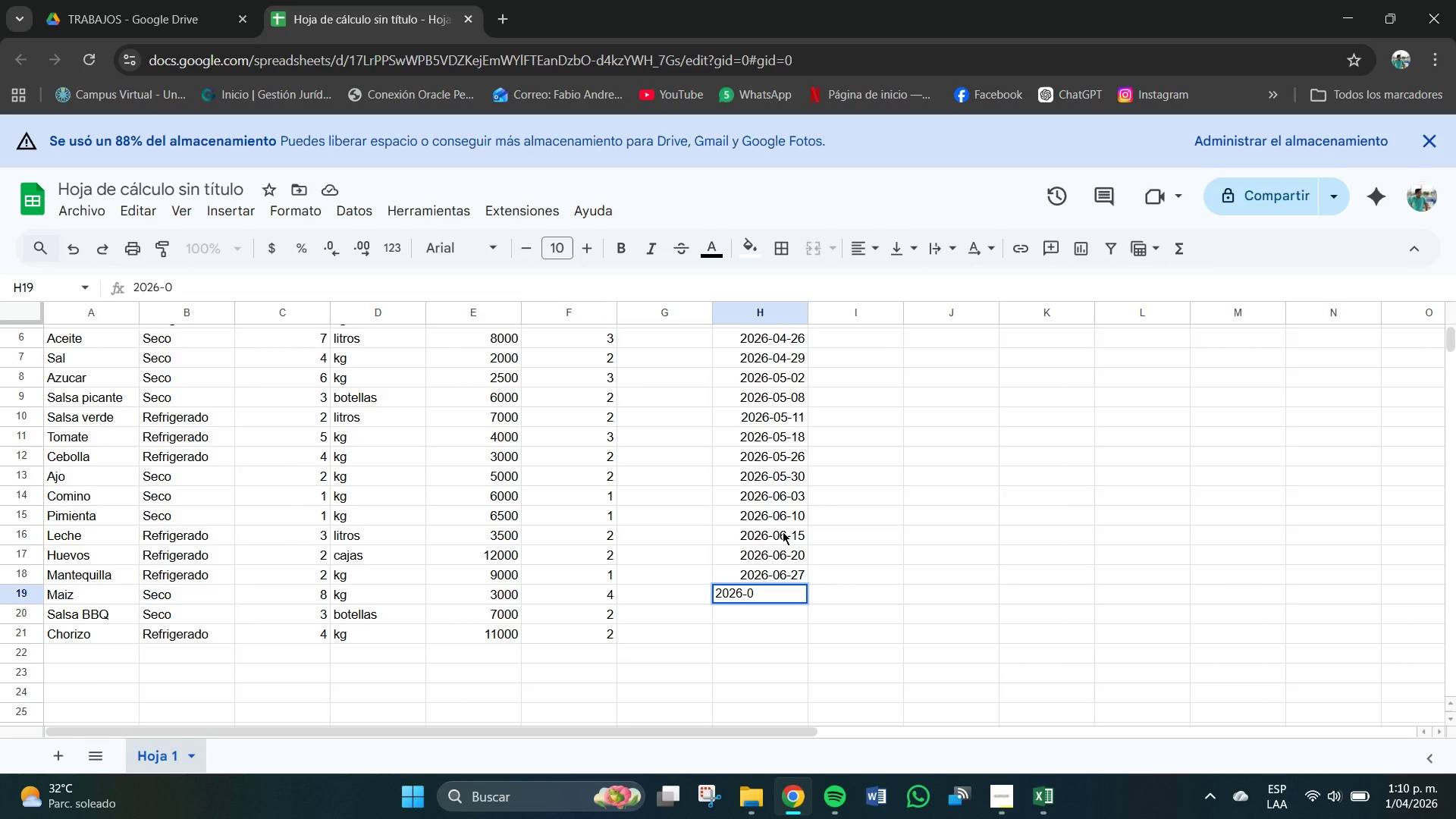 
key(Numpad6)
 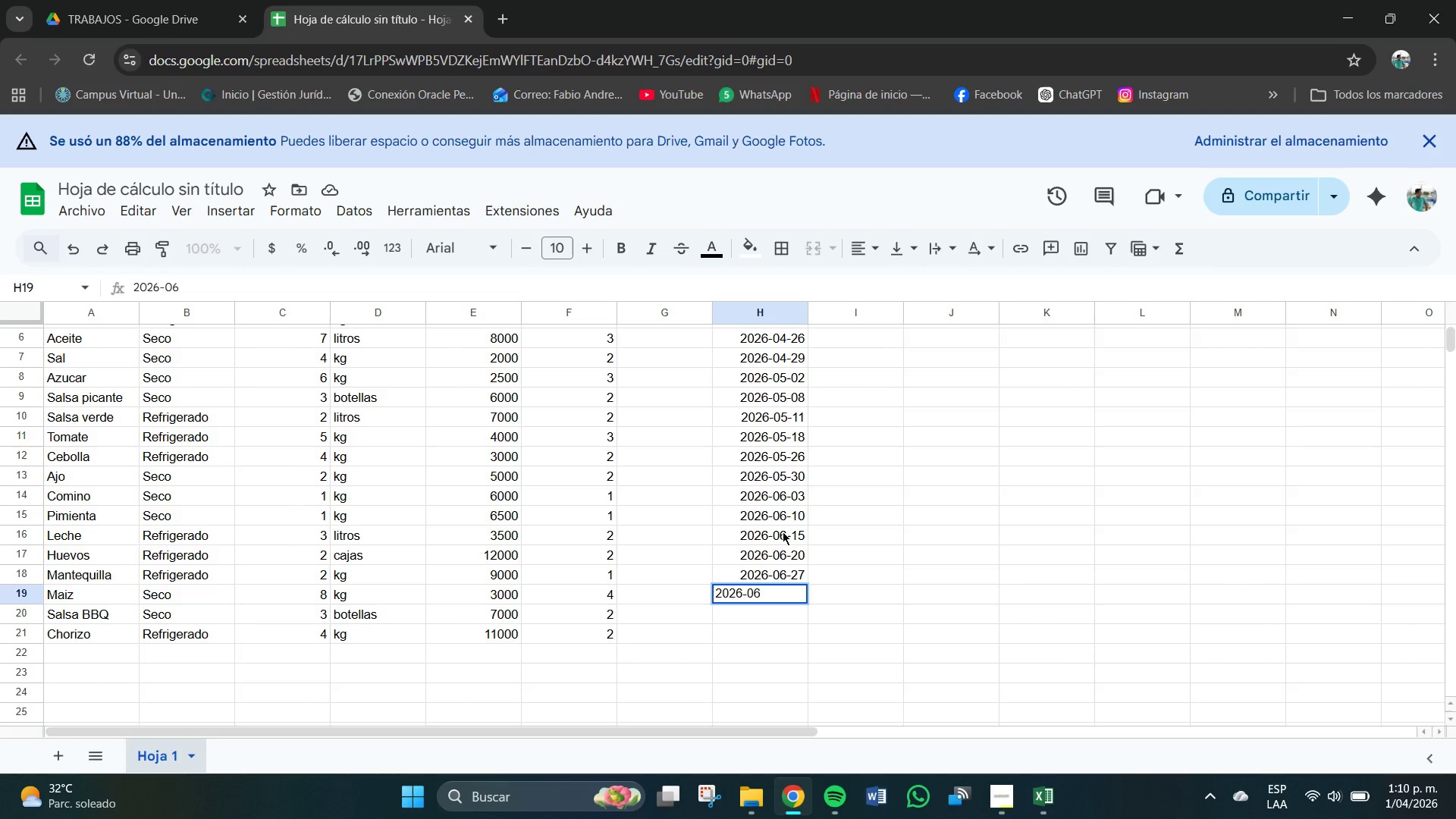 
key(Minus)
 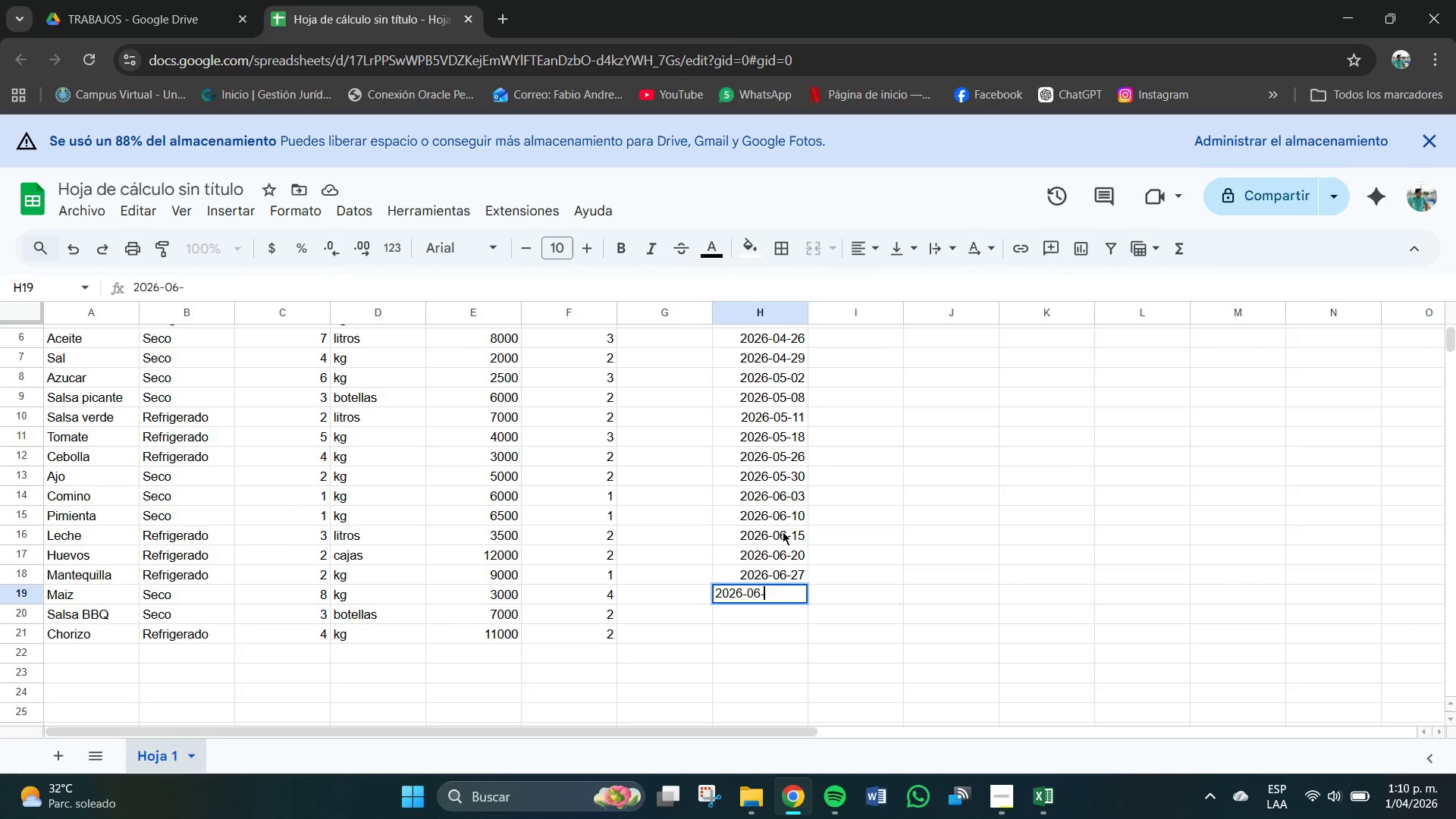 
key(Numpad3)
 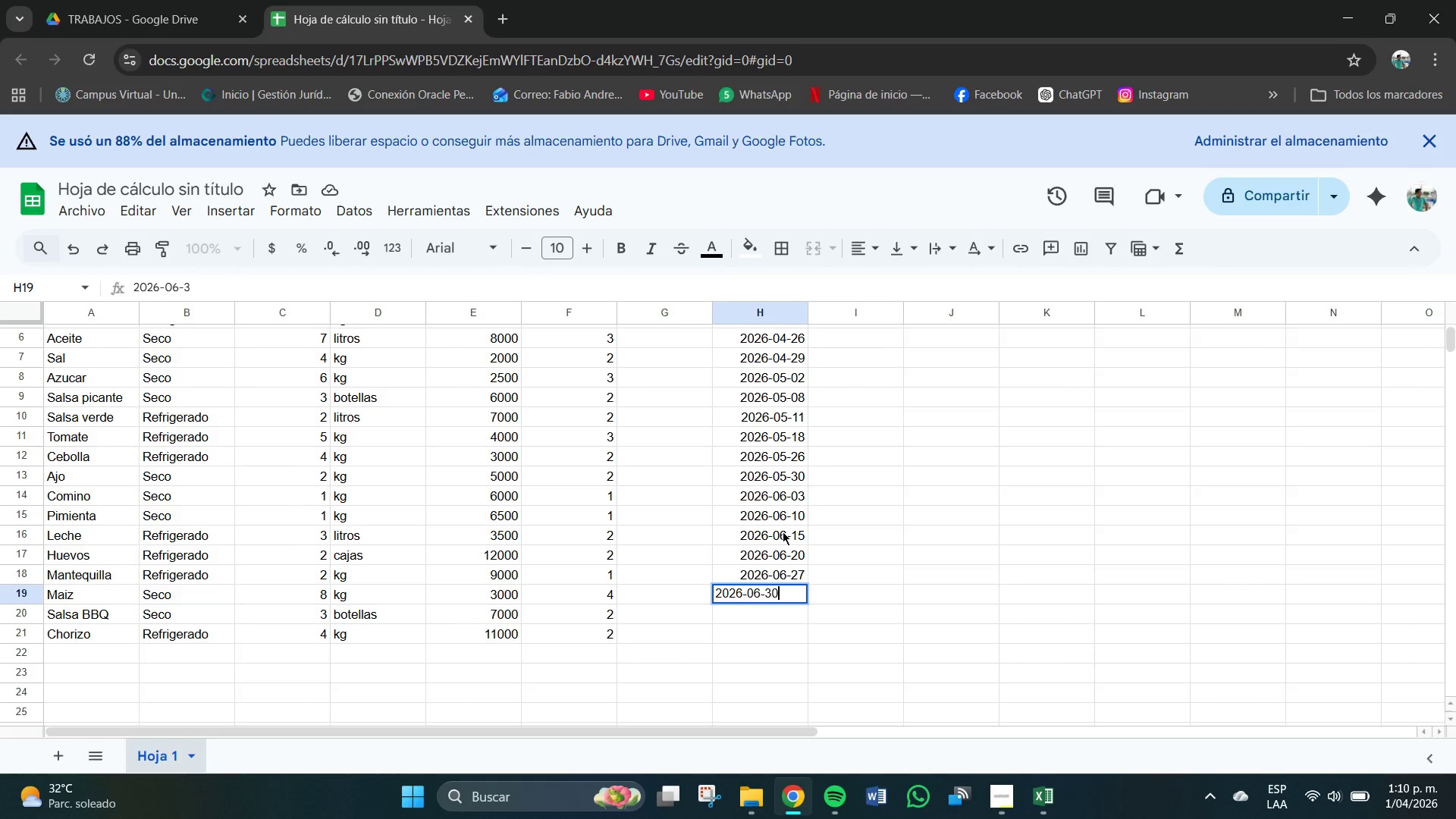 
key(Numpad0)
 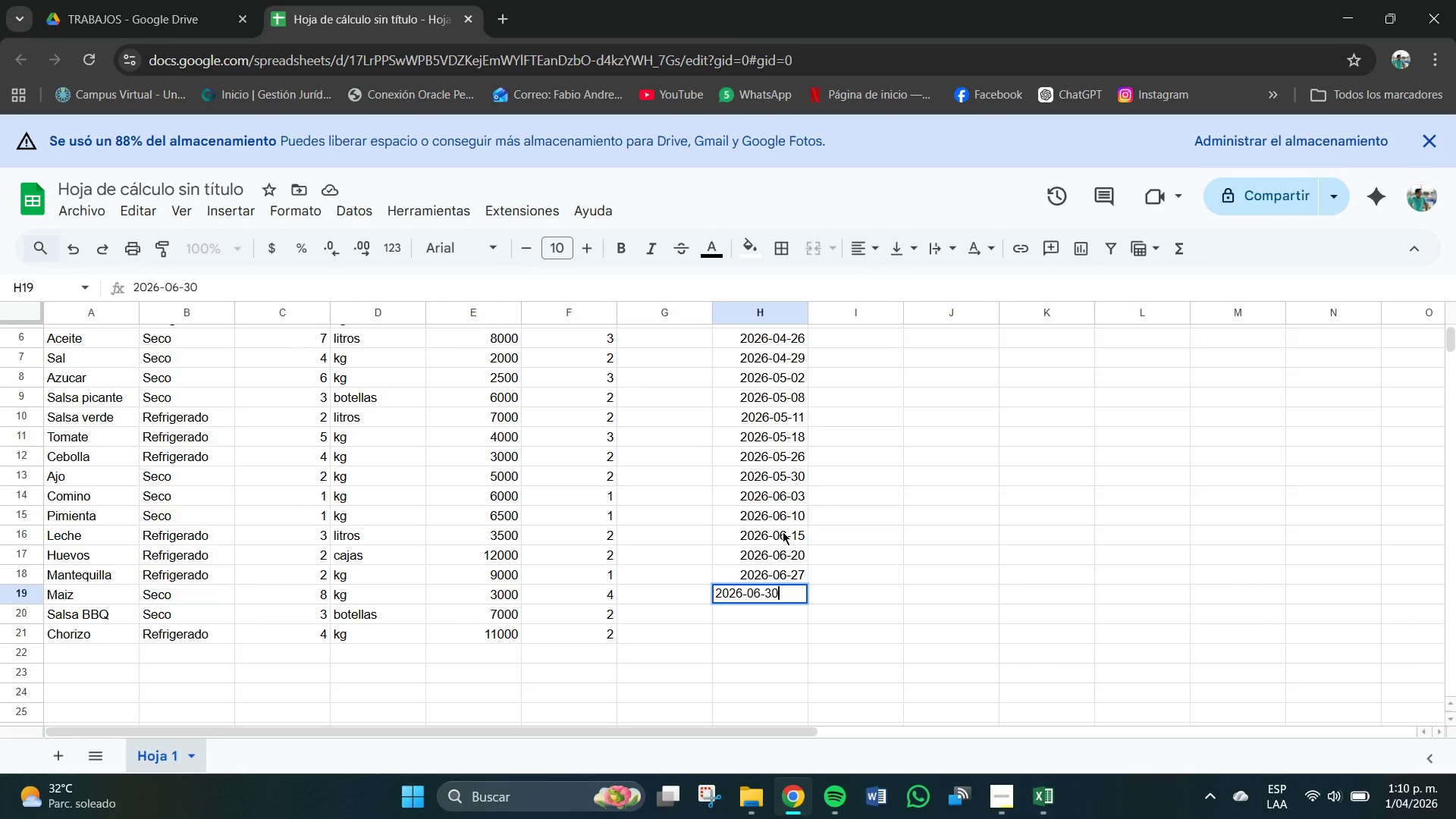 
key(Enter)
 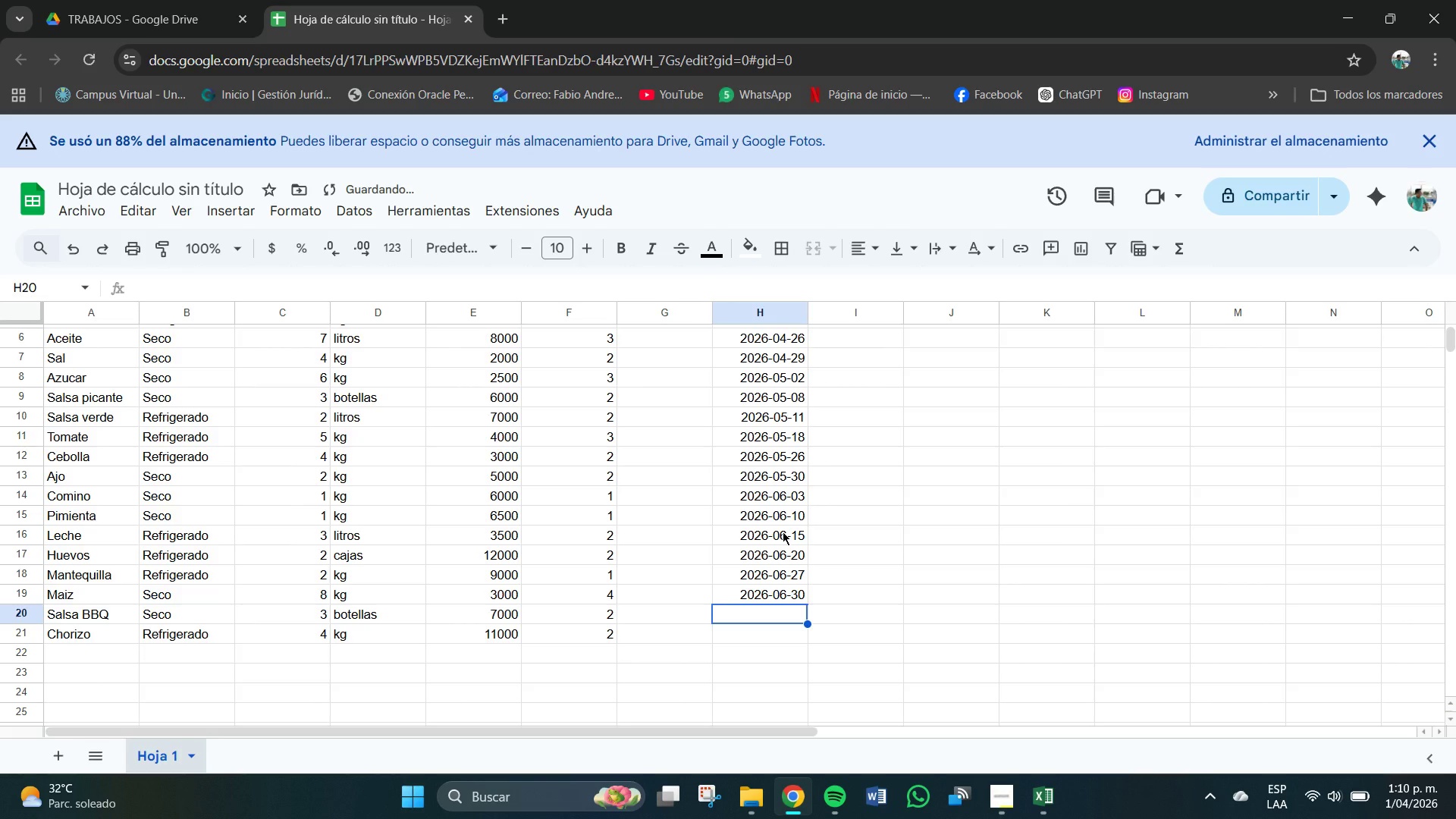 
key(Numpad2)
 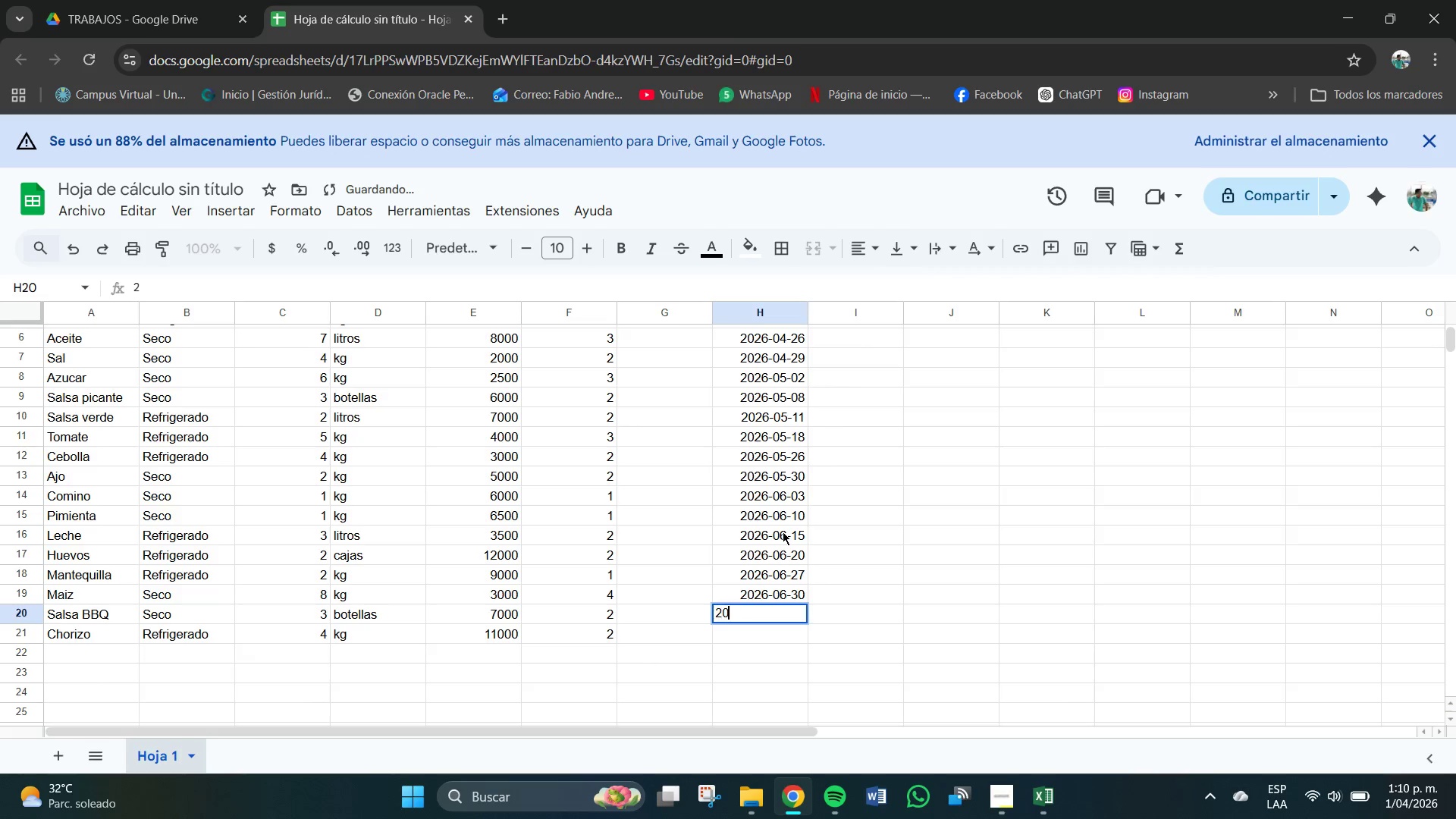 
key(Numpad0)
 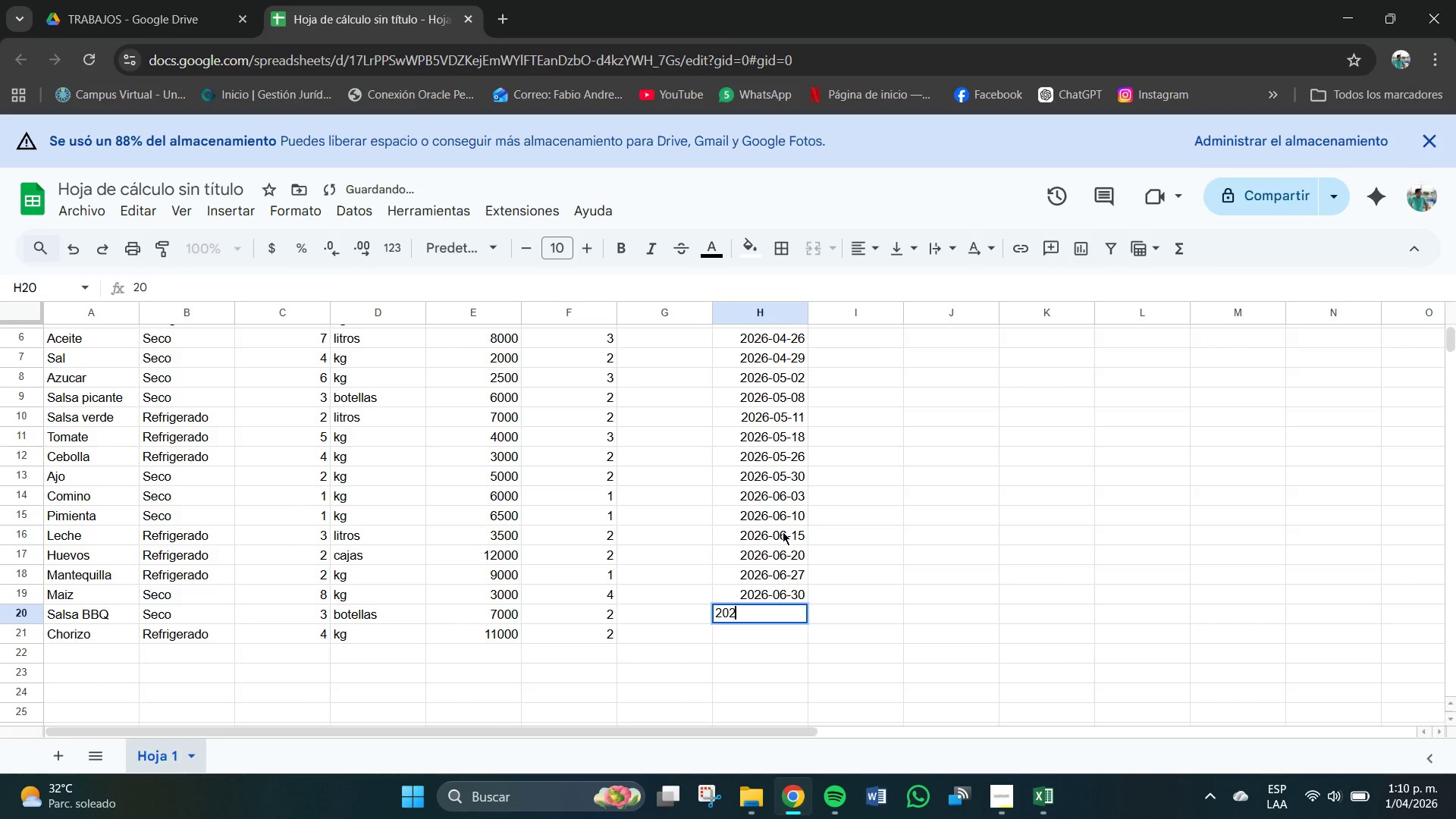 
key(Numpad2)
 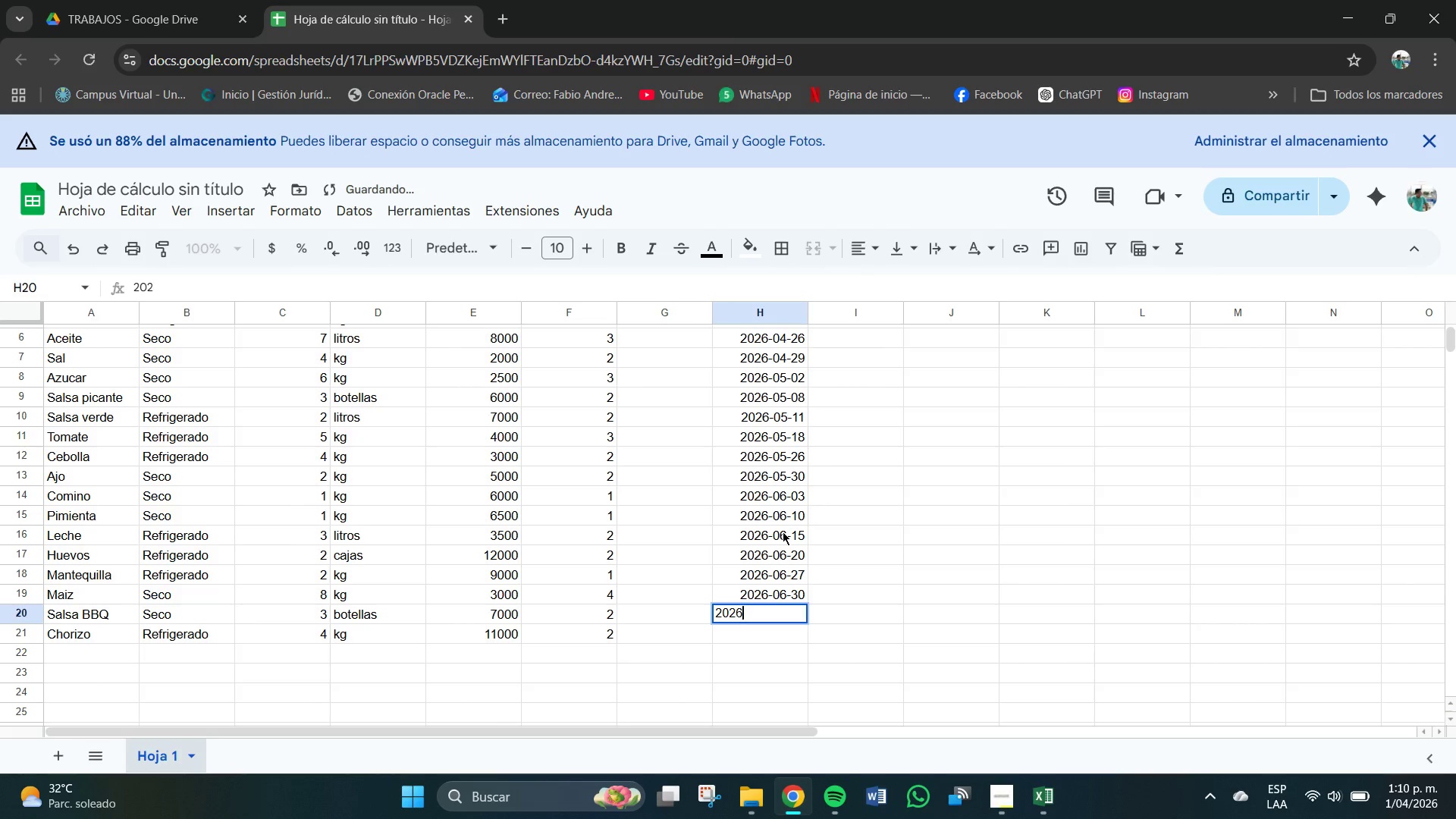 
key(Numpad6)
 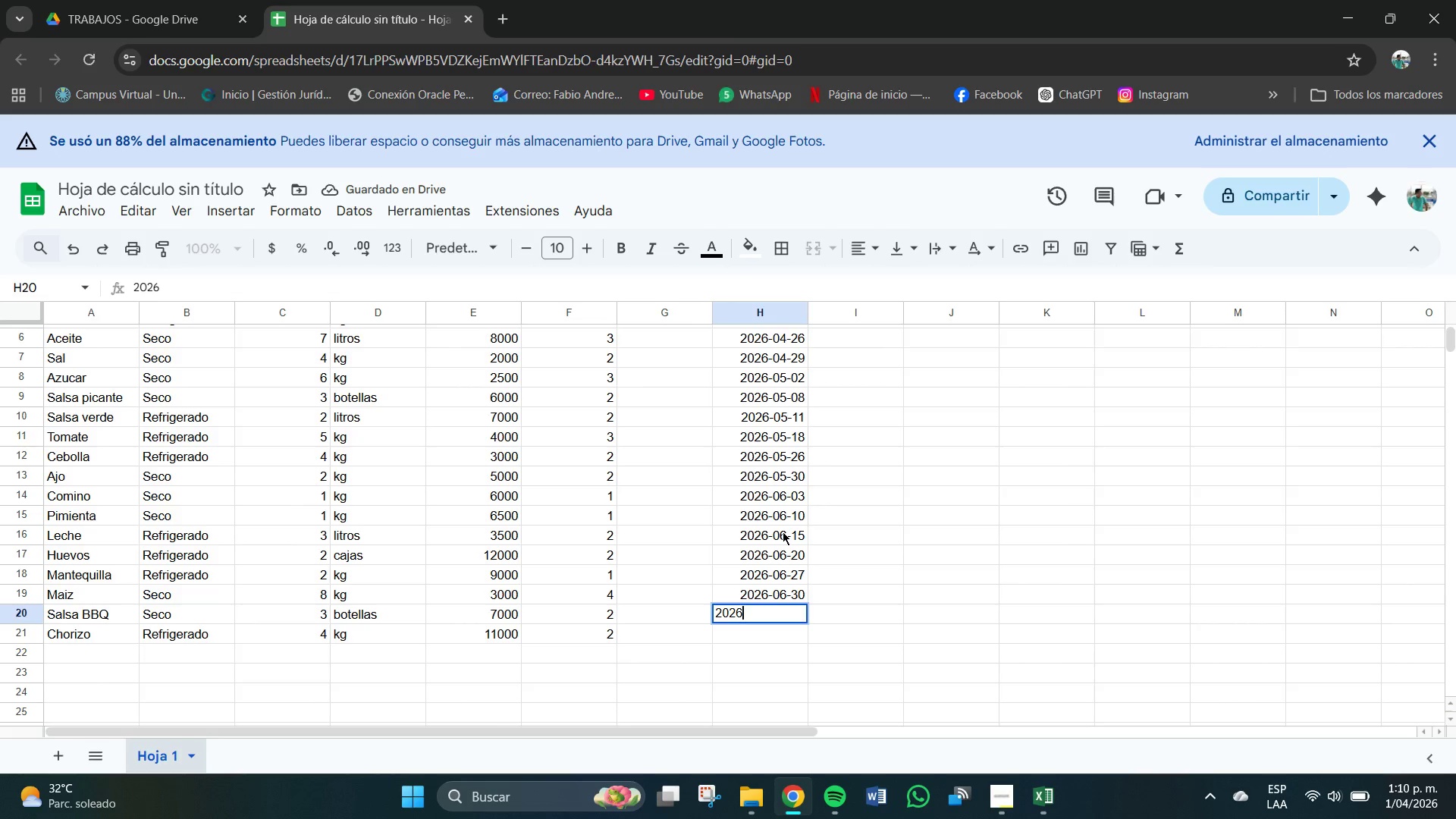 
key(Minus)
 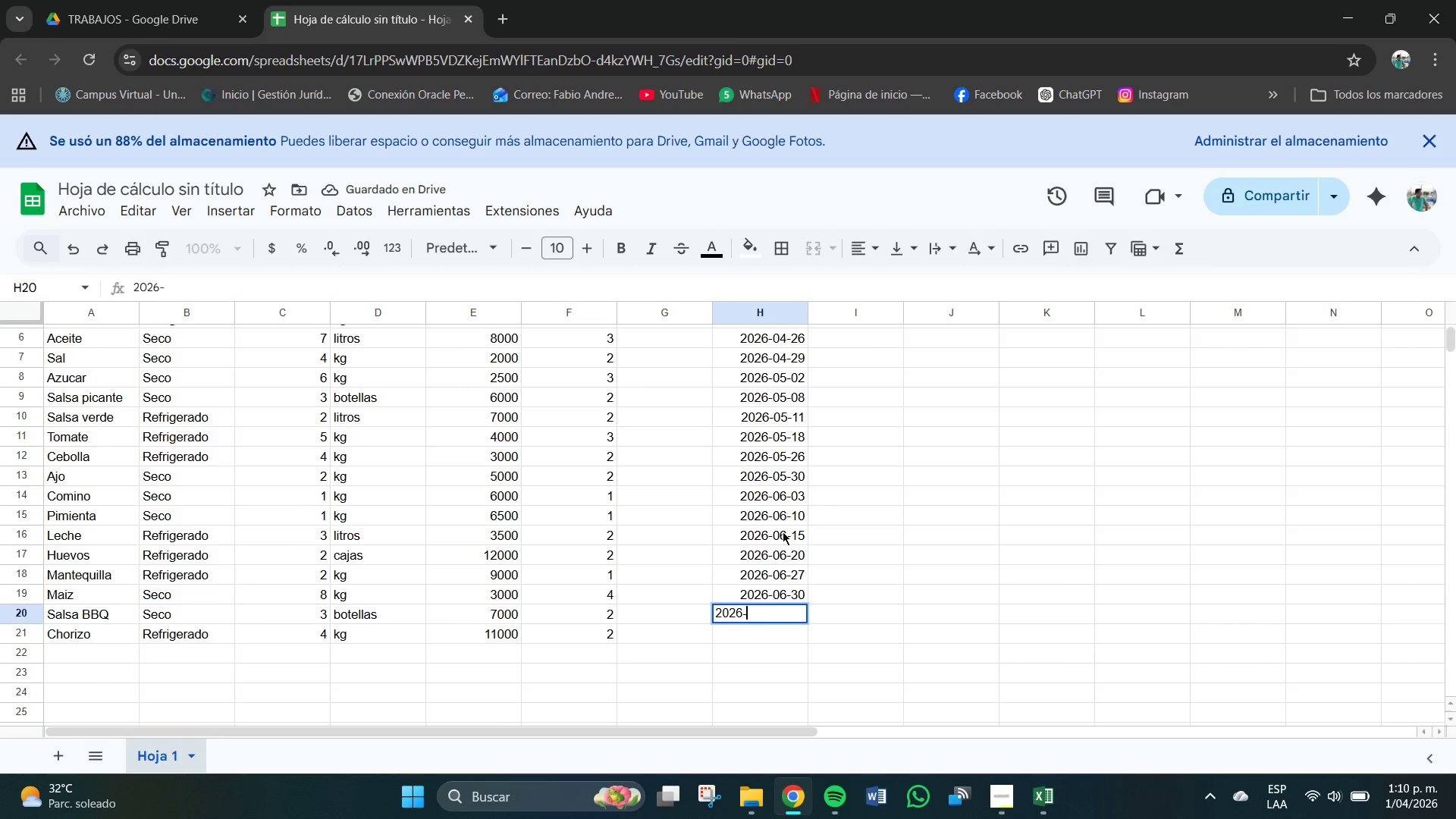 
key(Numpad0)
 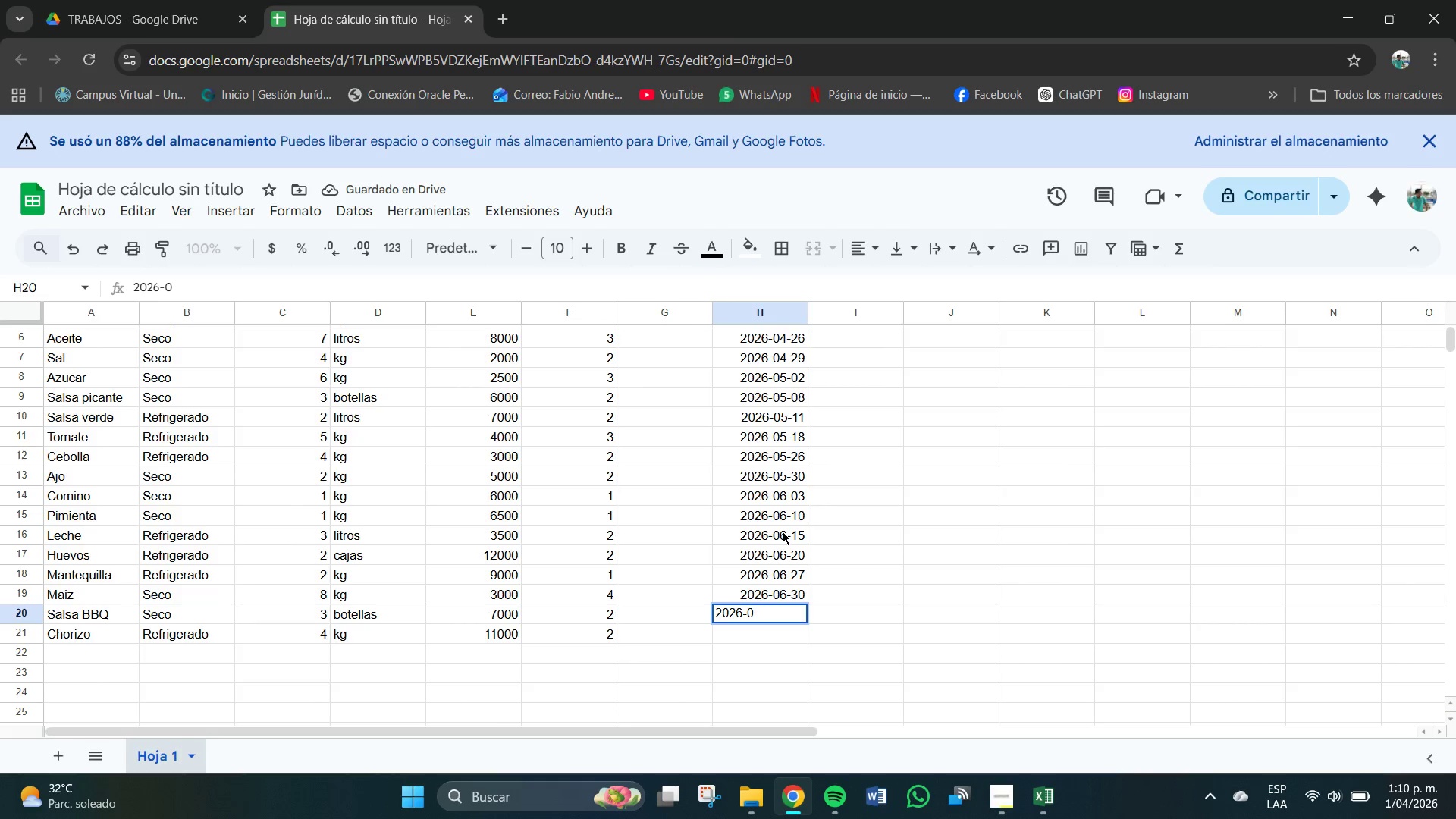 
key(Numpad6)
 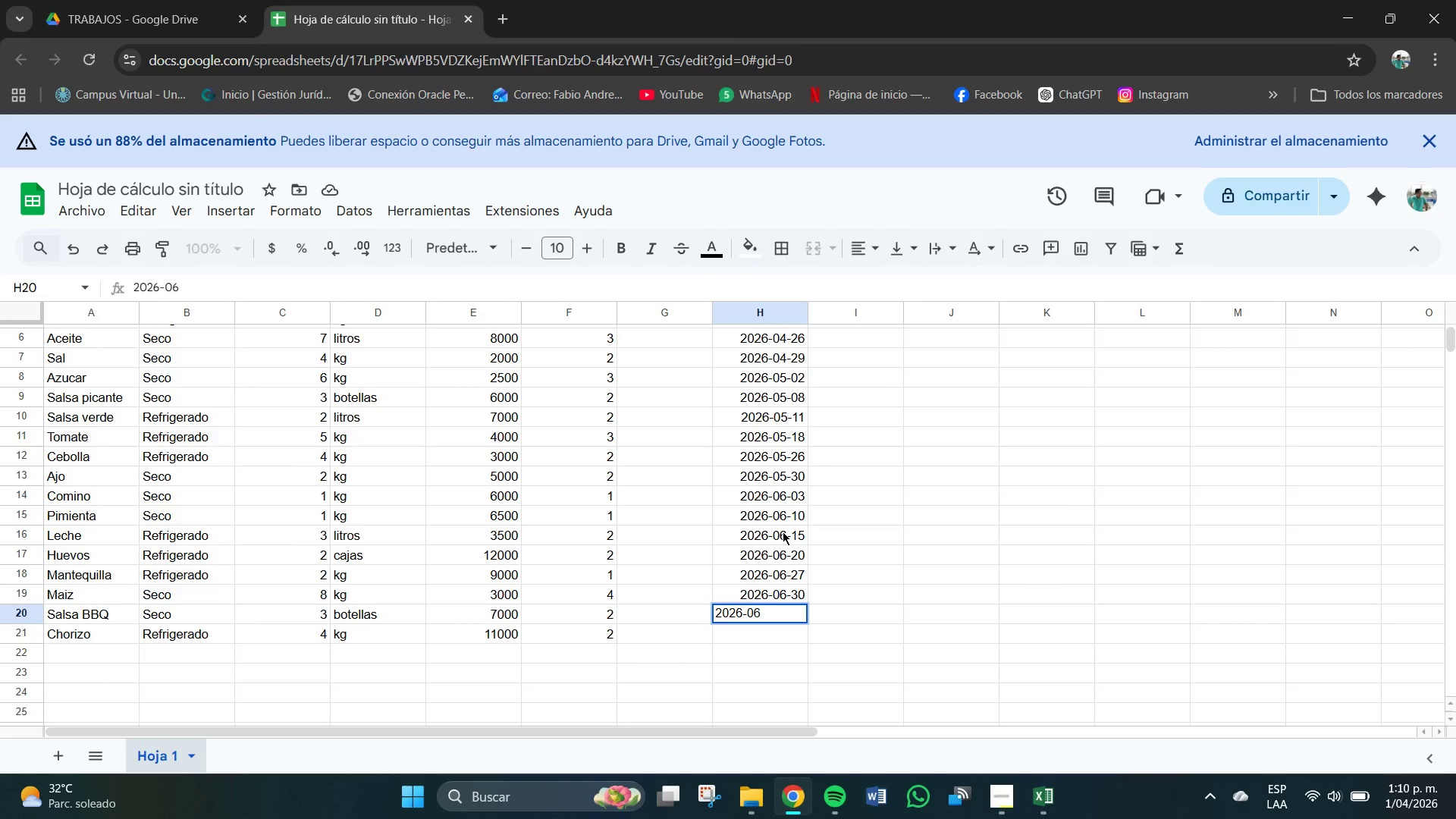 
key(Minus)
 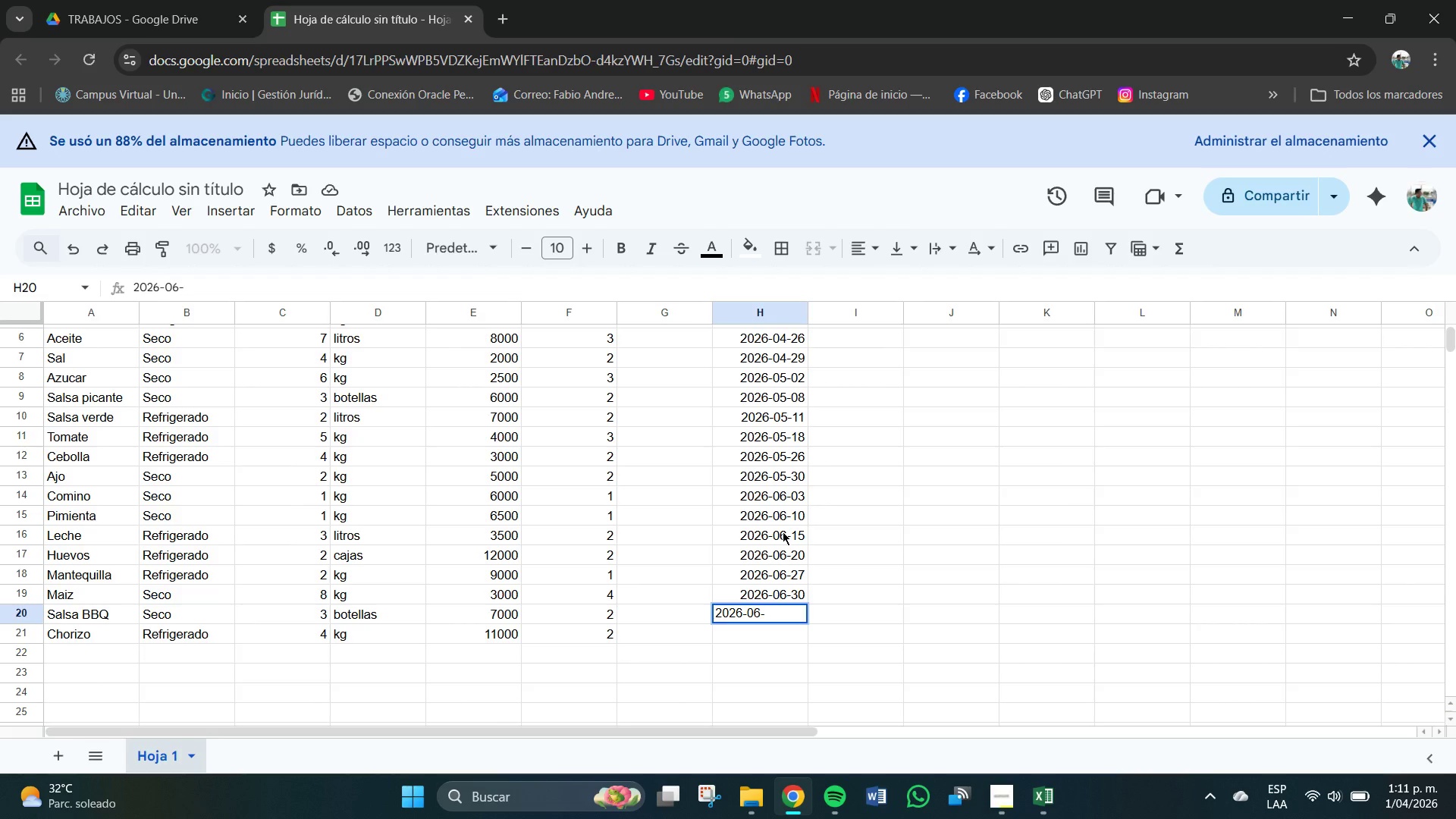 
key(Backspace)
 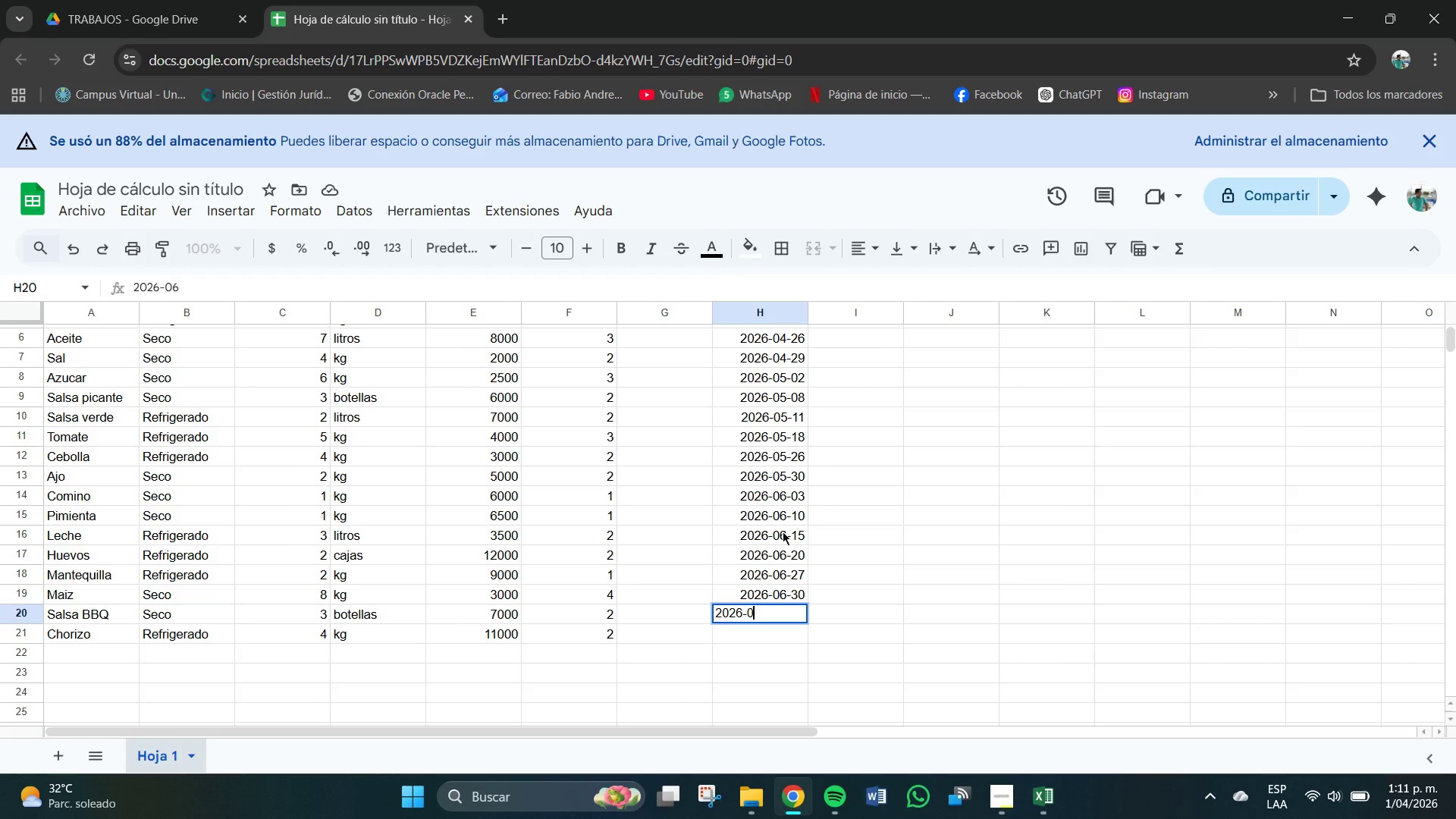 
key(Backspace)
 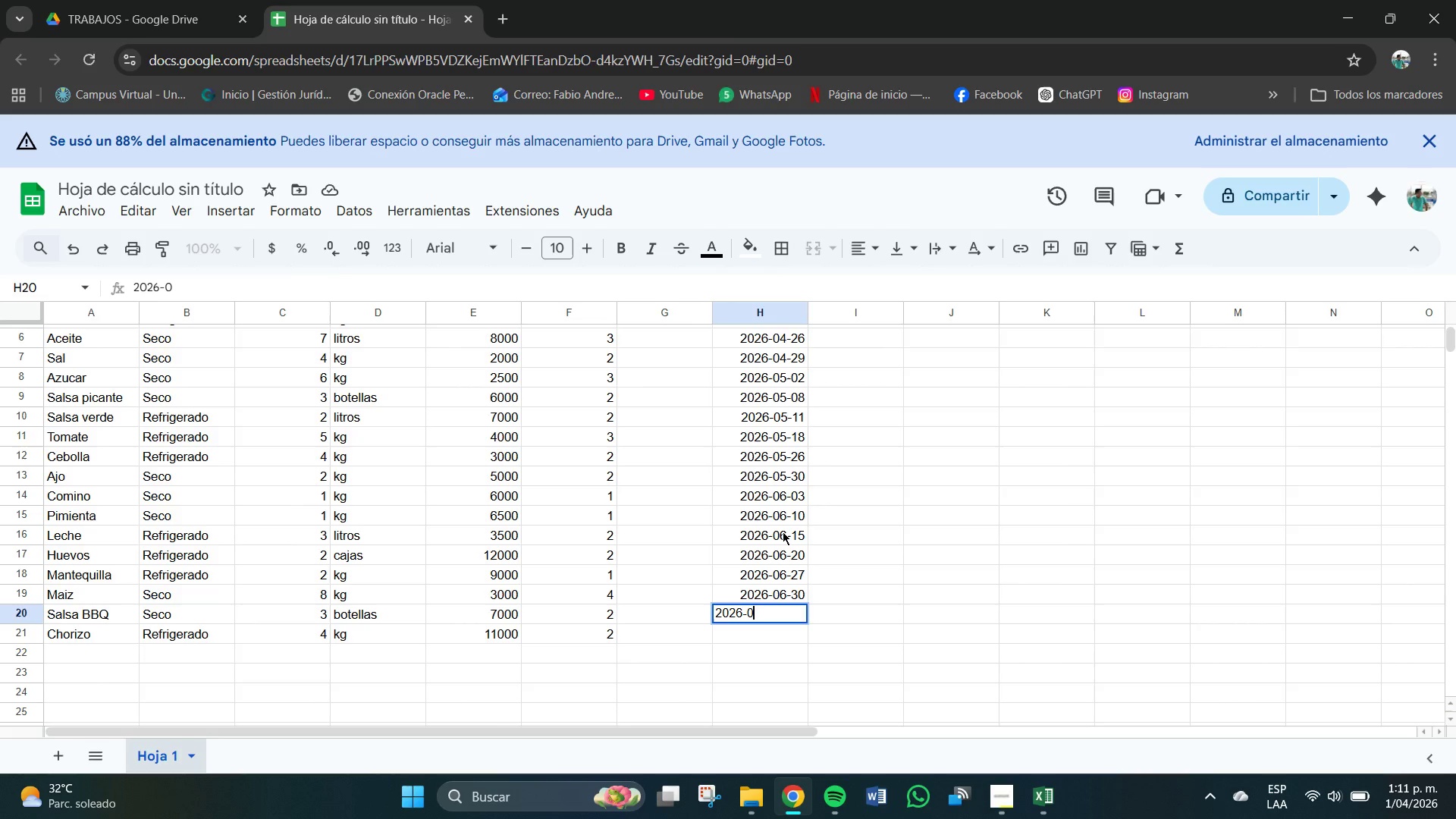 
key(Numpad7)
 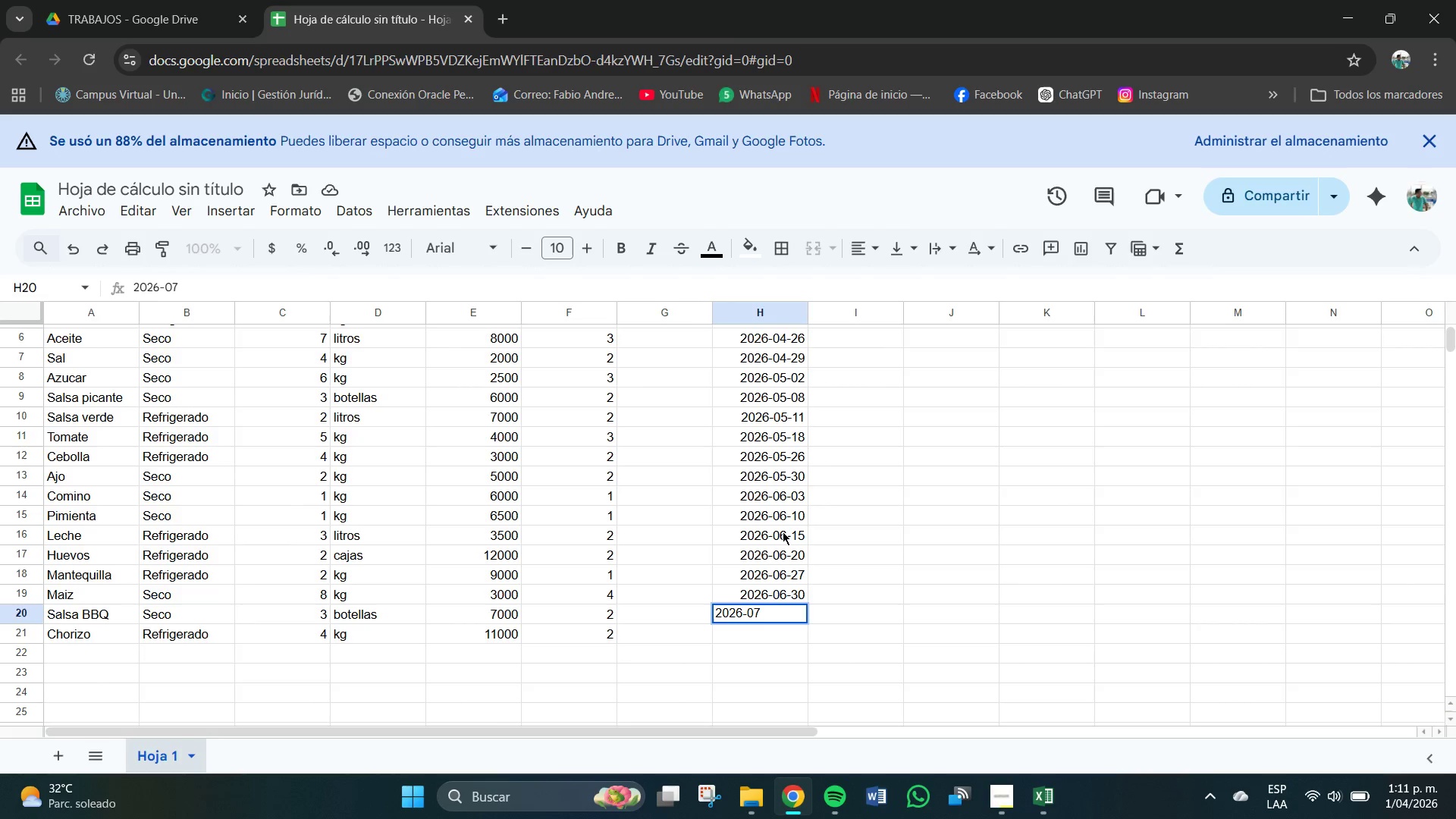 
key(Minus)
 